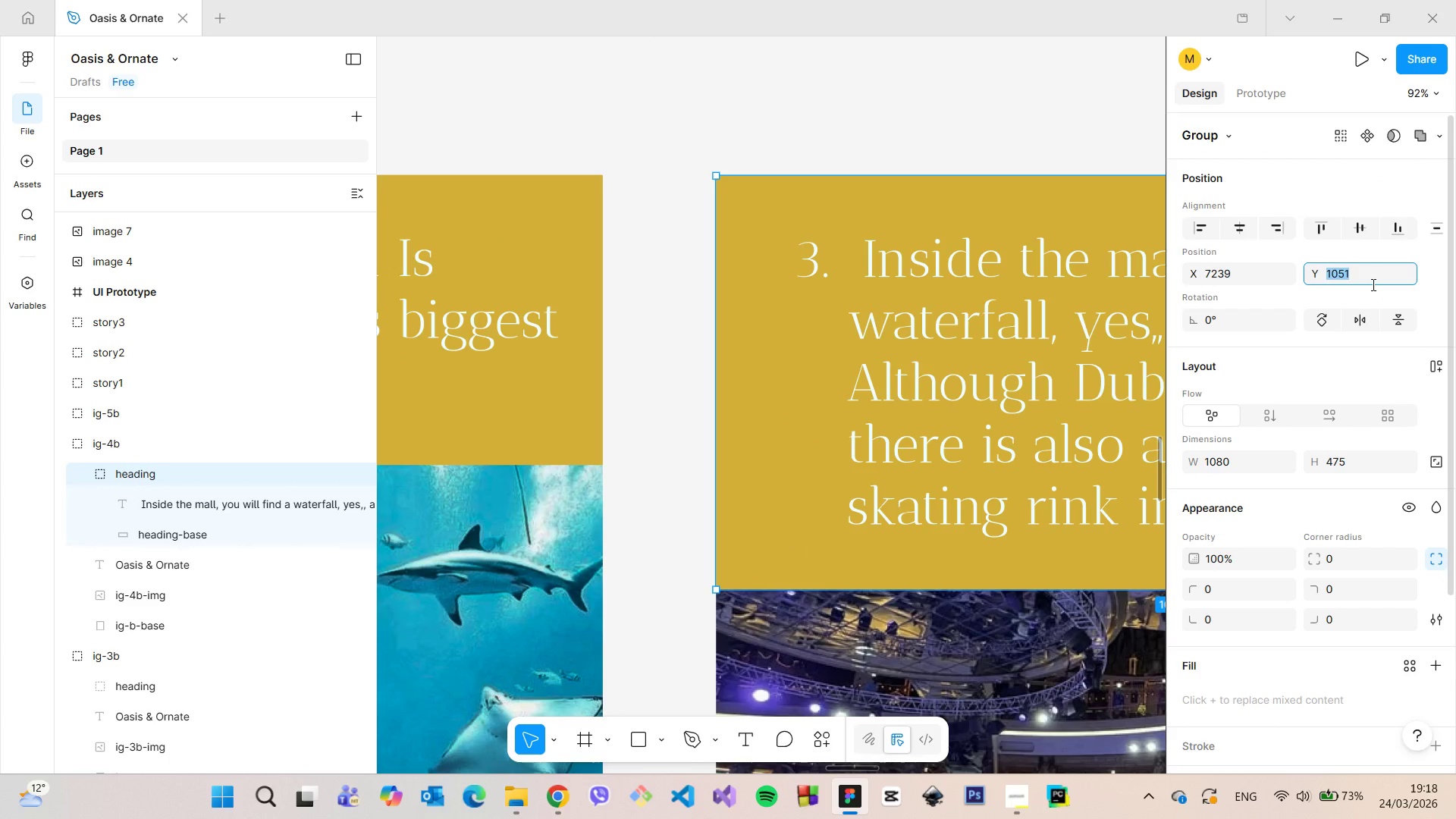 
key(ArrowDown)
 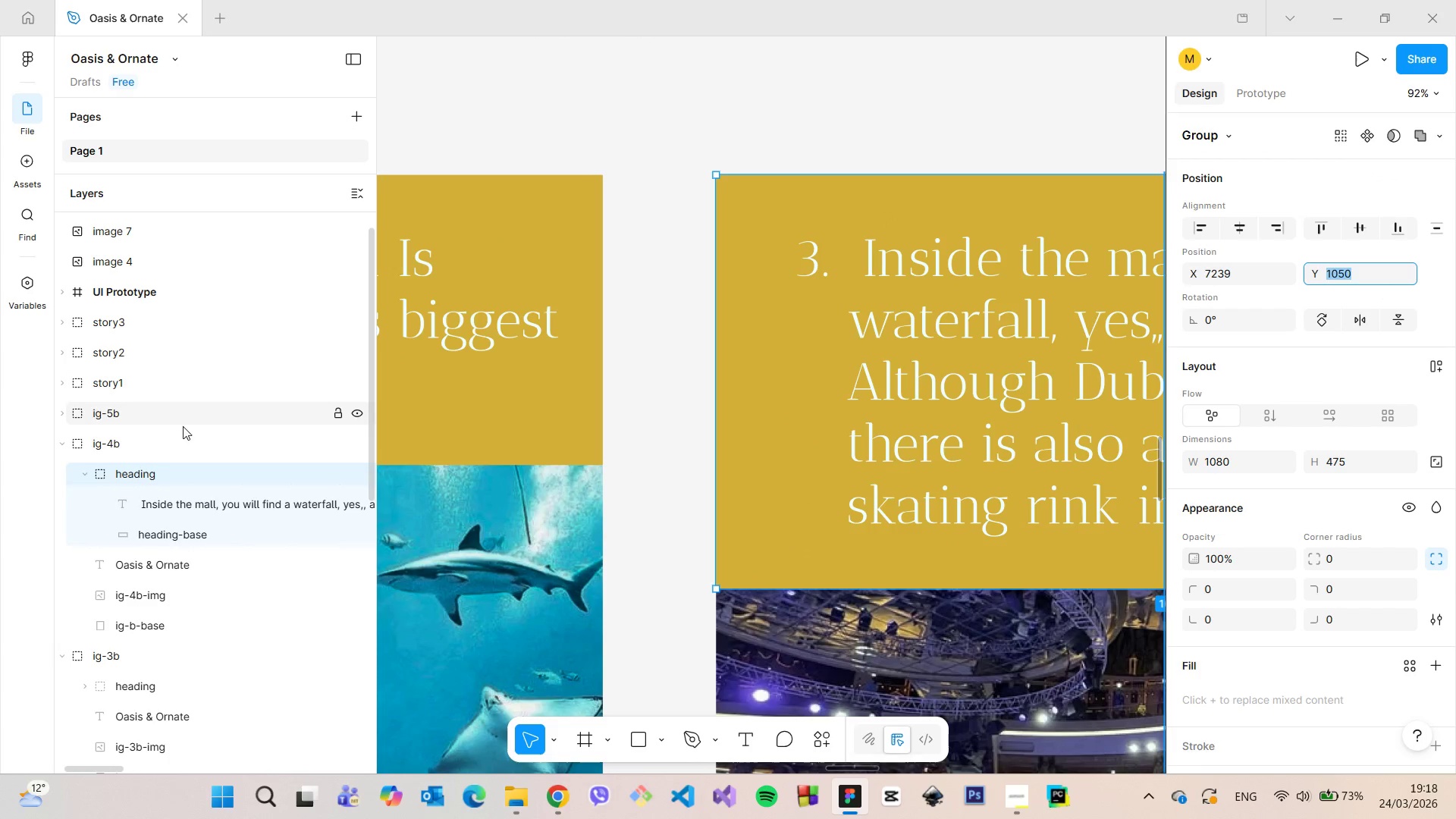 
left_click([163, 437])
 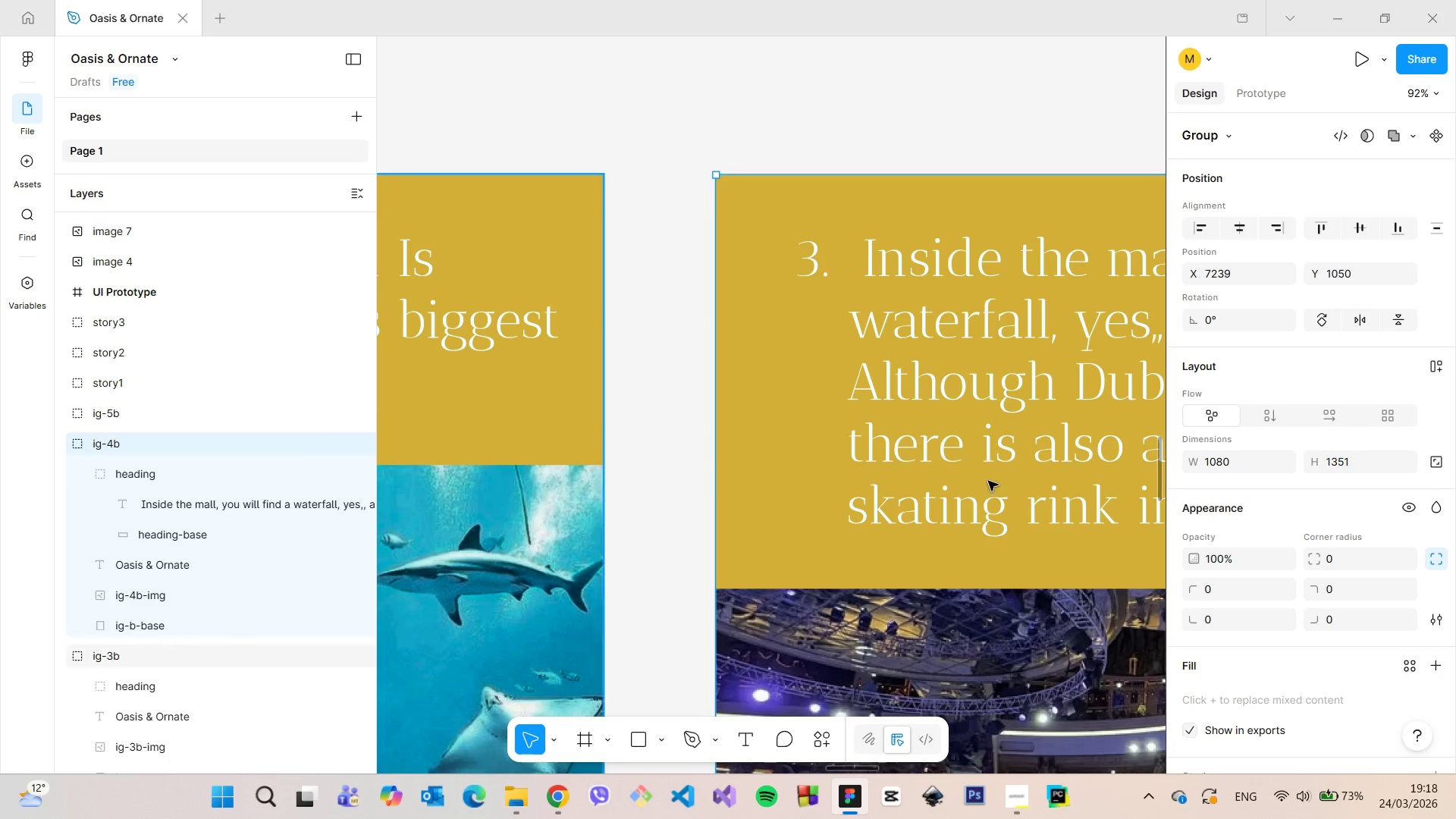 
left_click_drag(start_coordinate=[1352, 459], to_coordinate=[1346, 459])
 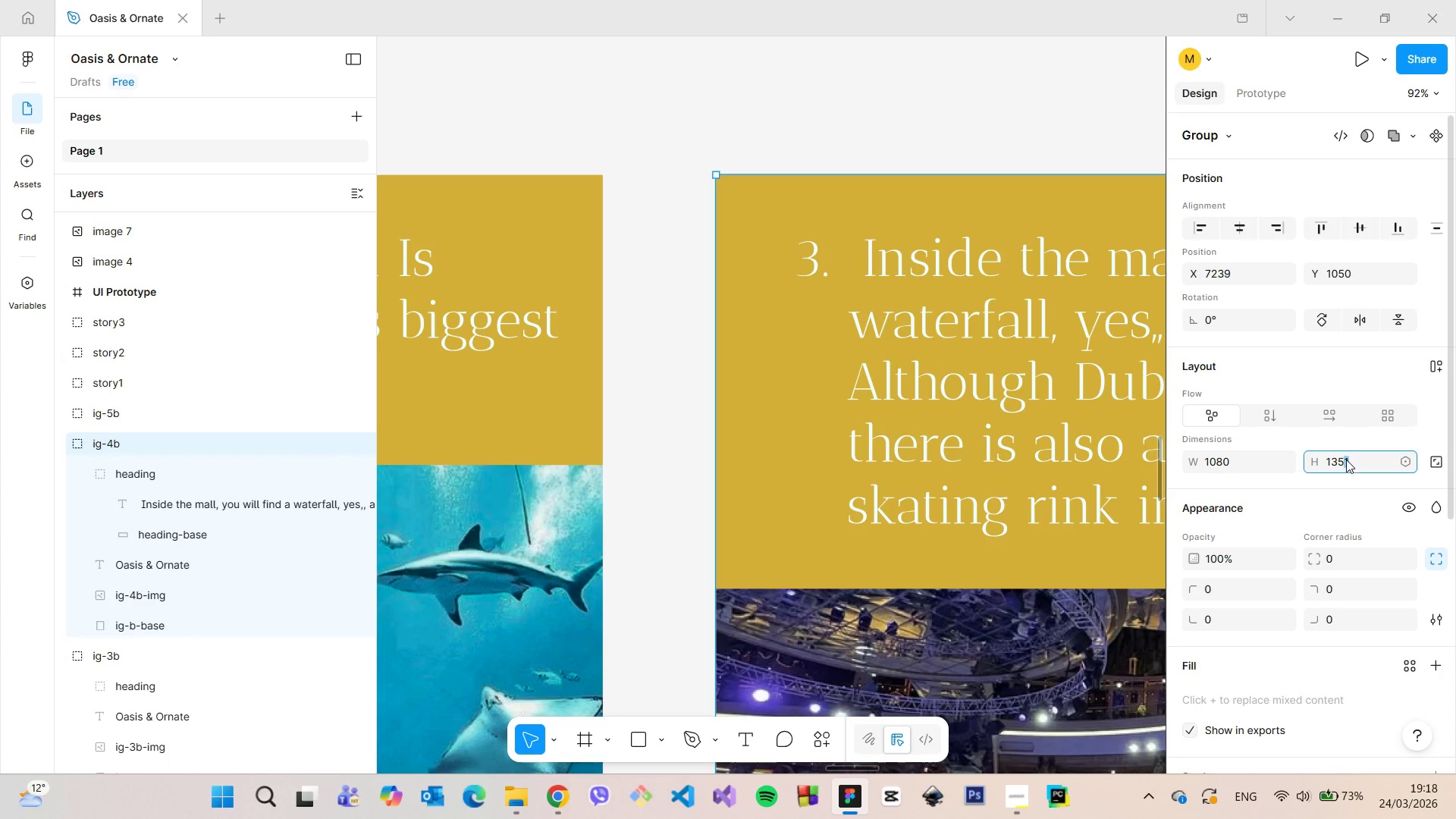 
key(0)
 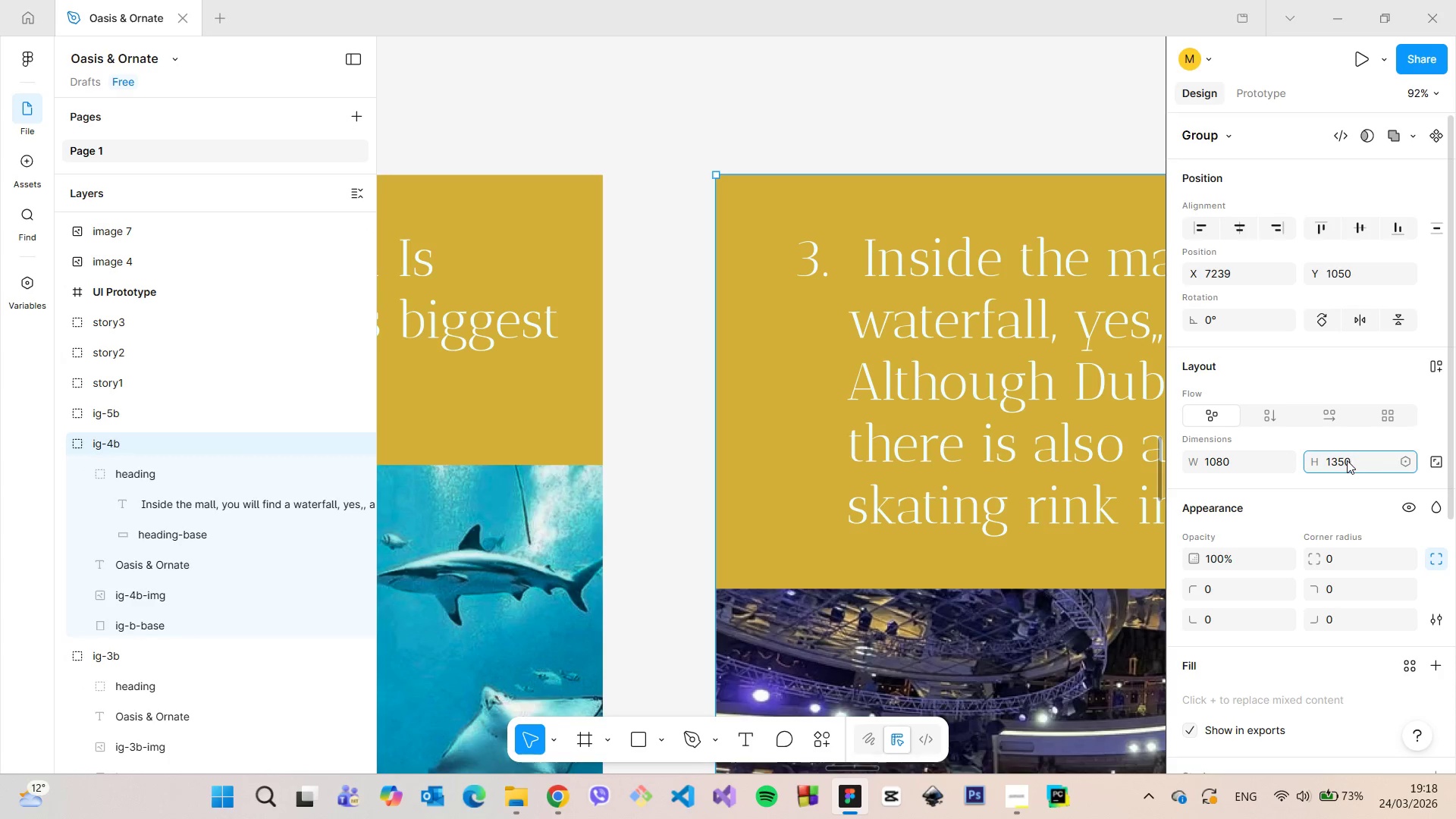 
key(Enter)
 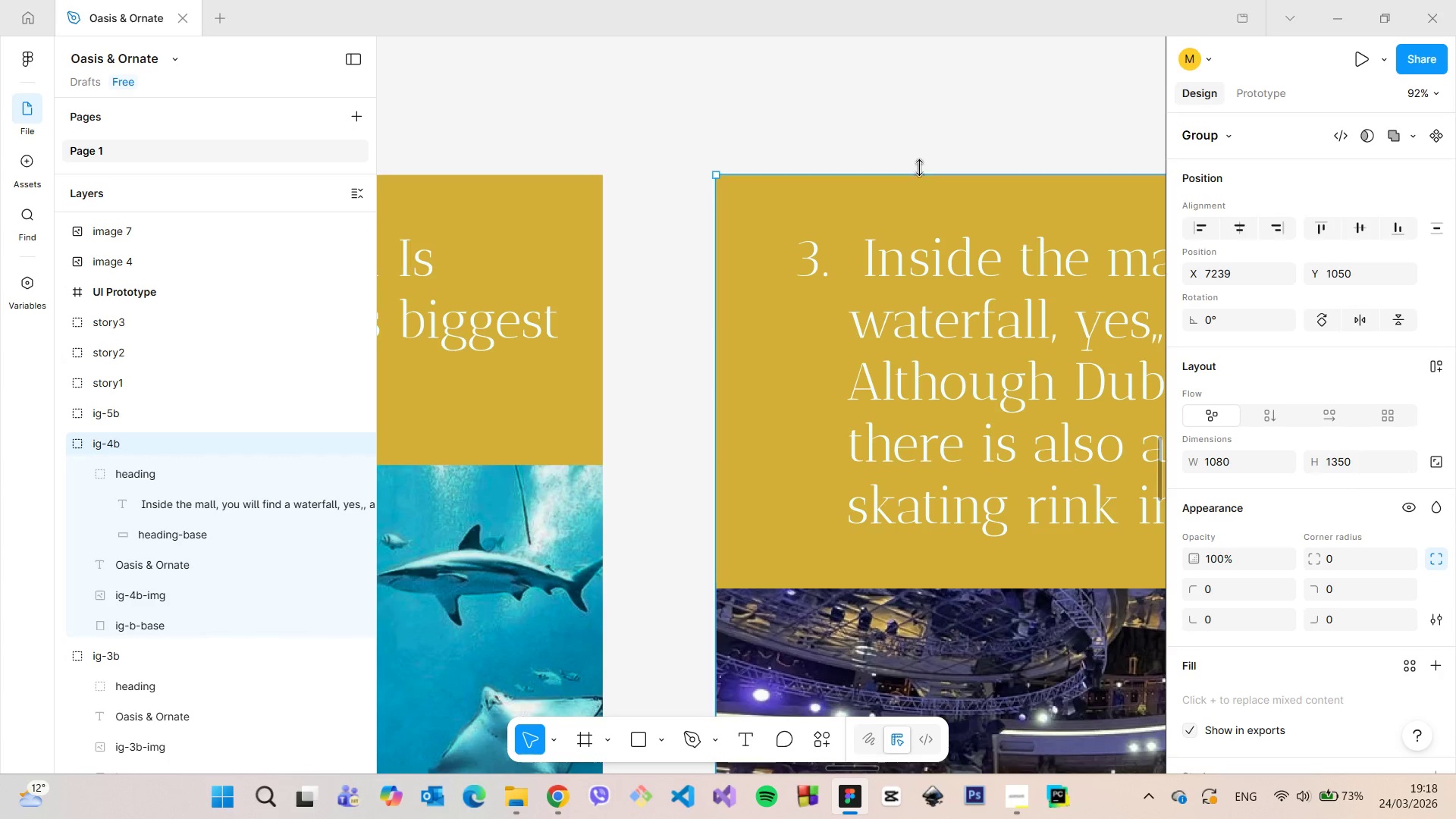 
left_click([900, 141])
 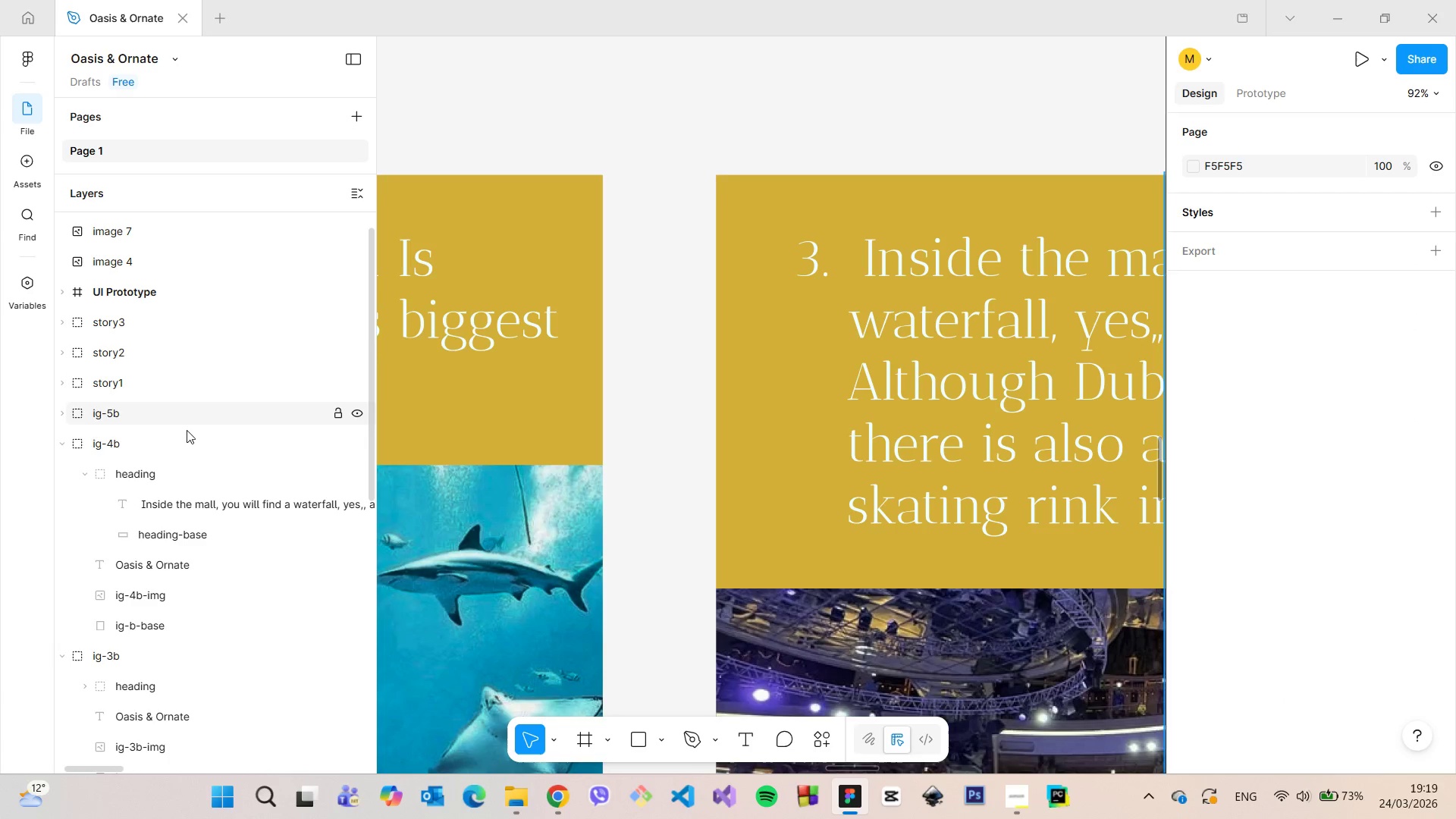 
left_click([170, 438])
 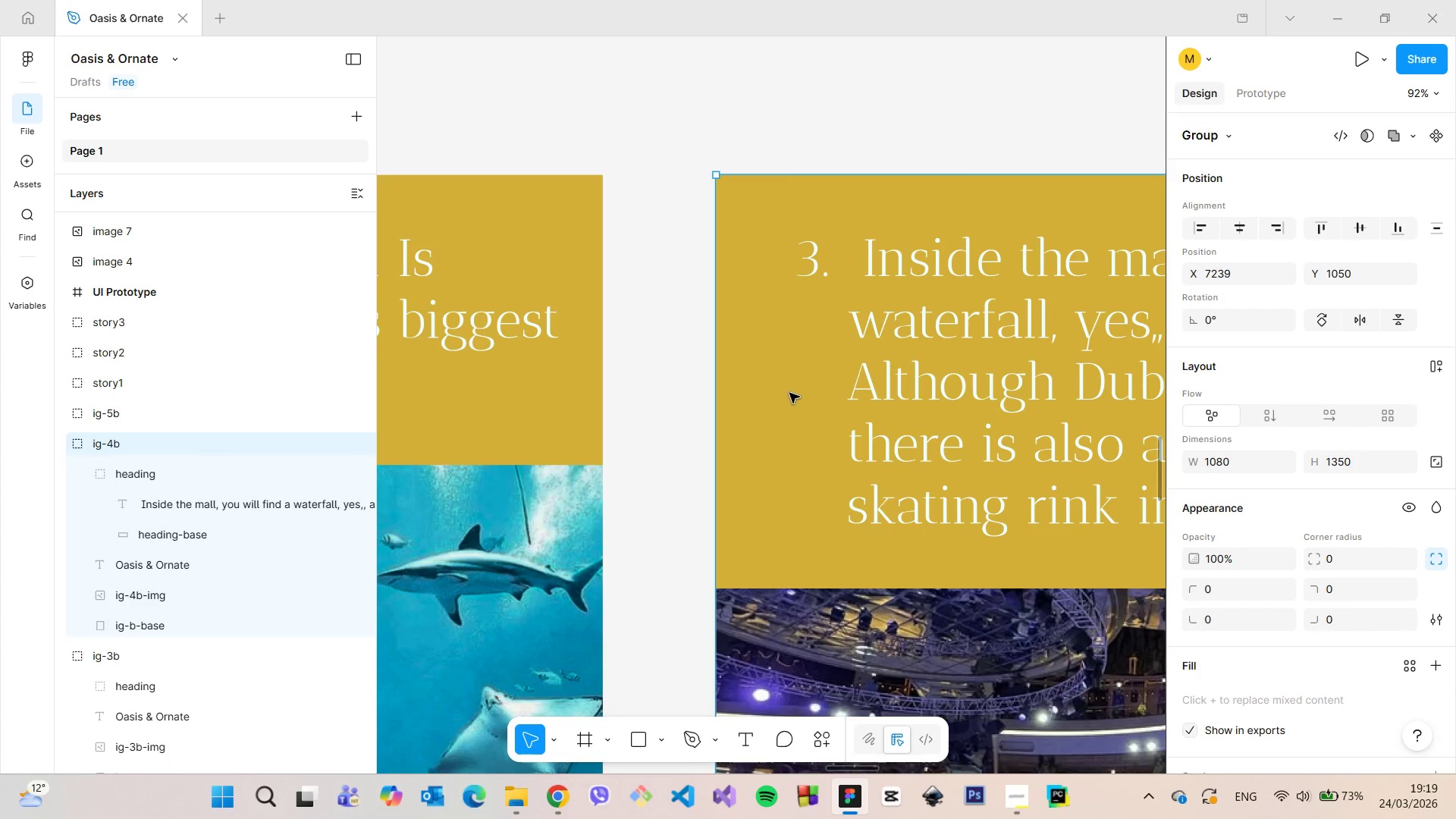 
scroll: coordinate [789, 402], scroll_direction: down, amount: 17.0
 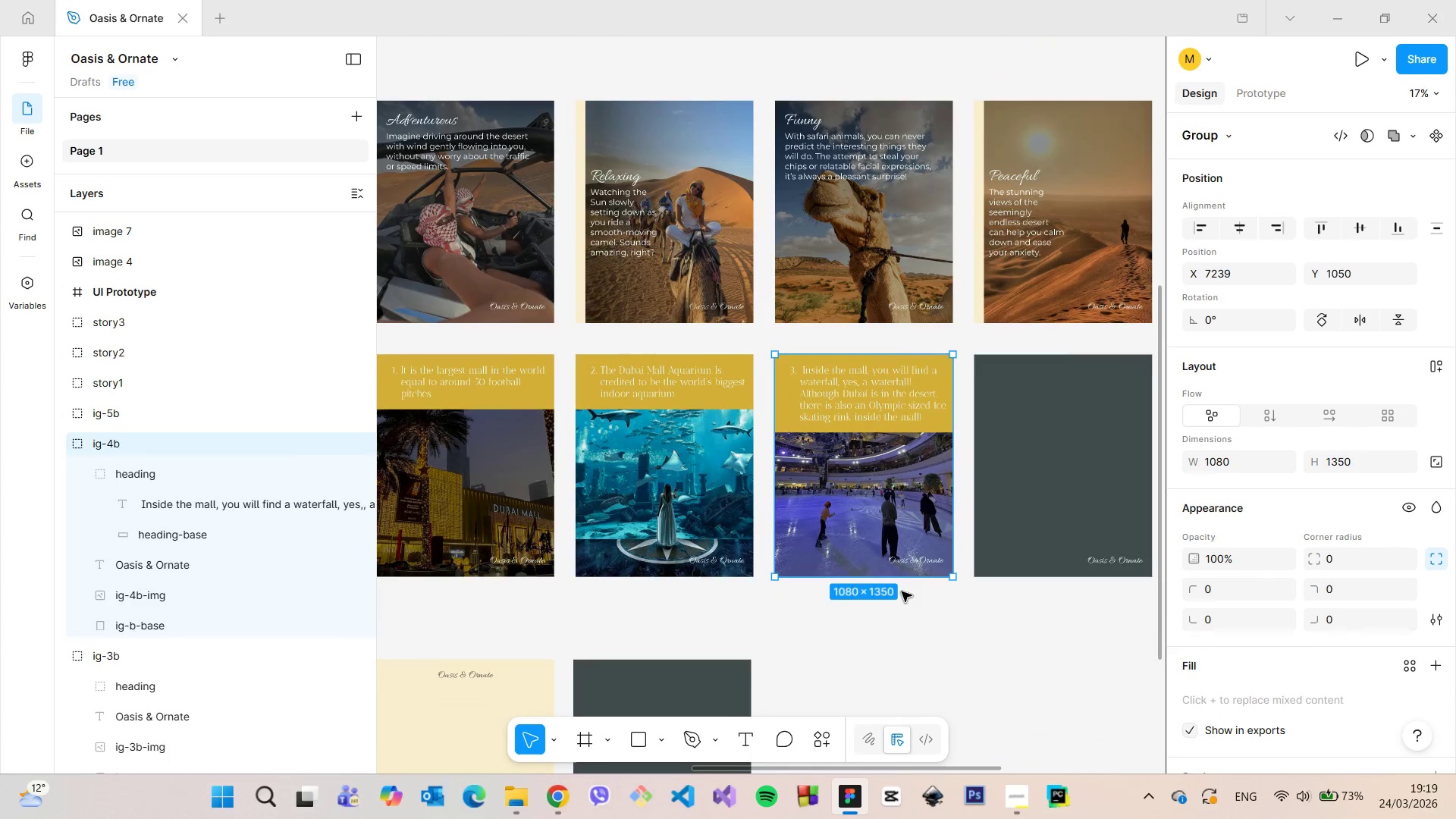 
left_click([902, 592])
 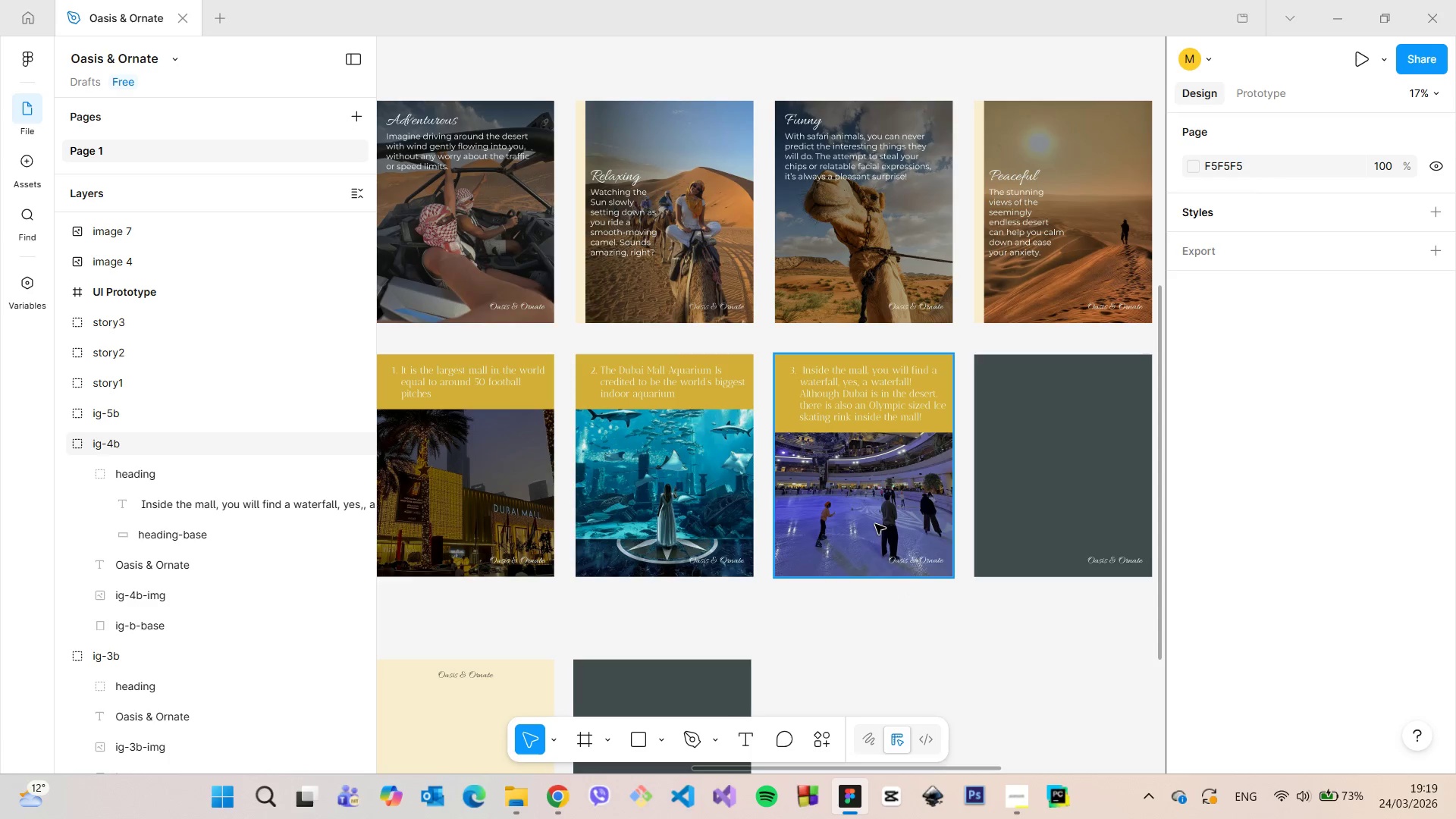 
left_click([875, 524])
 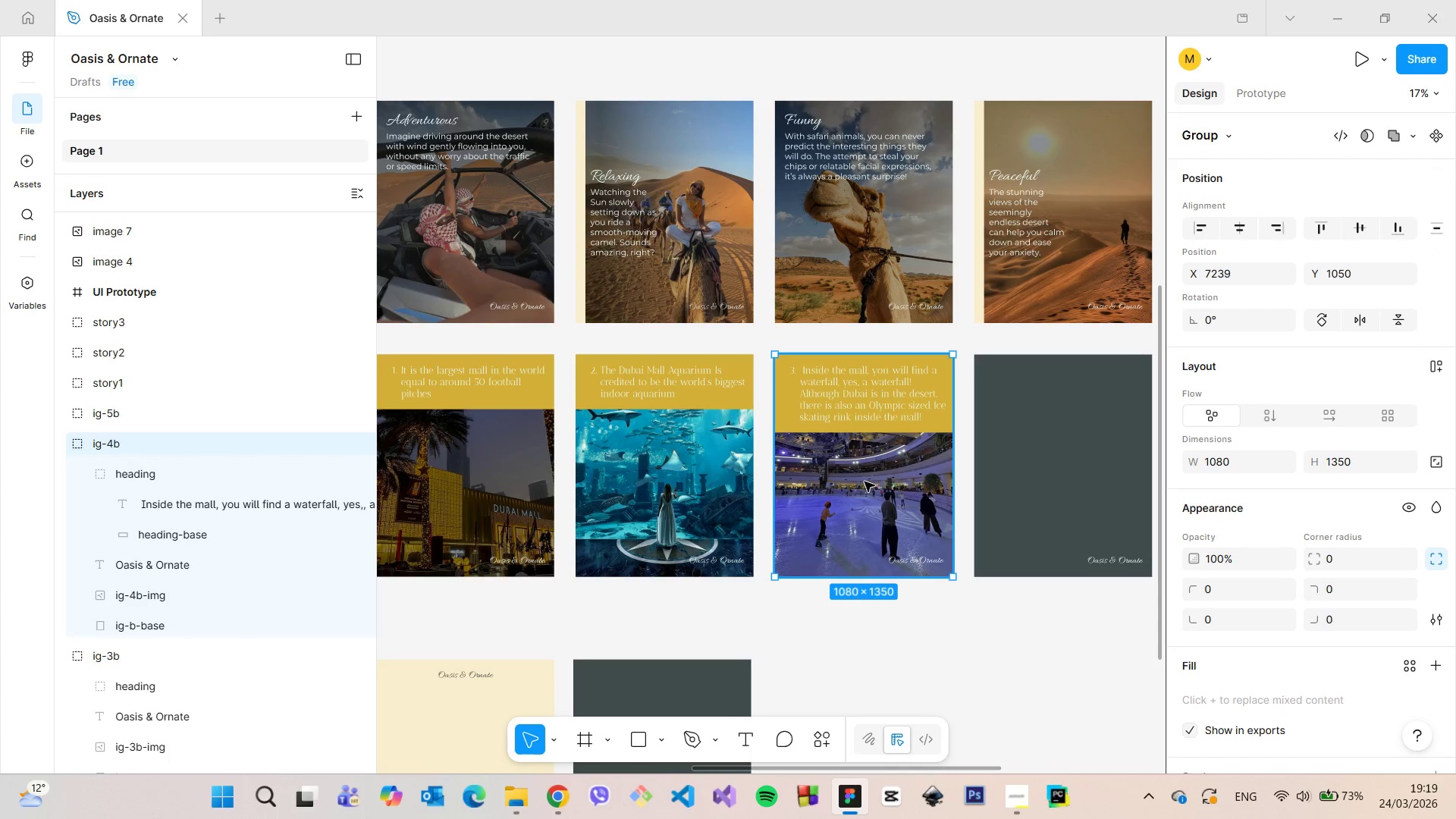 
scroll: coordinate [864, 482], scroll_direction: up, amount: 4.0
 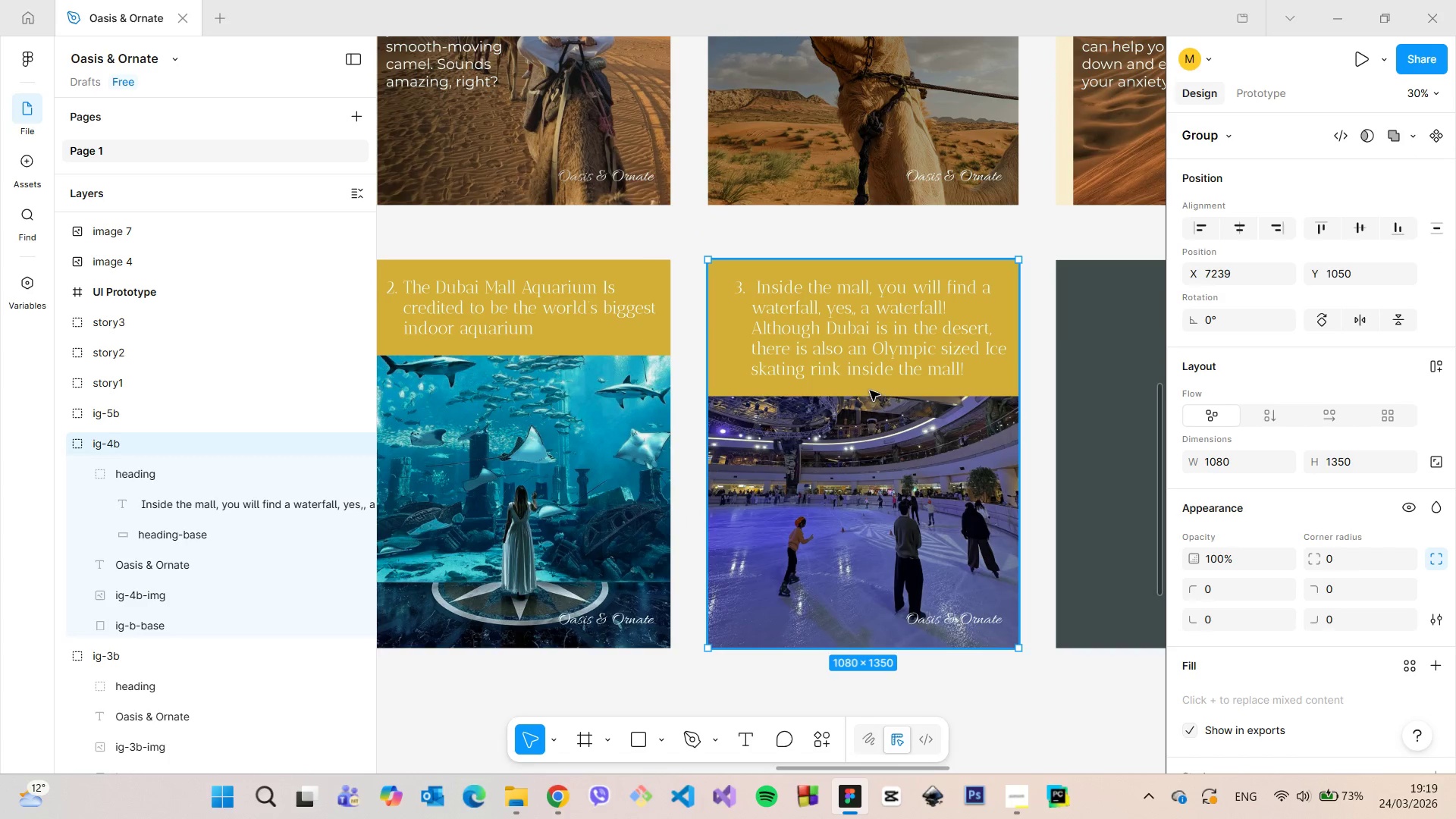 
double_click([870, 391])
 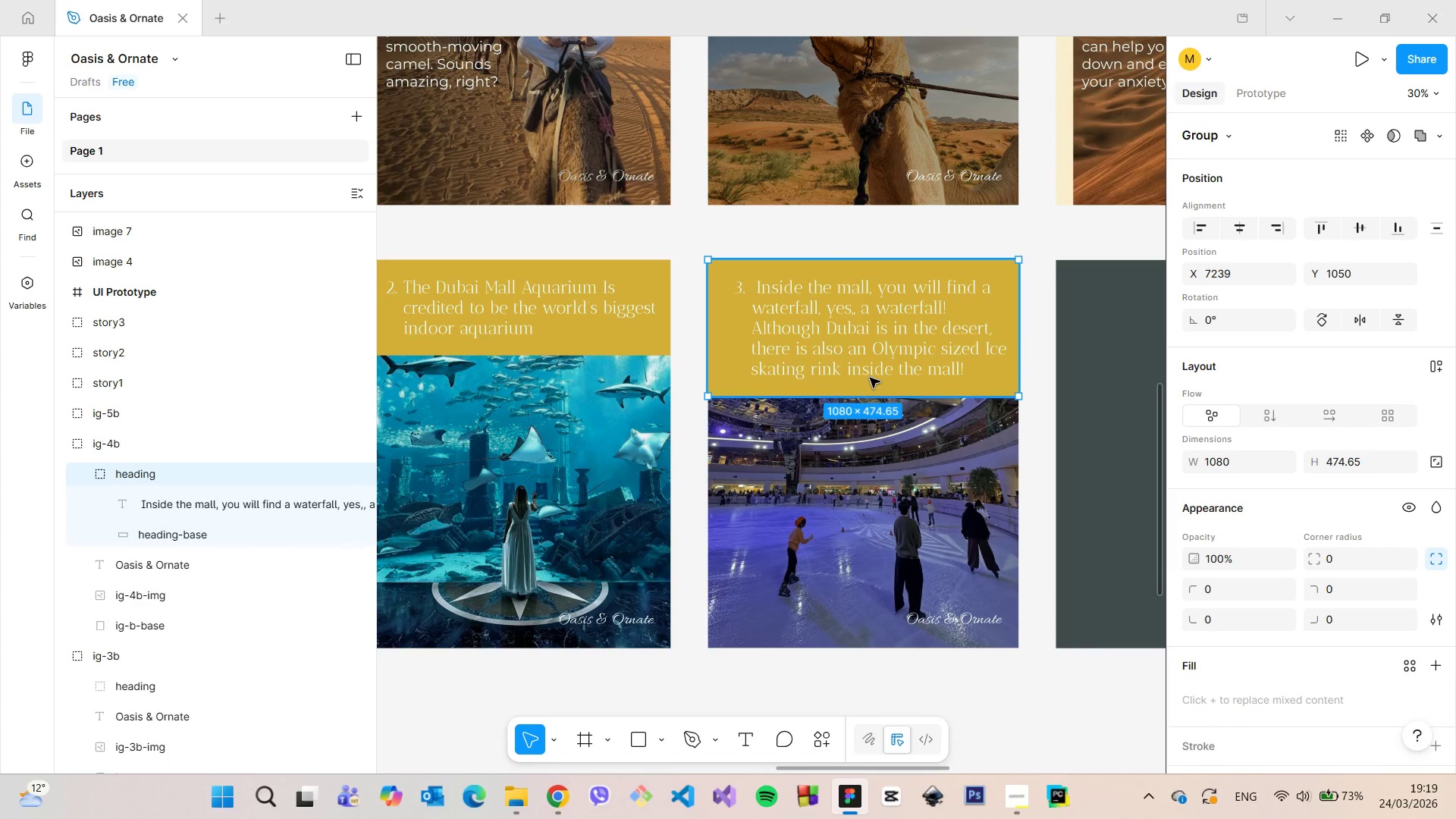 
hold_key(key=AltLeft, duration=0.58)
 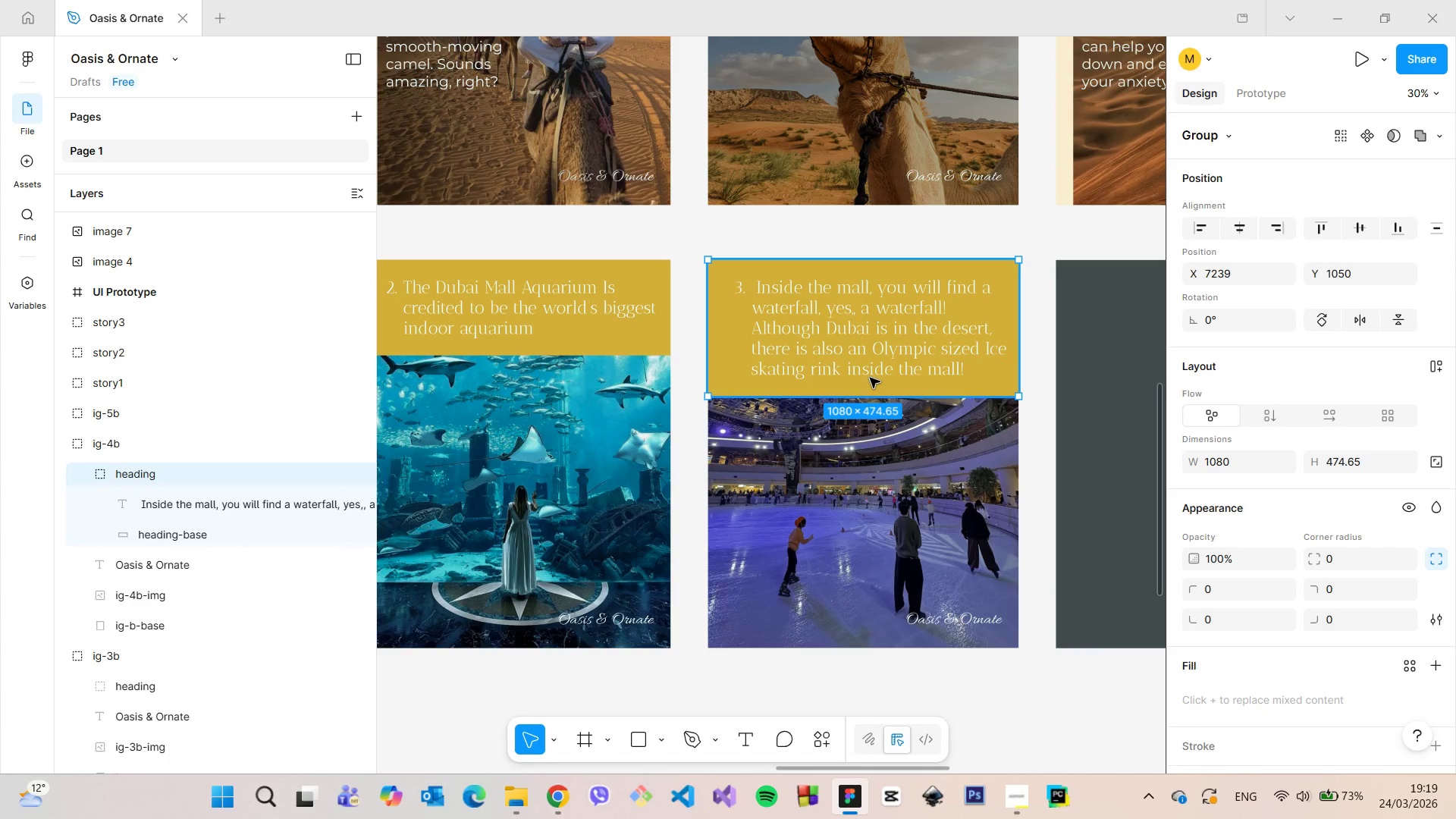 
double_click([870, 378])
 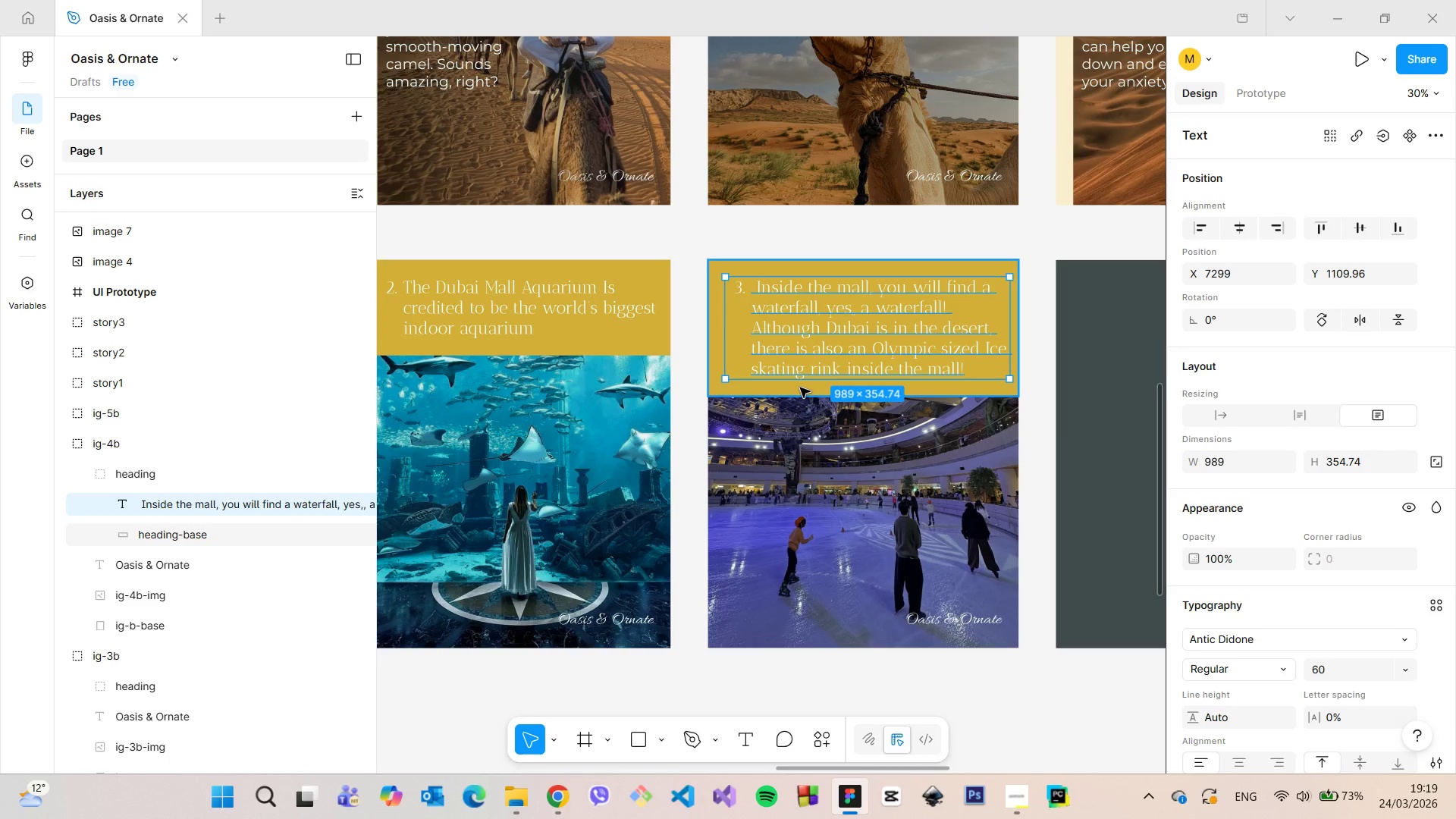 
left_click([798, 390])
 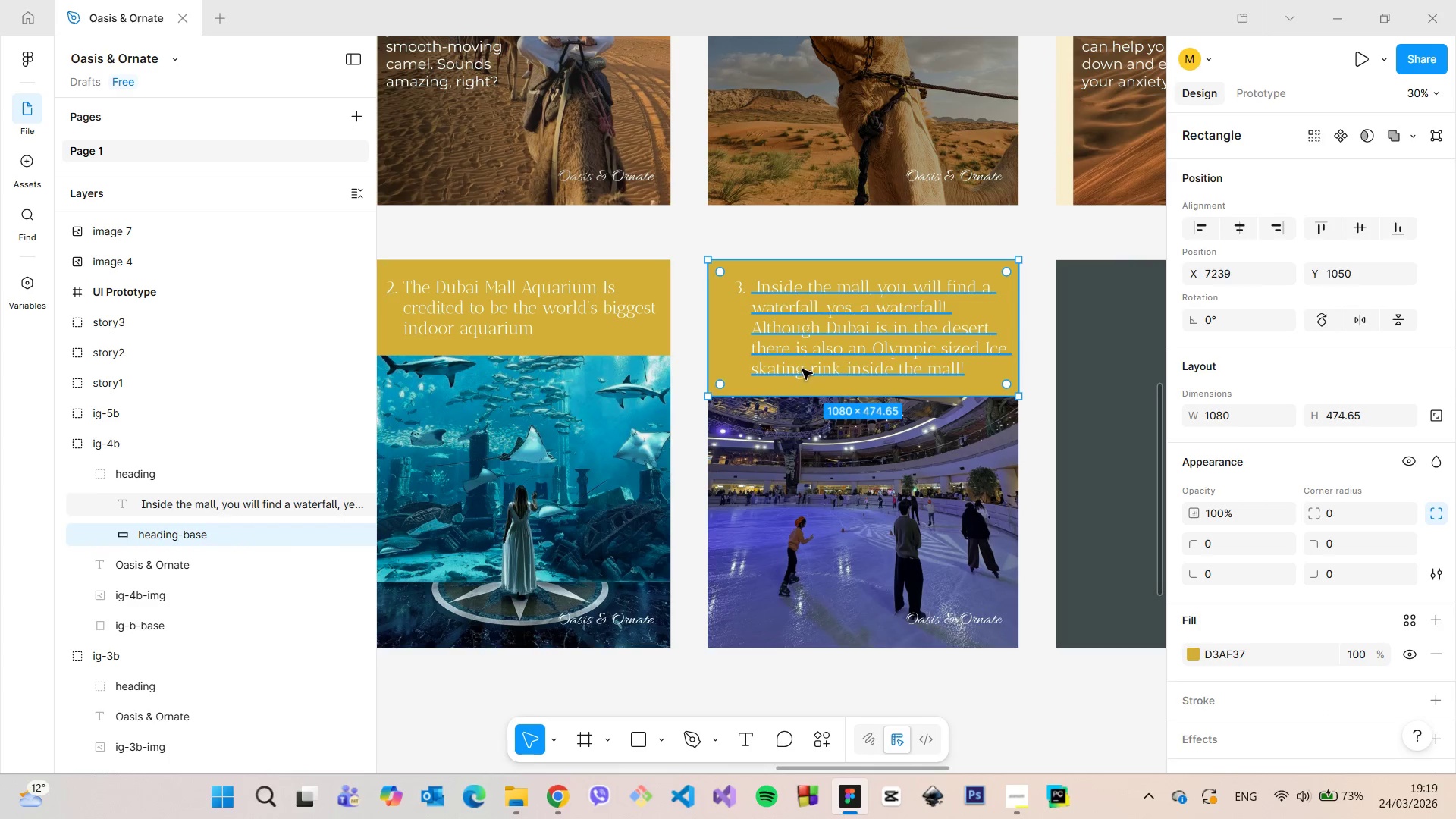 
hold_key(key=AltLeft, duration=1.01)
 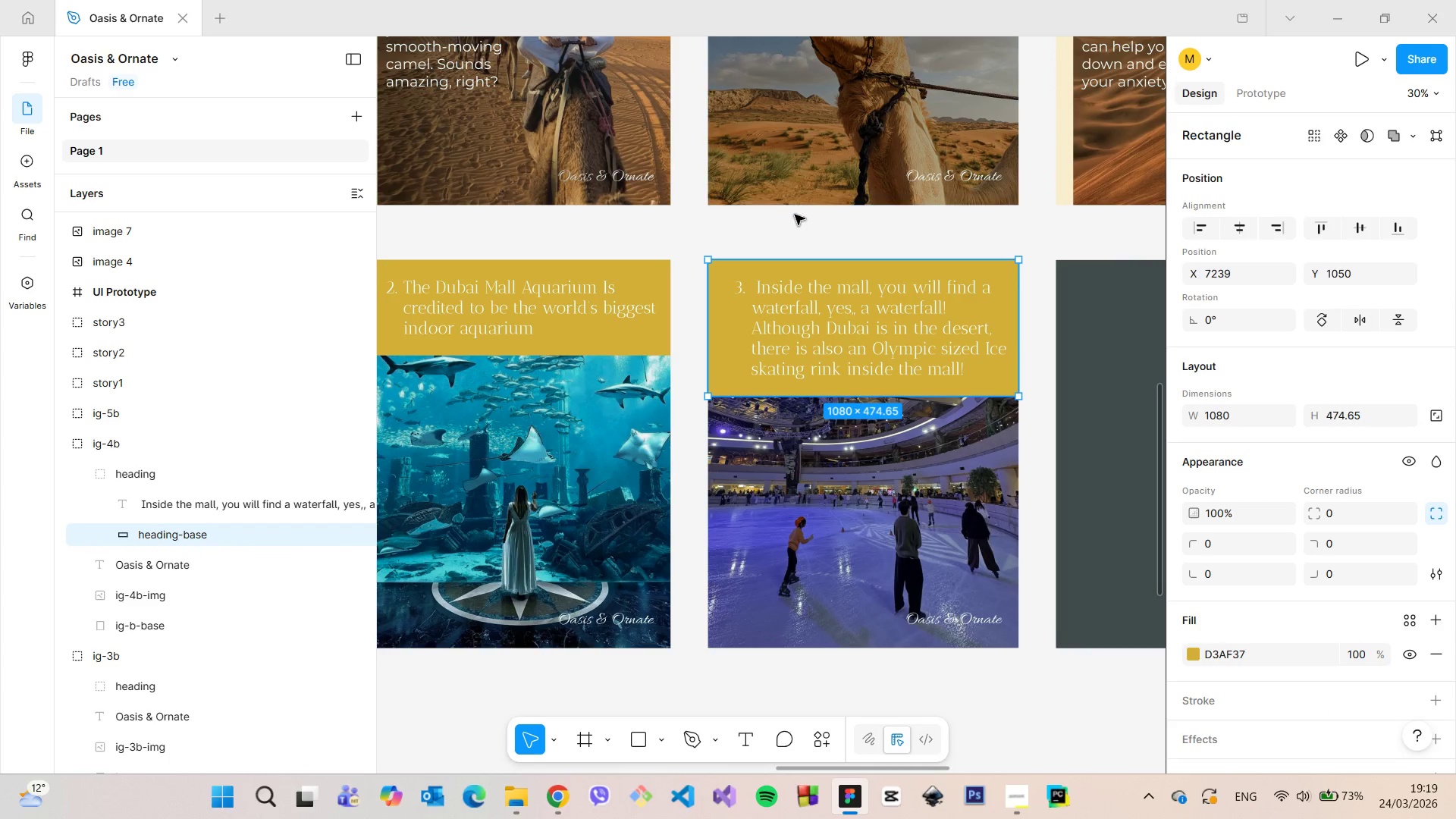 
left_click([781, 246])
 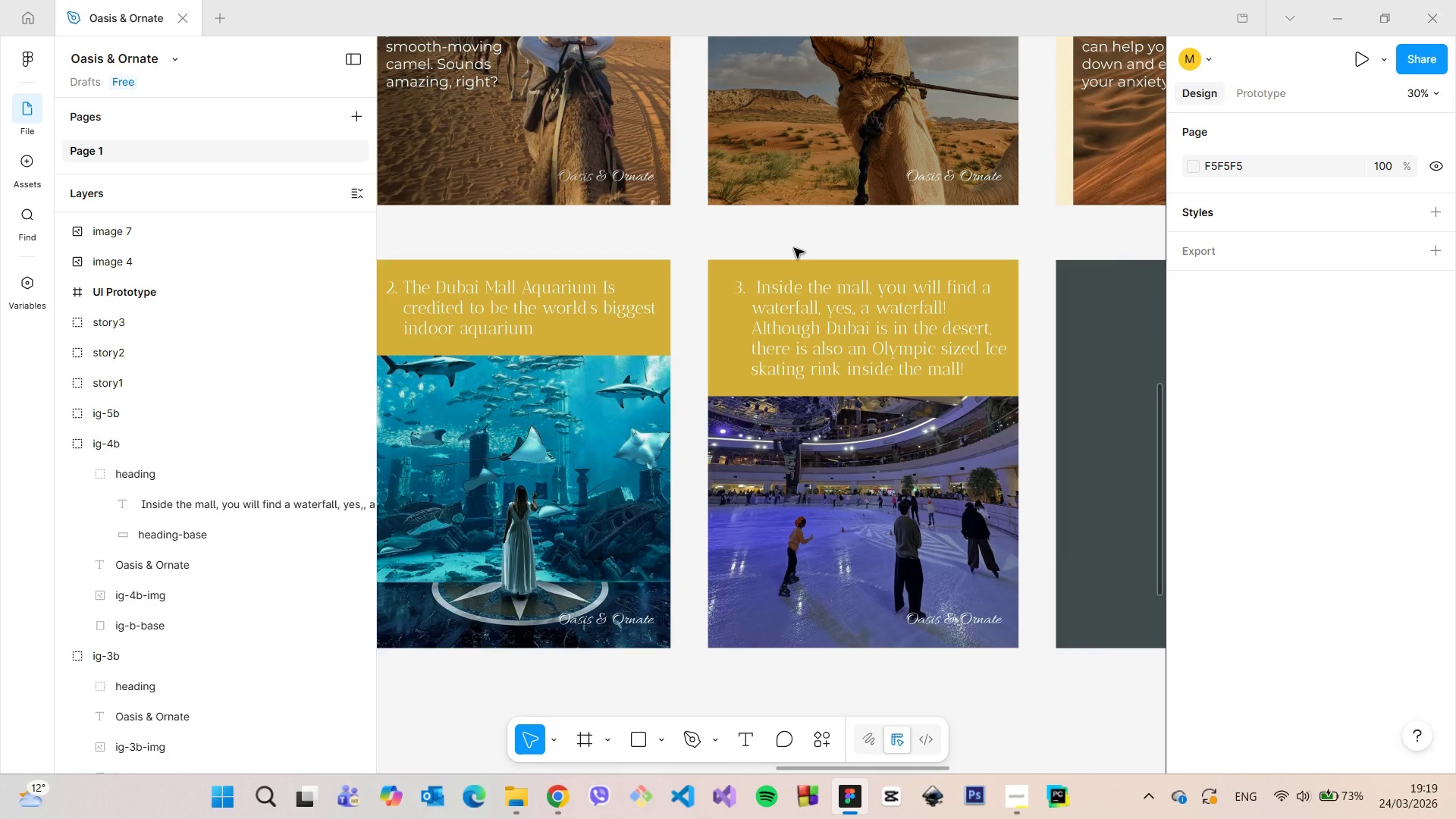 
scroll: coordinate [794, 248], scroll_direction: down, amount: 6.0
 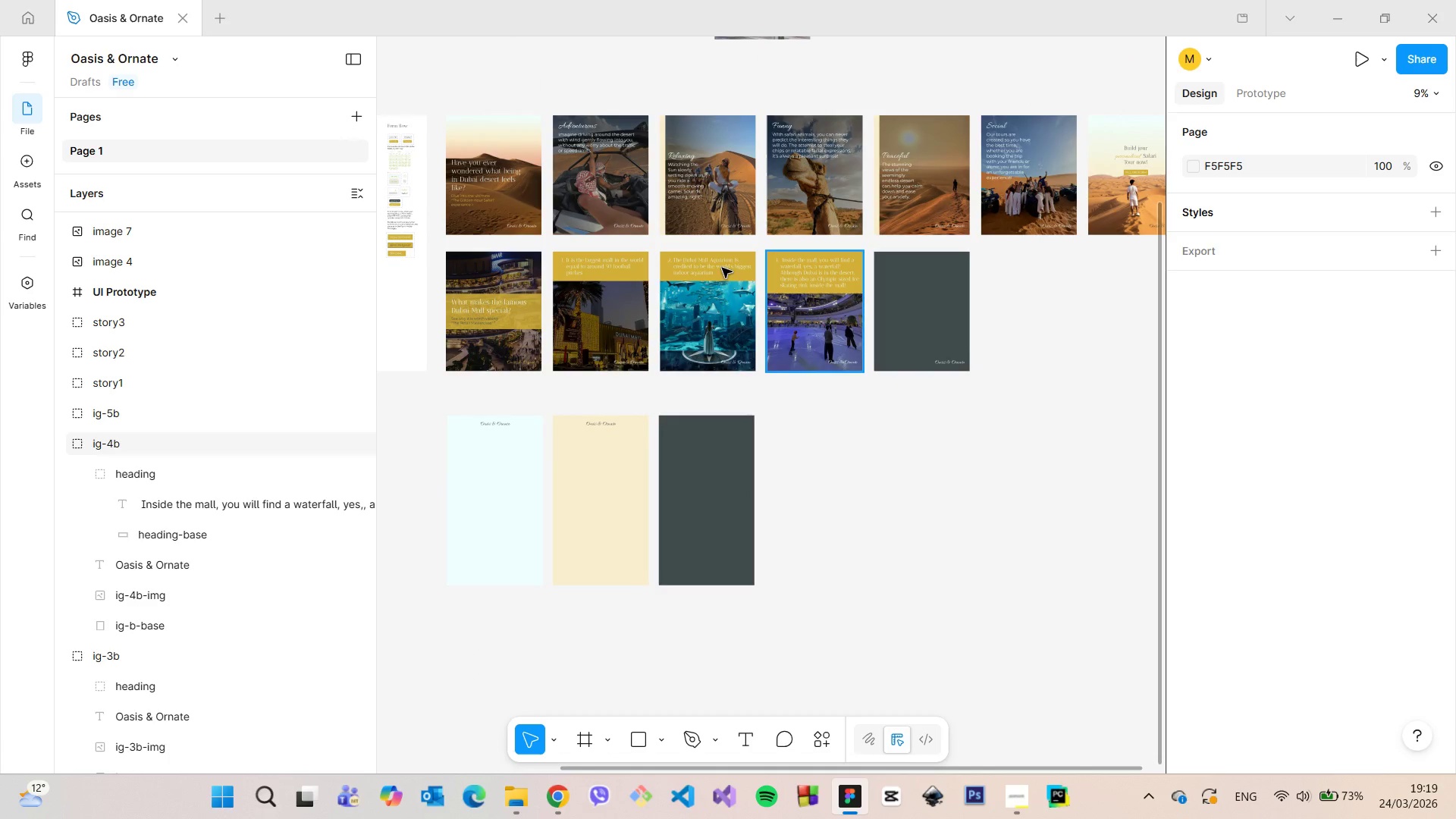 
scroll: coordinate [564, 256], scroll_direction: up, amount: 11.0
 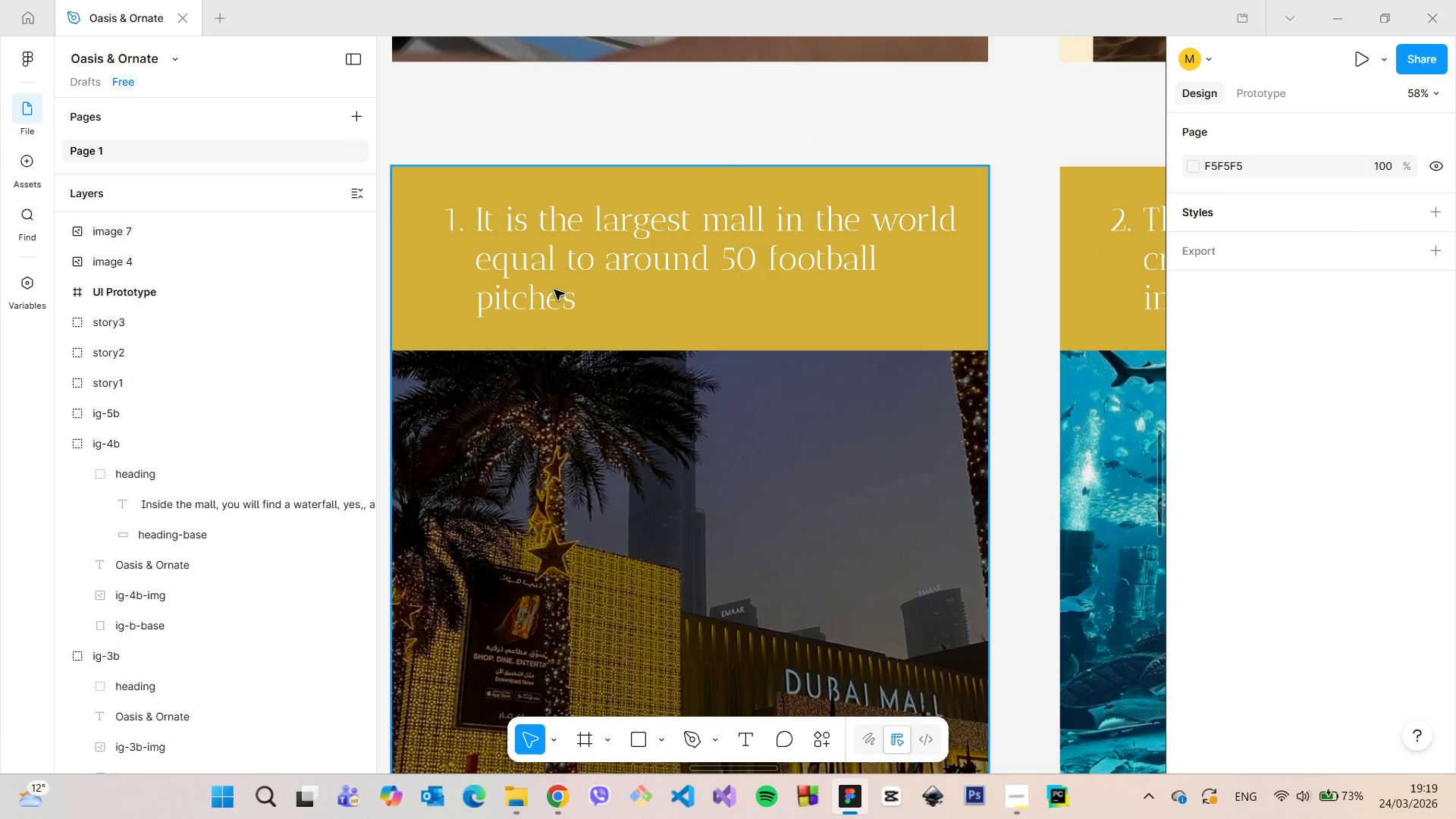 
double_click([554, 290])
 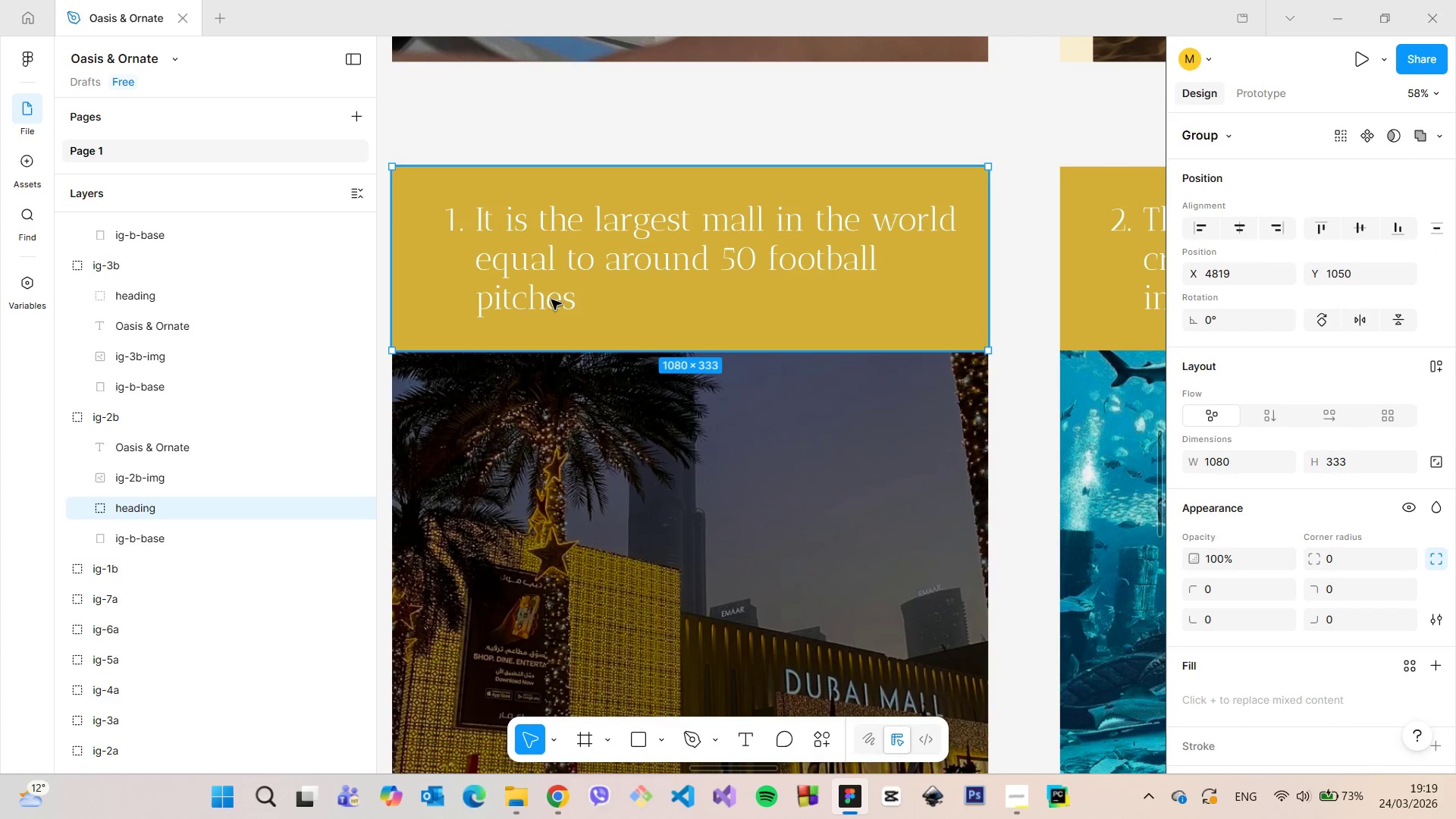 
double_click([551, 300])
 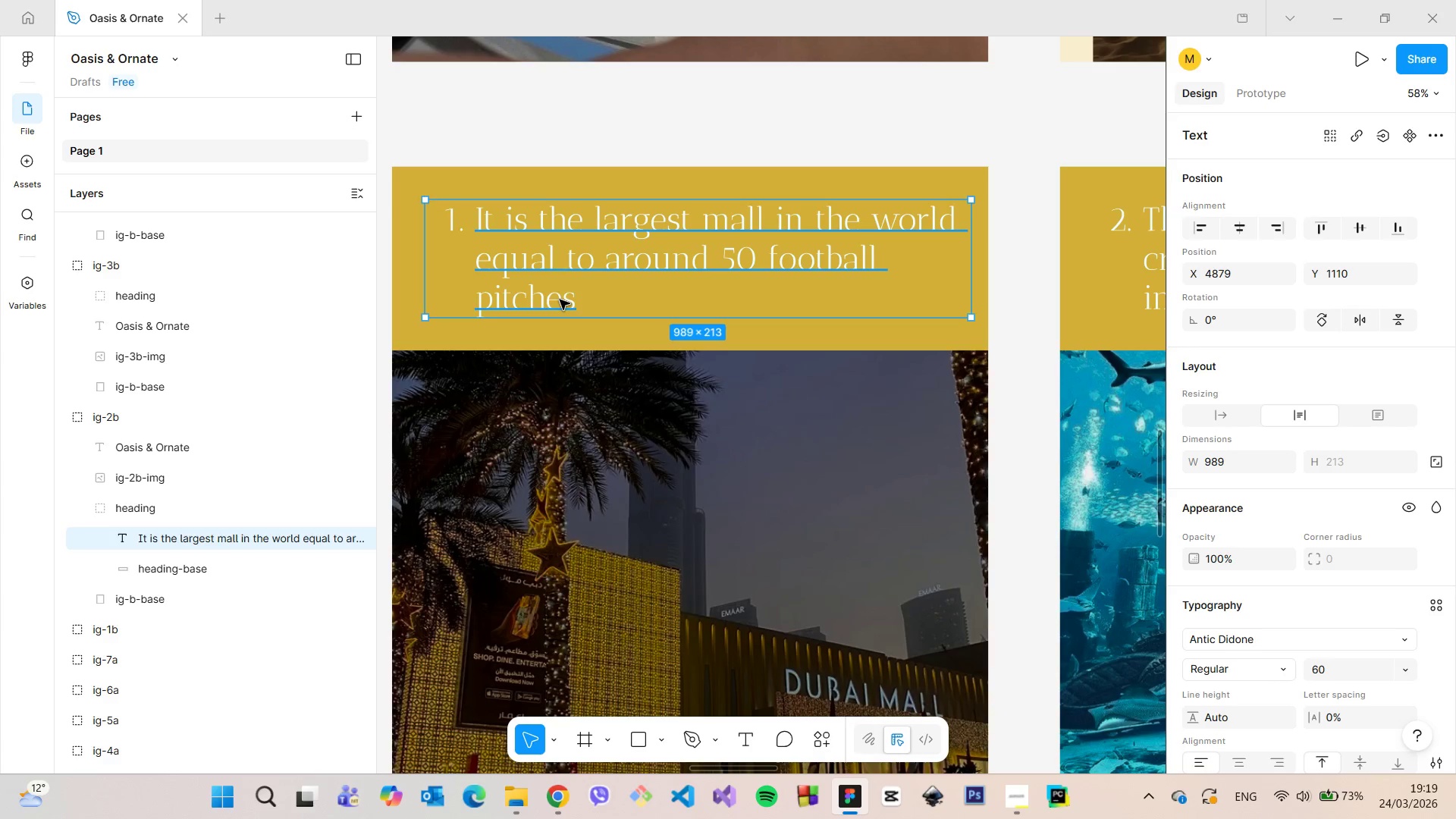 
double_click([560, 300])
 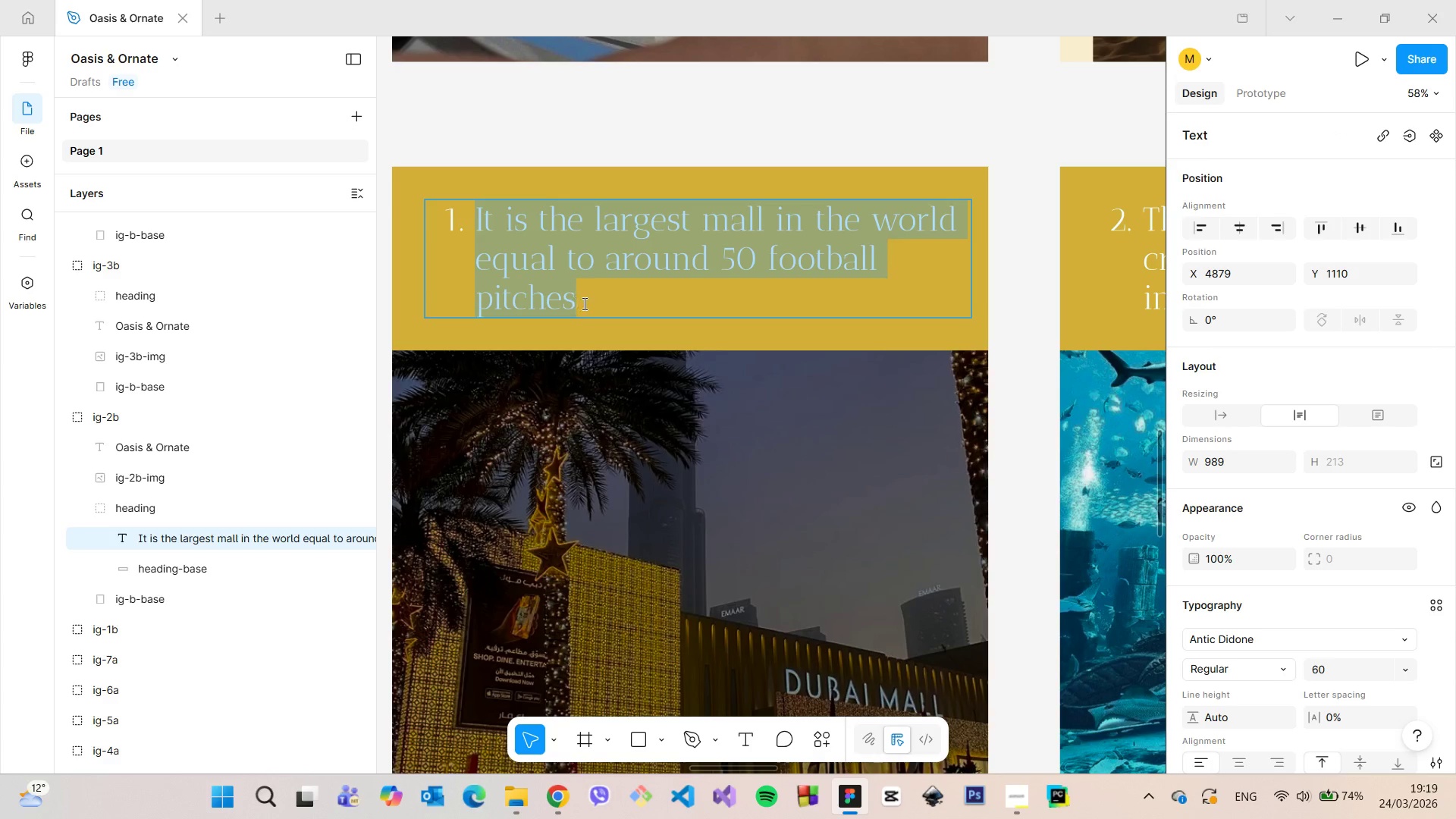 
triple_click([583, 303])
 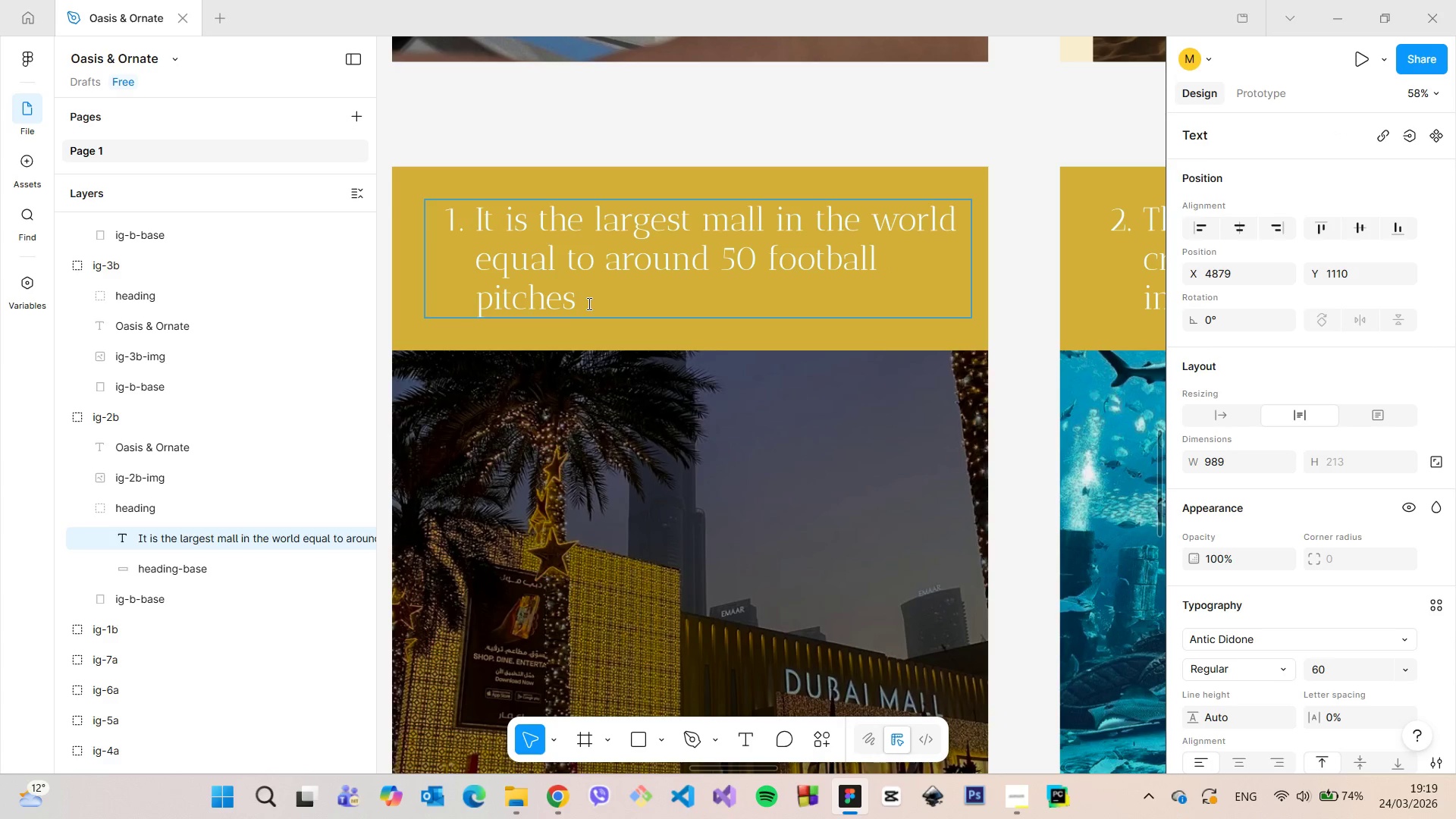 
type( with more than 1200 stores.)
 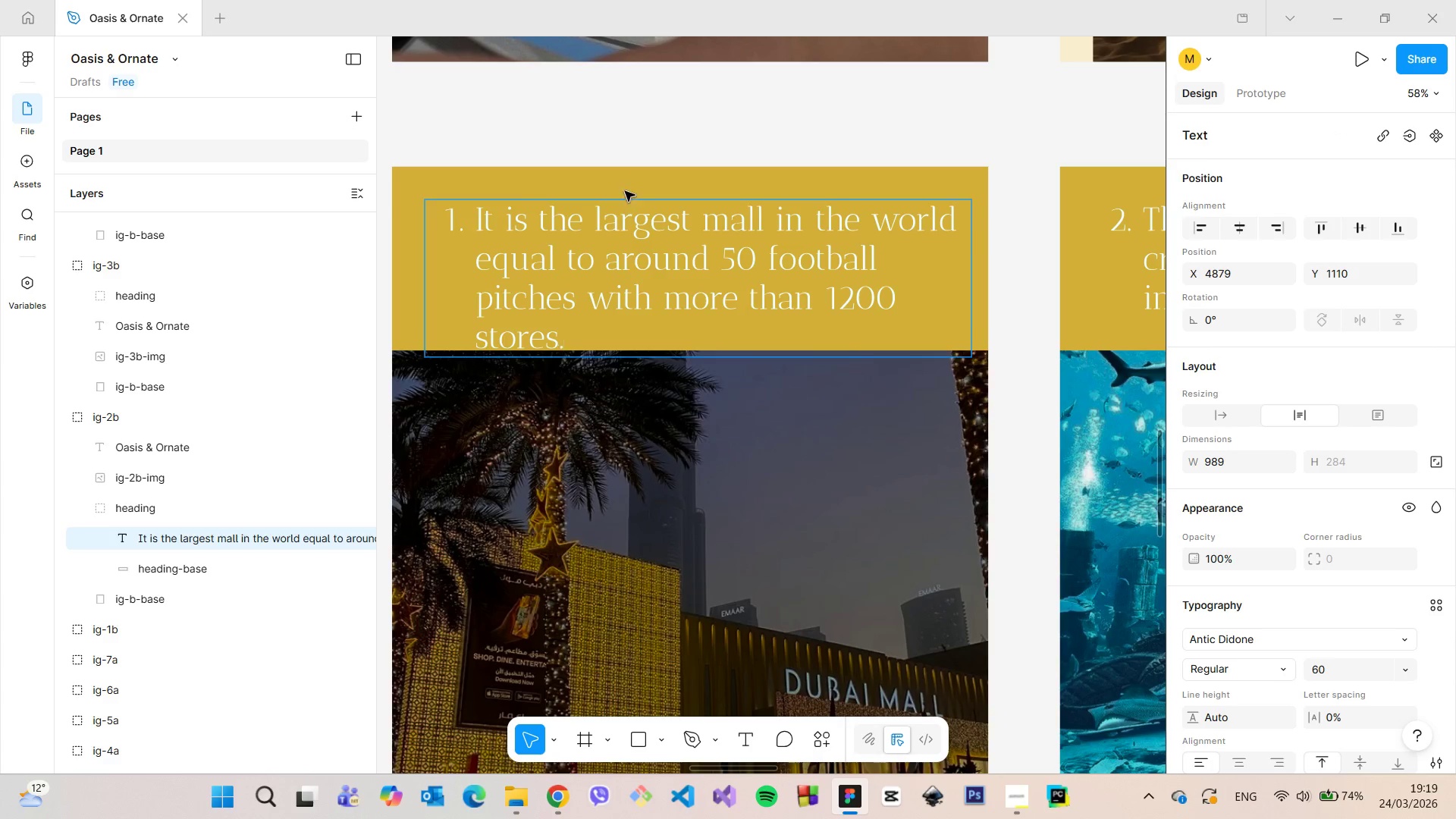 
double_click([623, 185])
 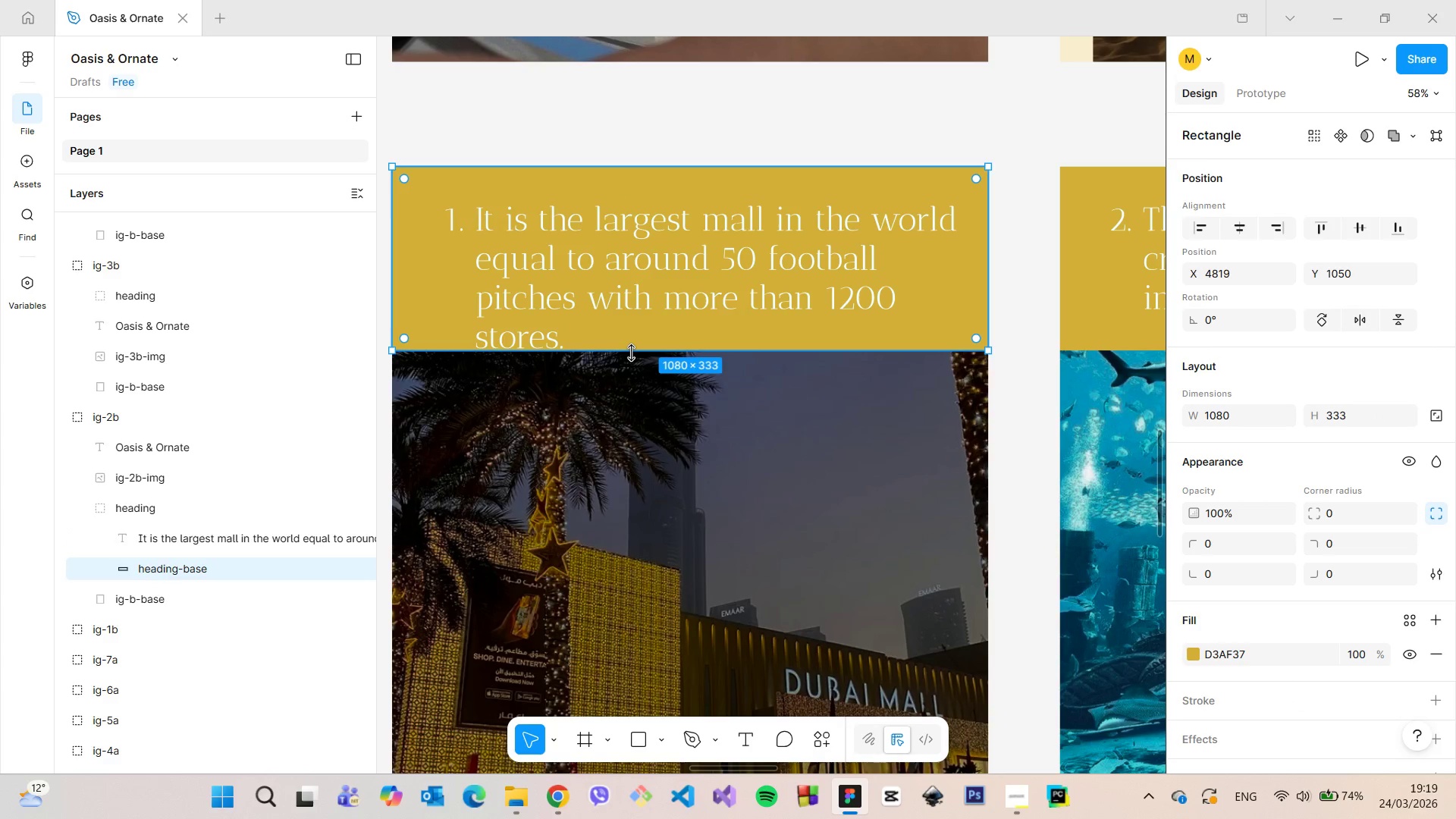 
left_click_drag(start_coordinate=[631, 353], to_coordinate=[635, 388])
 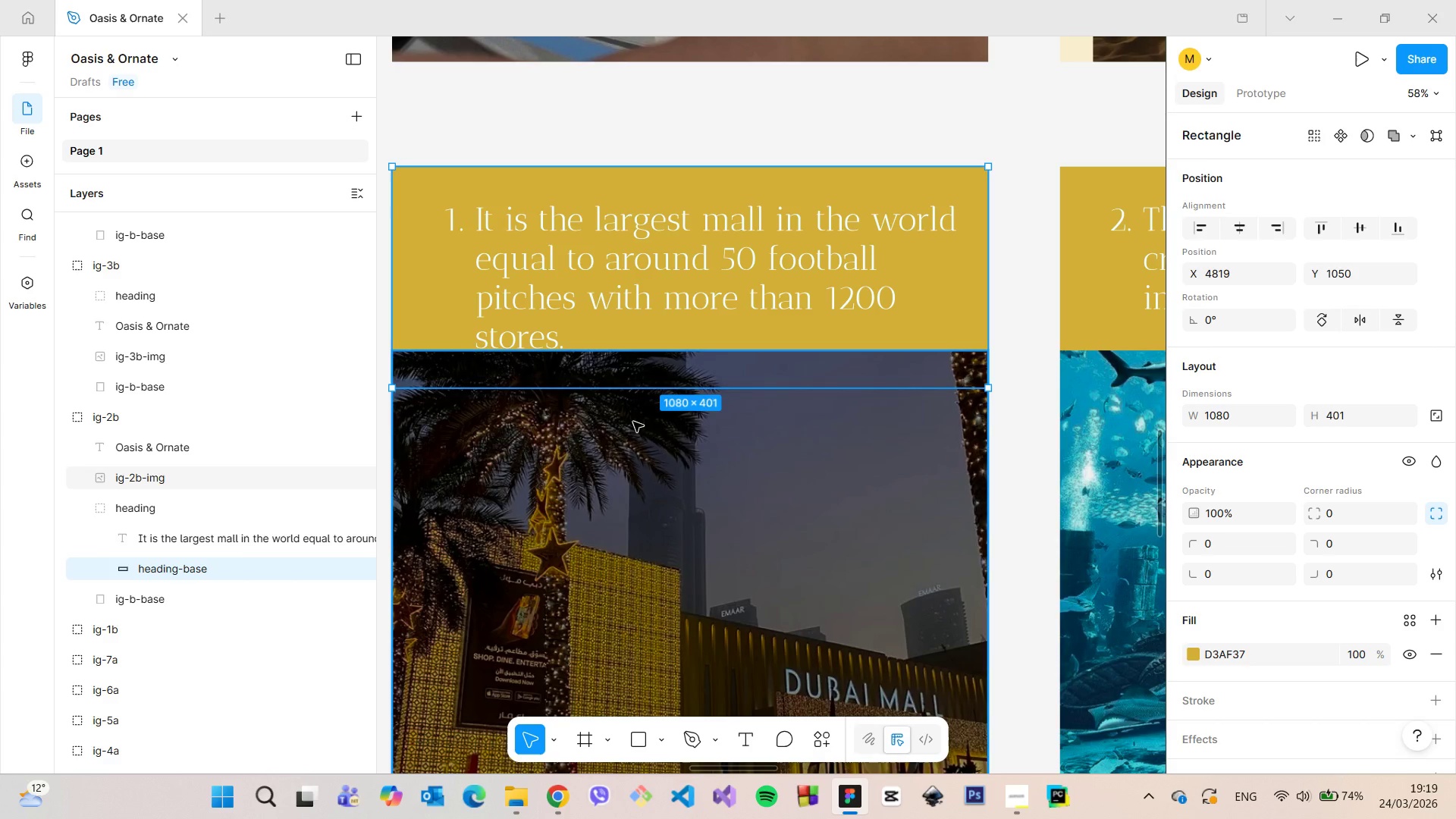 
left_click([633, 422])
 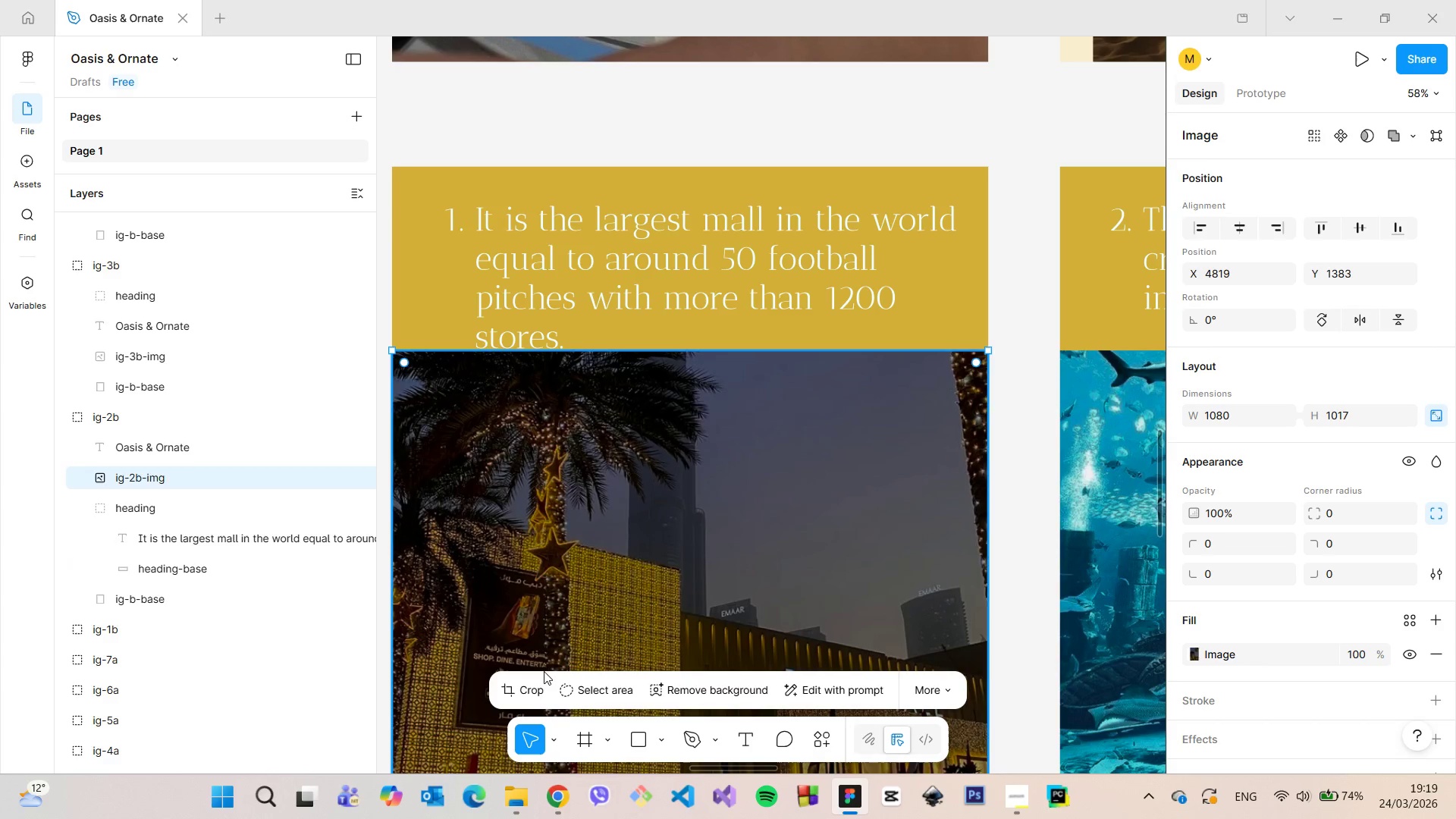 
left_click([535, 682])
 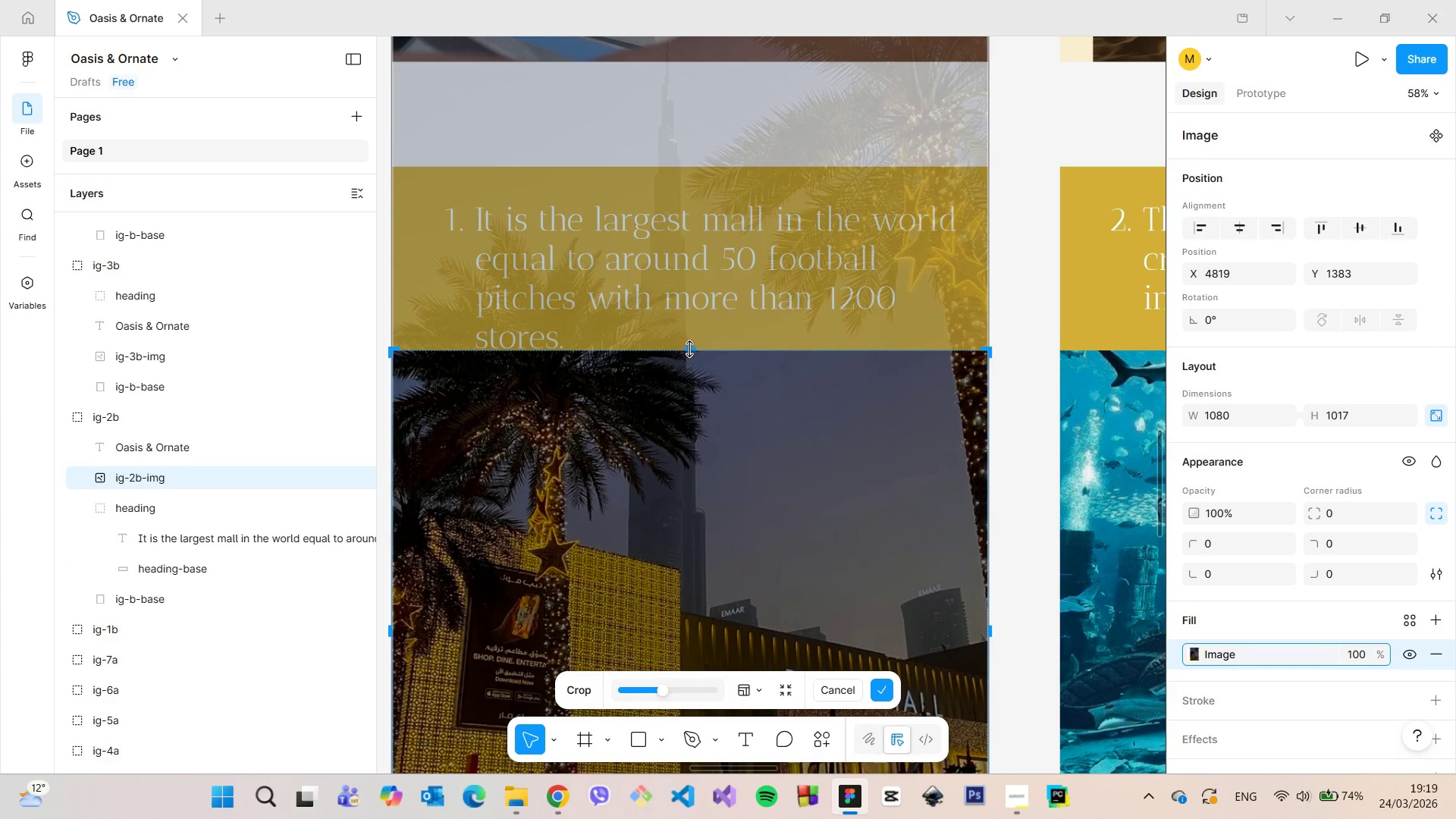 
left_click_drag(start_coordinate=[690, 349], to_coordinate=[682, 387])
 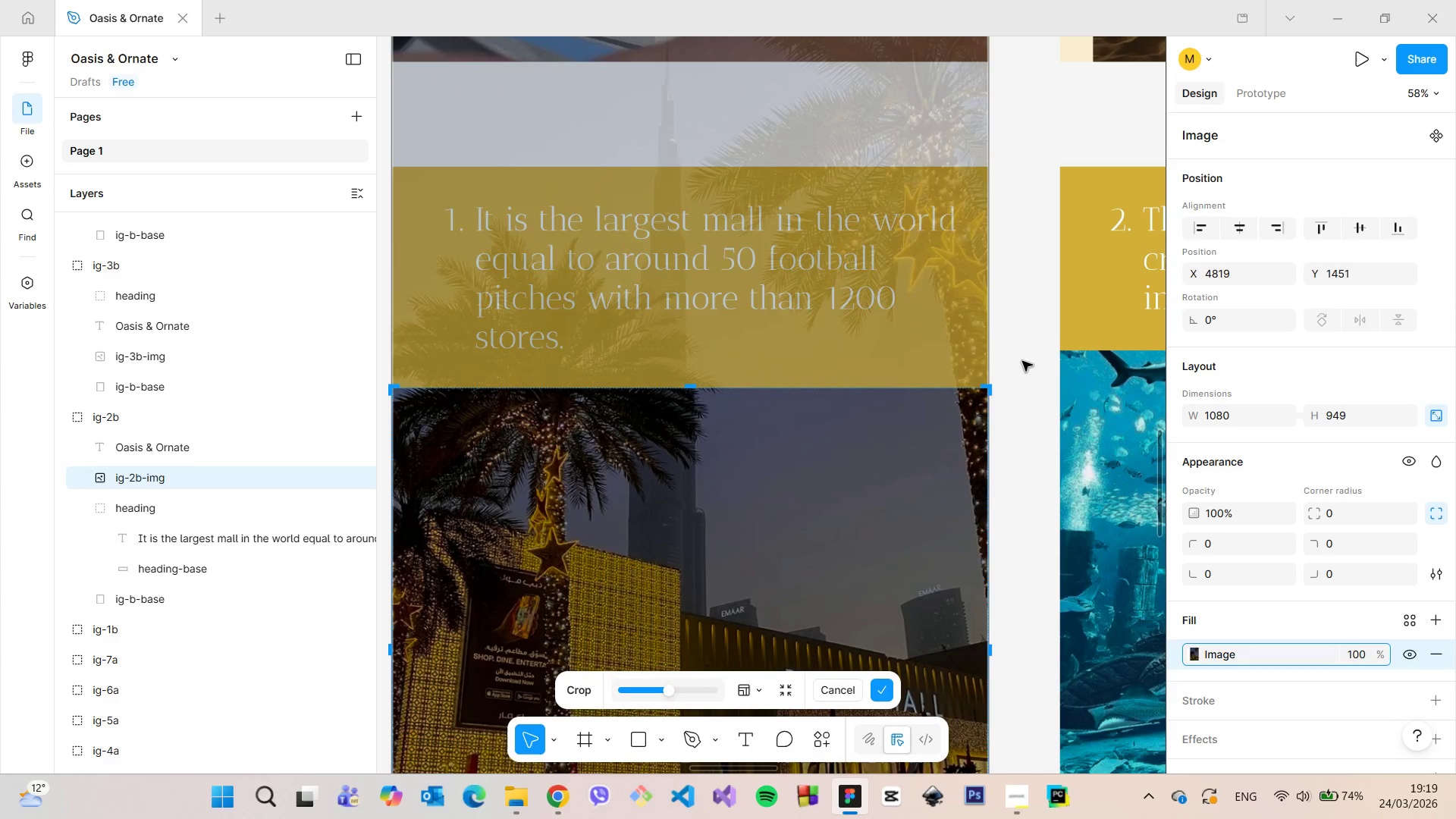 
left_click([1023, 360])
 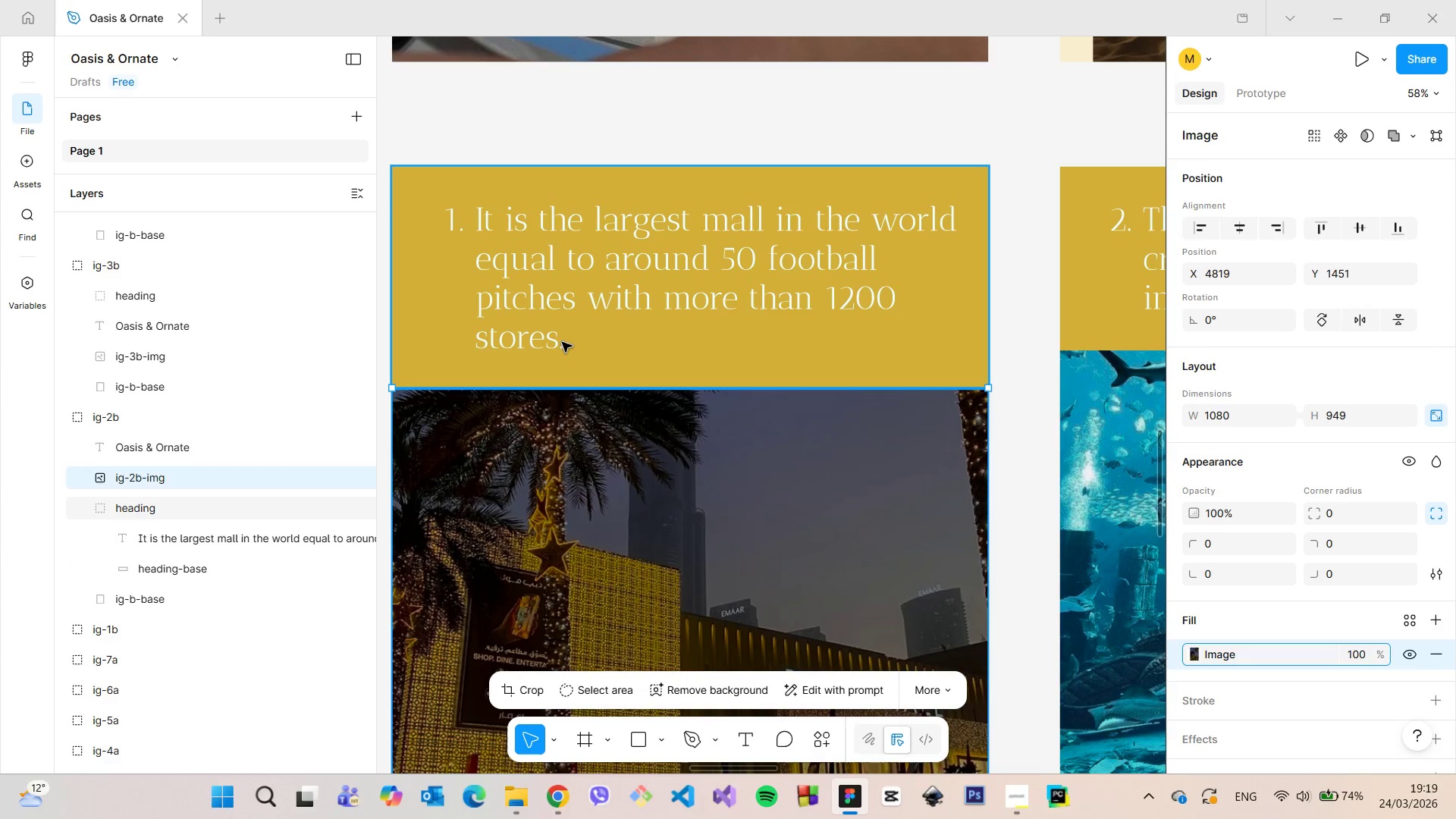 
left_click([574, 356])
 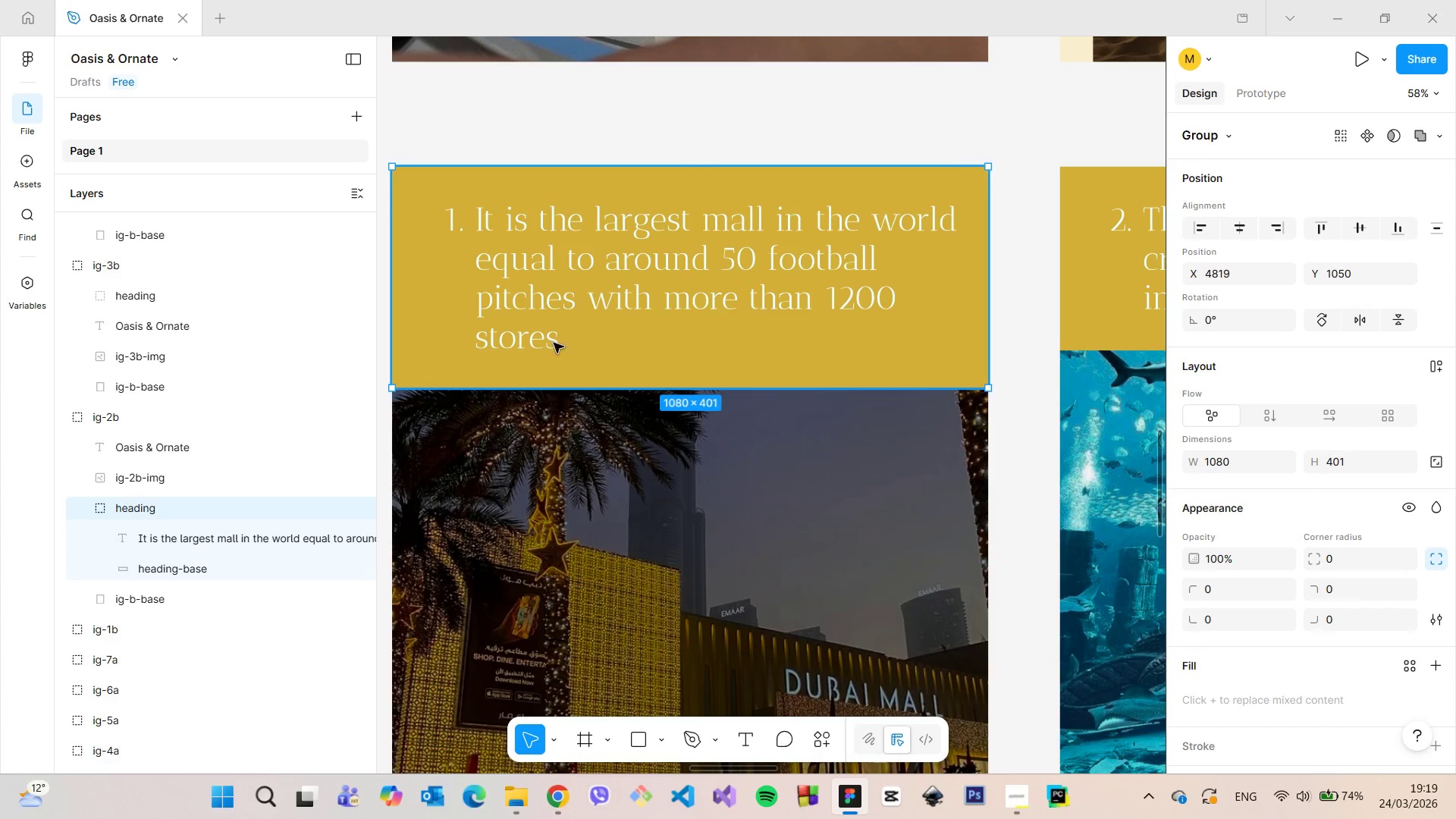 
hold_key(key=AltLeft, duration=0.38)
 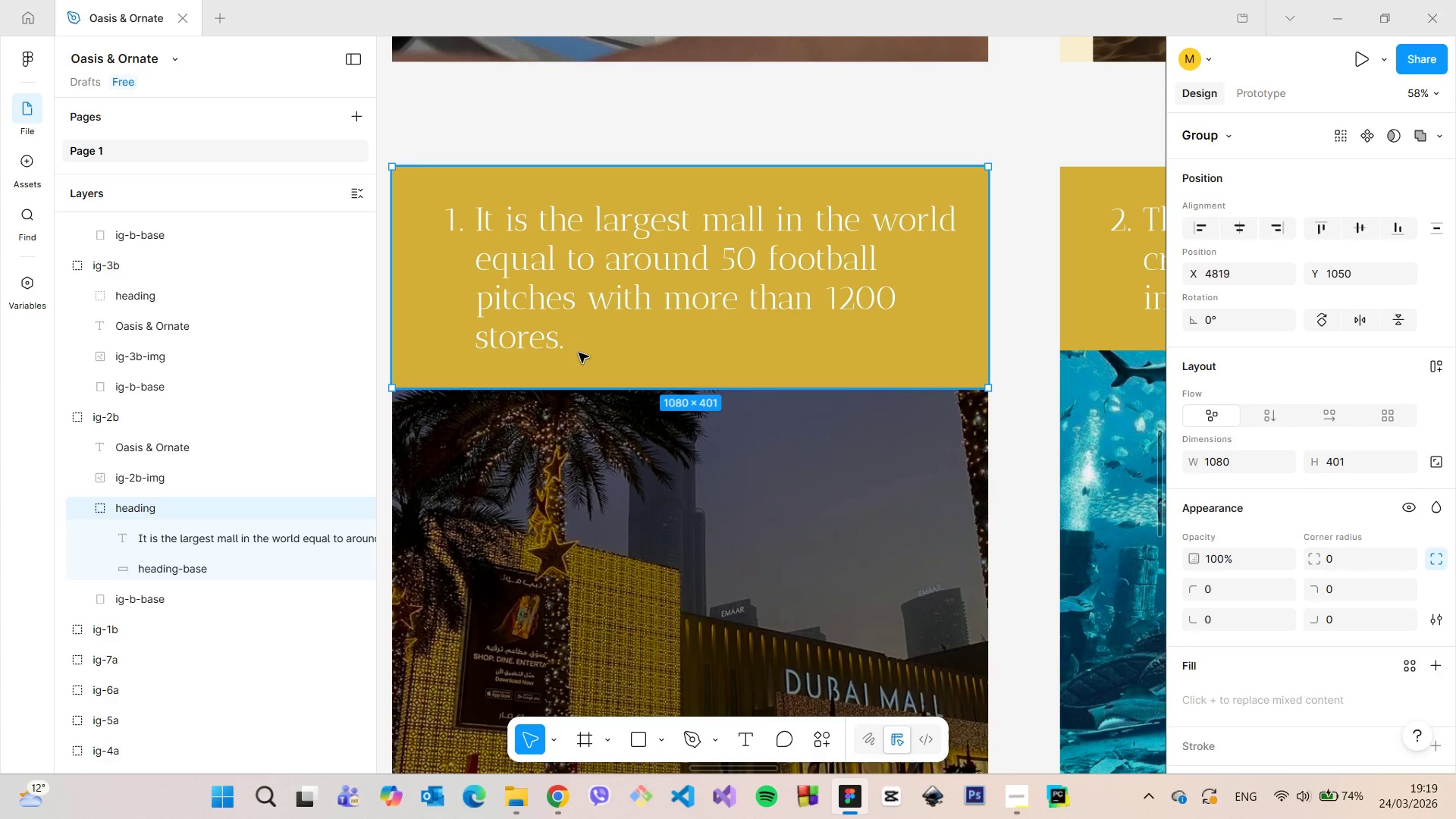 
double_click([579, 353])
 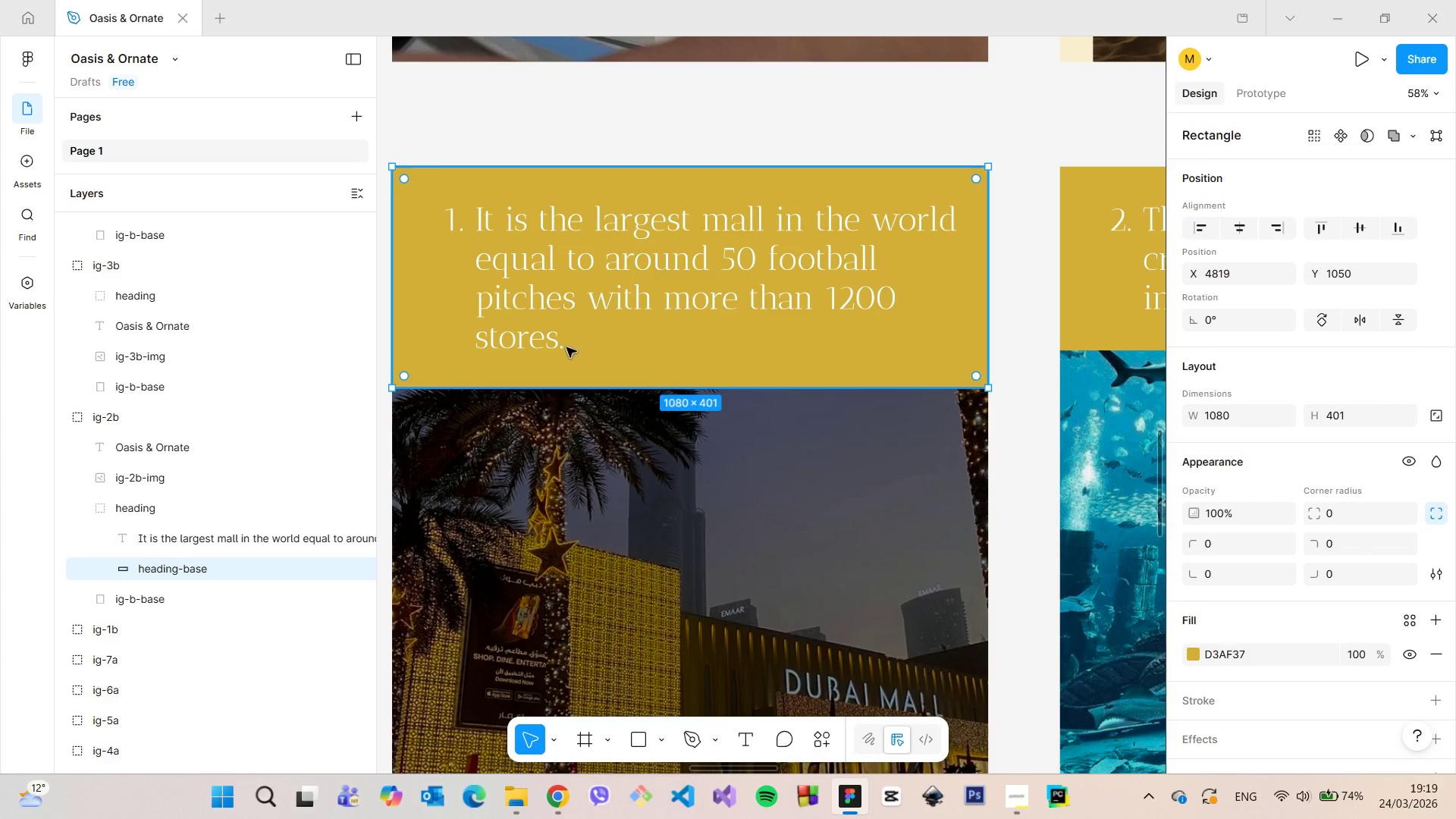 
hold_key(key=AltLeft, duration=1.08)
 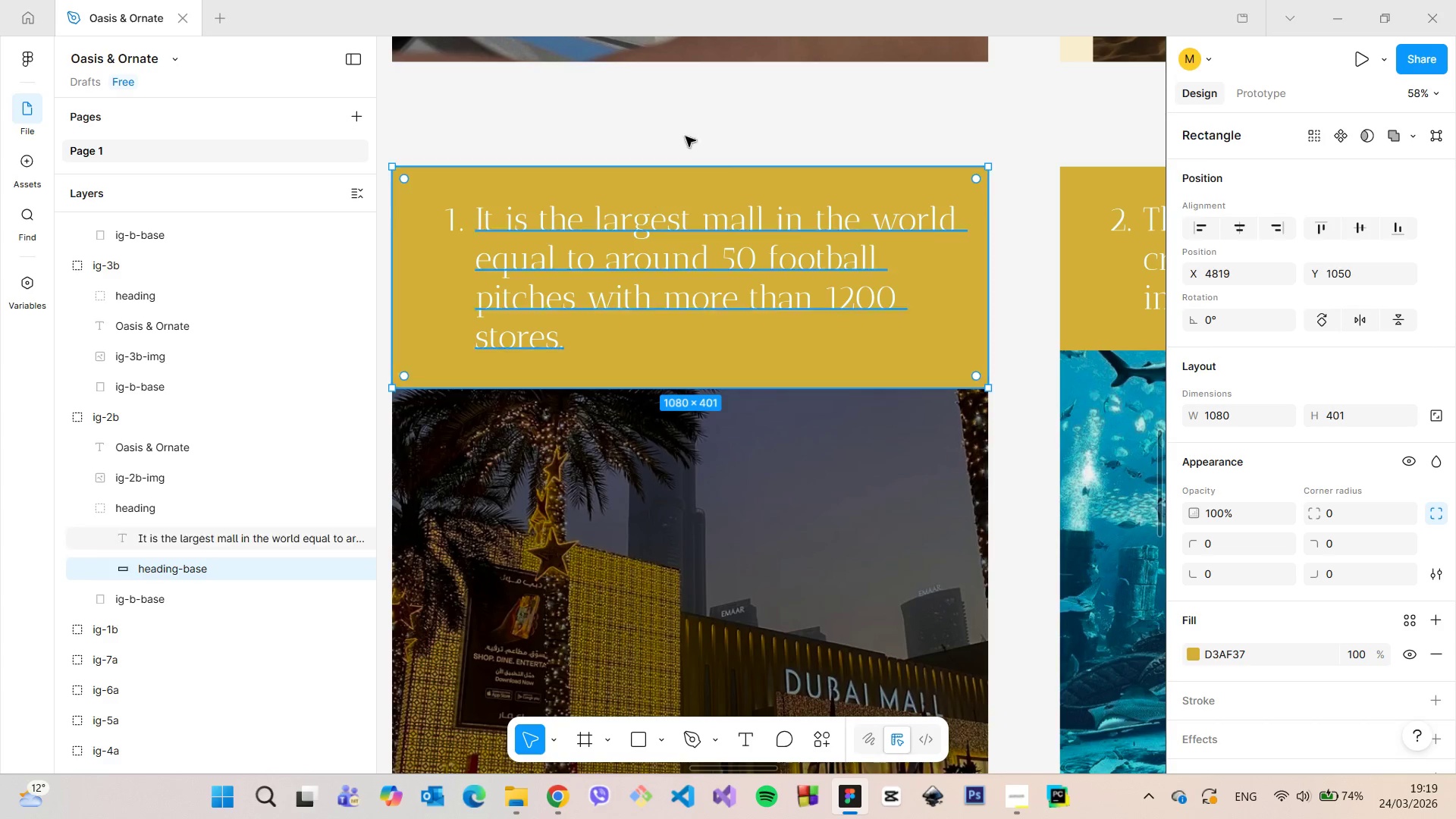 
left_click([687, 131])
 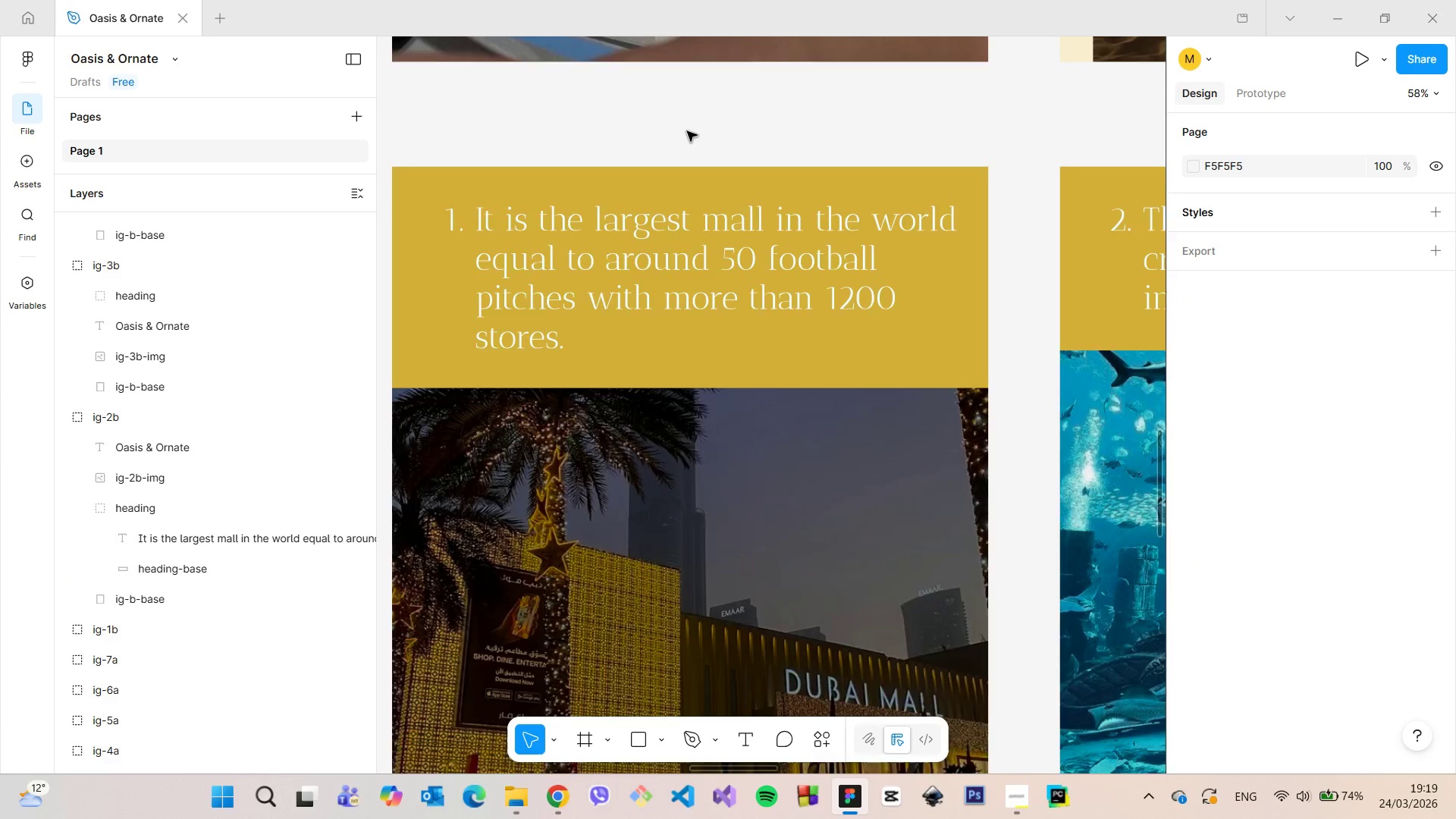 
scroll: coordinate [695, 154], scroll_direction: down, amount: 14.0
 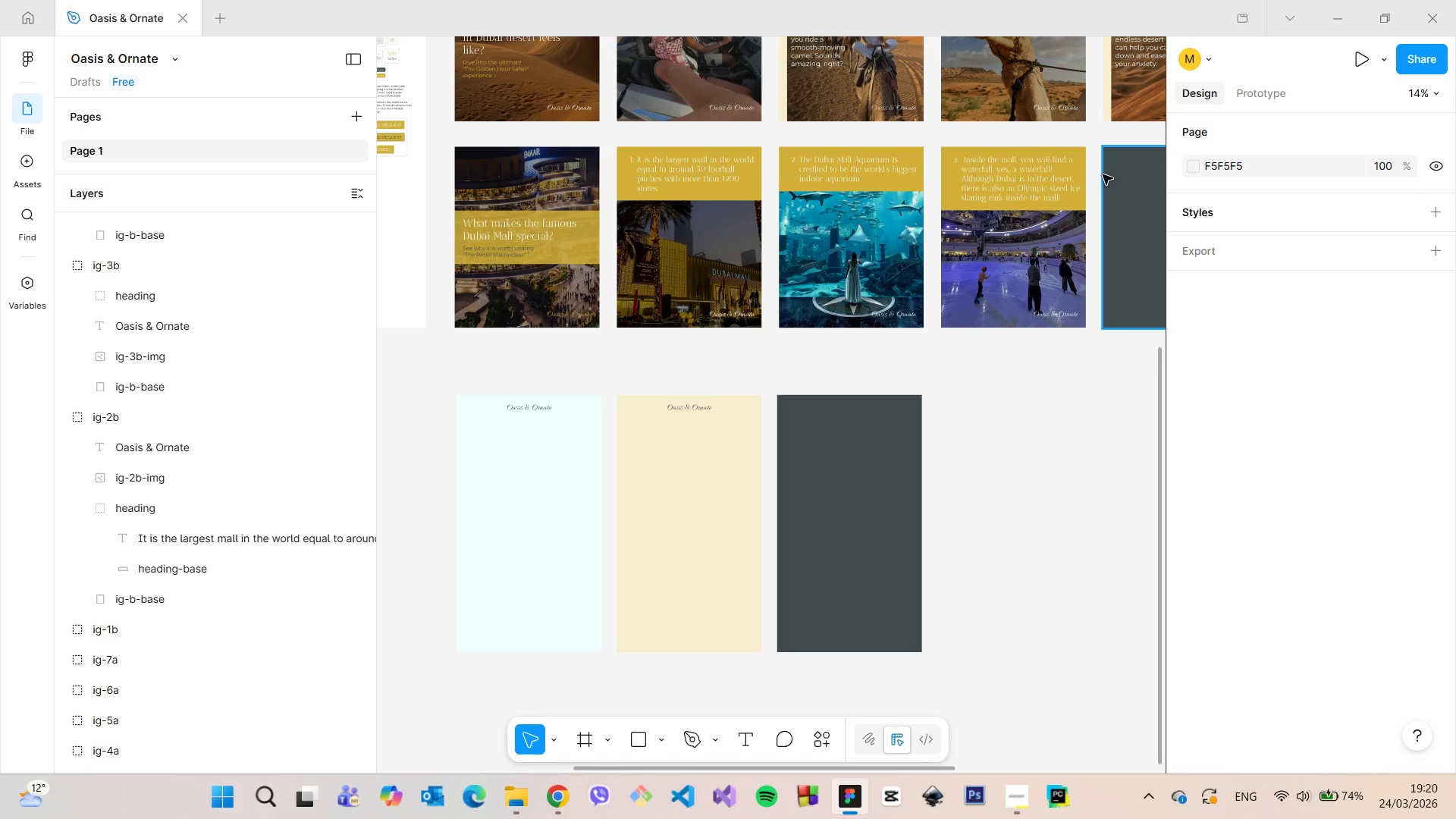 
scroll: coordinate [1103, 174], scroll_direction: up, amount: 4.0
 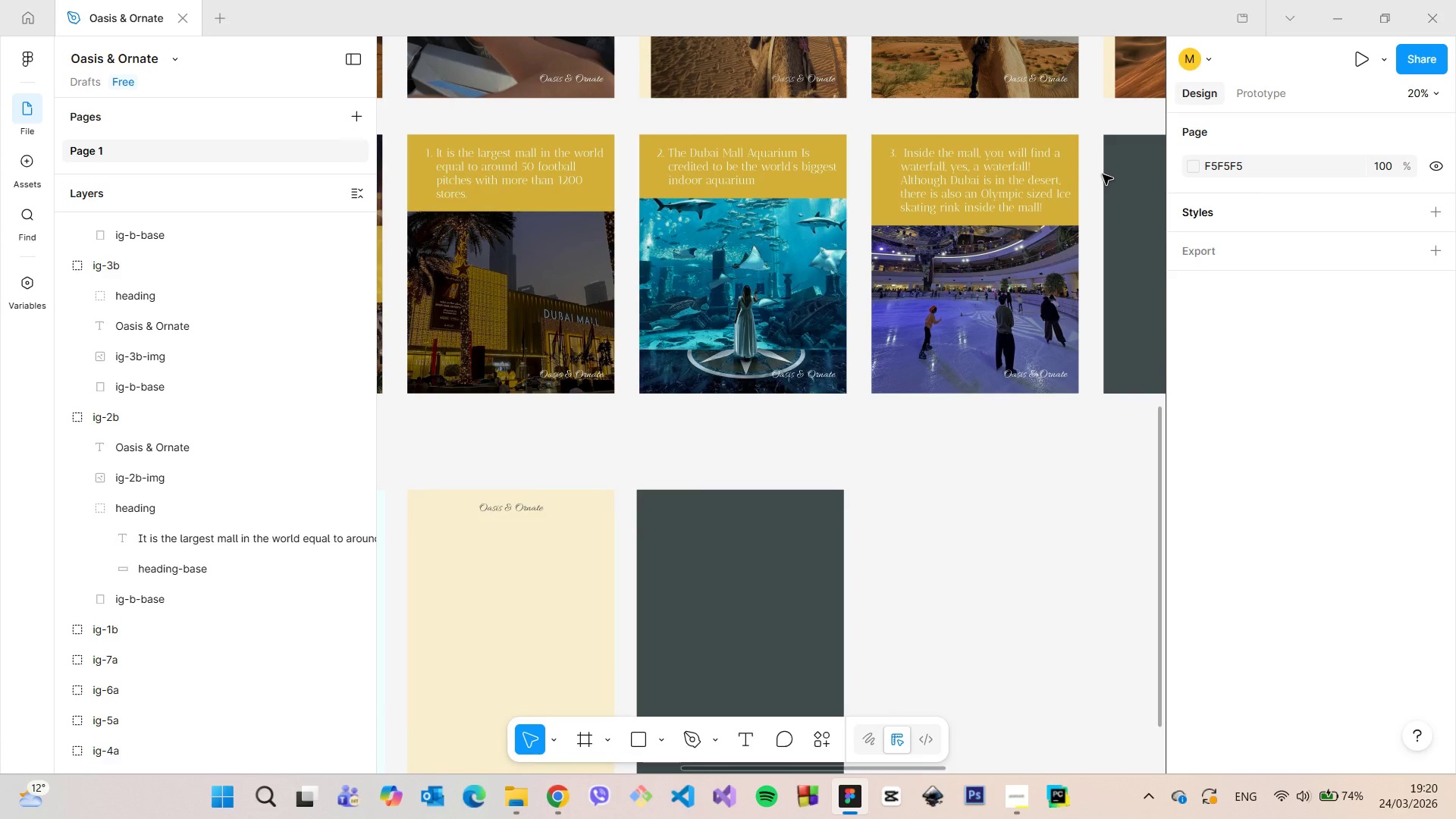 
scroll: coordinate [1103, 174], scroll_direction: down, amount: 7.0
 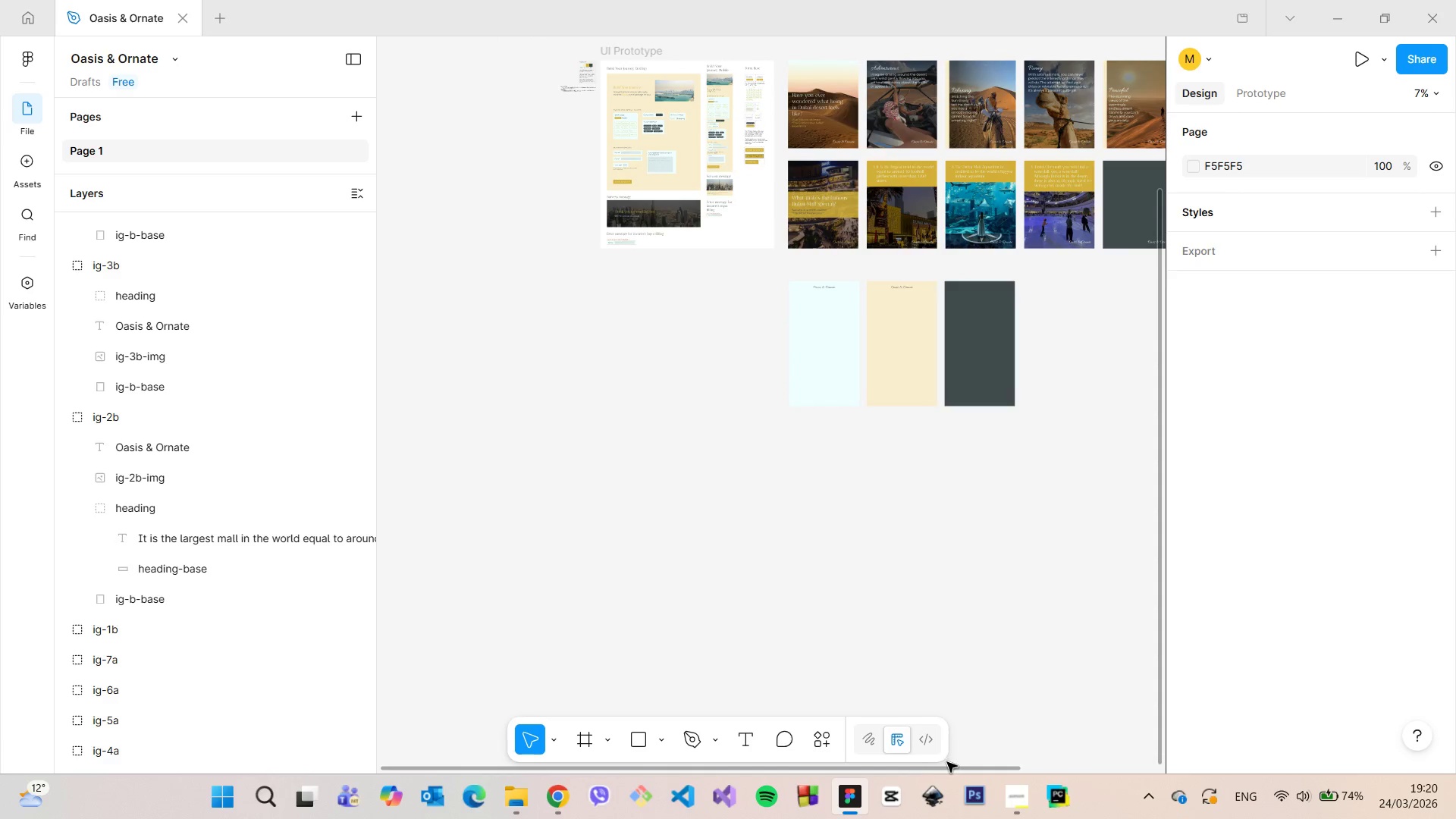 
left_click_drag(start_coordinate=[955, 767], to_coordinate=[1112, 739])
 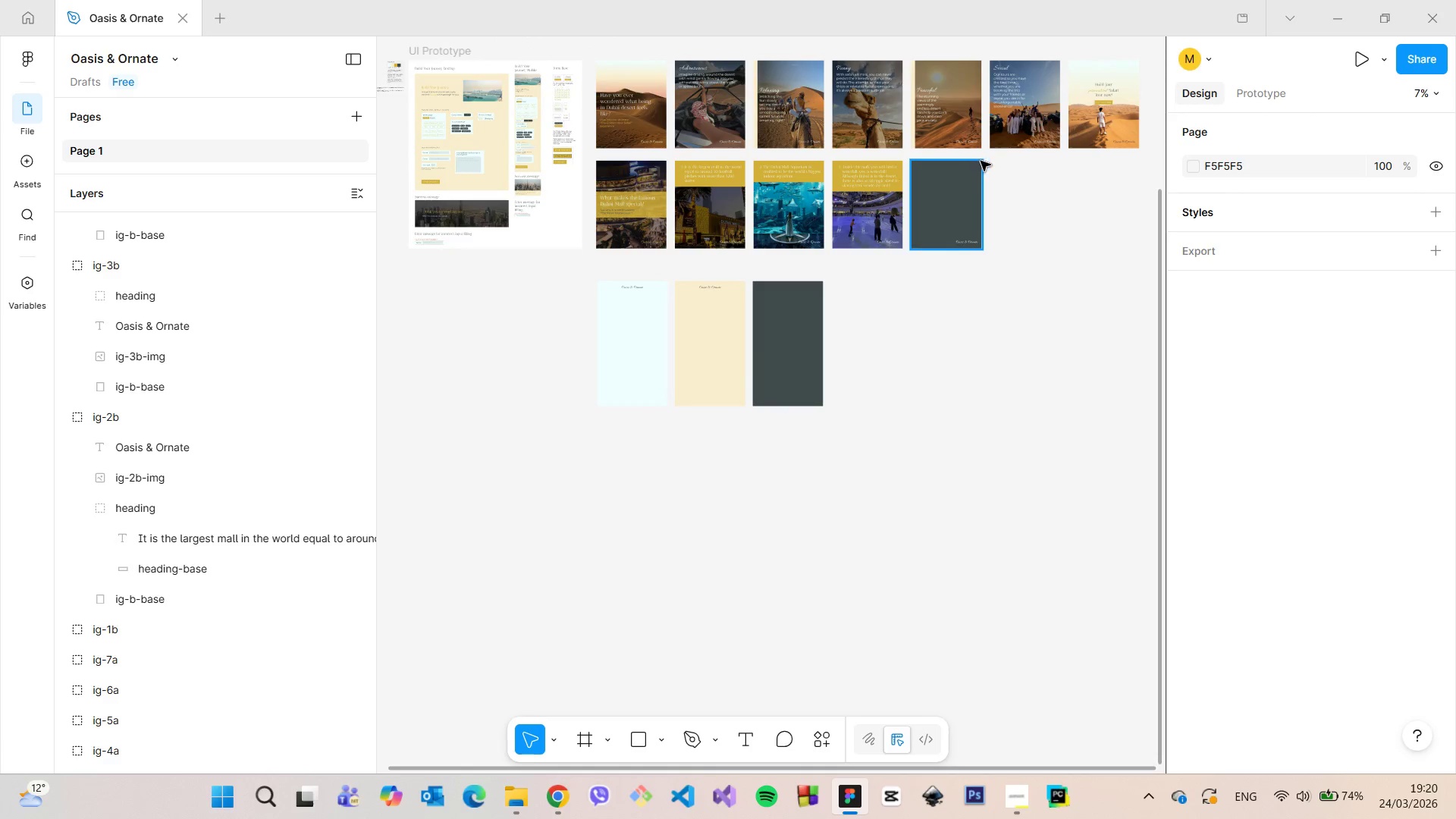 
scroll: coordinate [984, 163], scroll_direction: down, amount: 7.0
 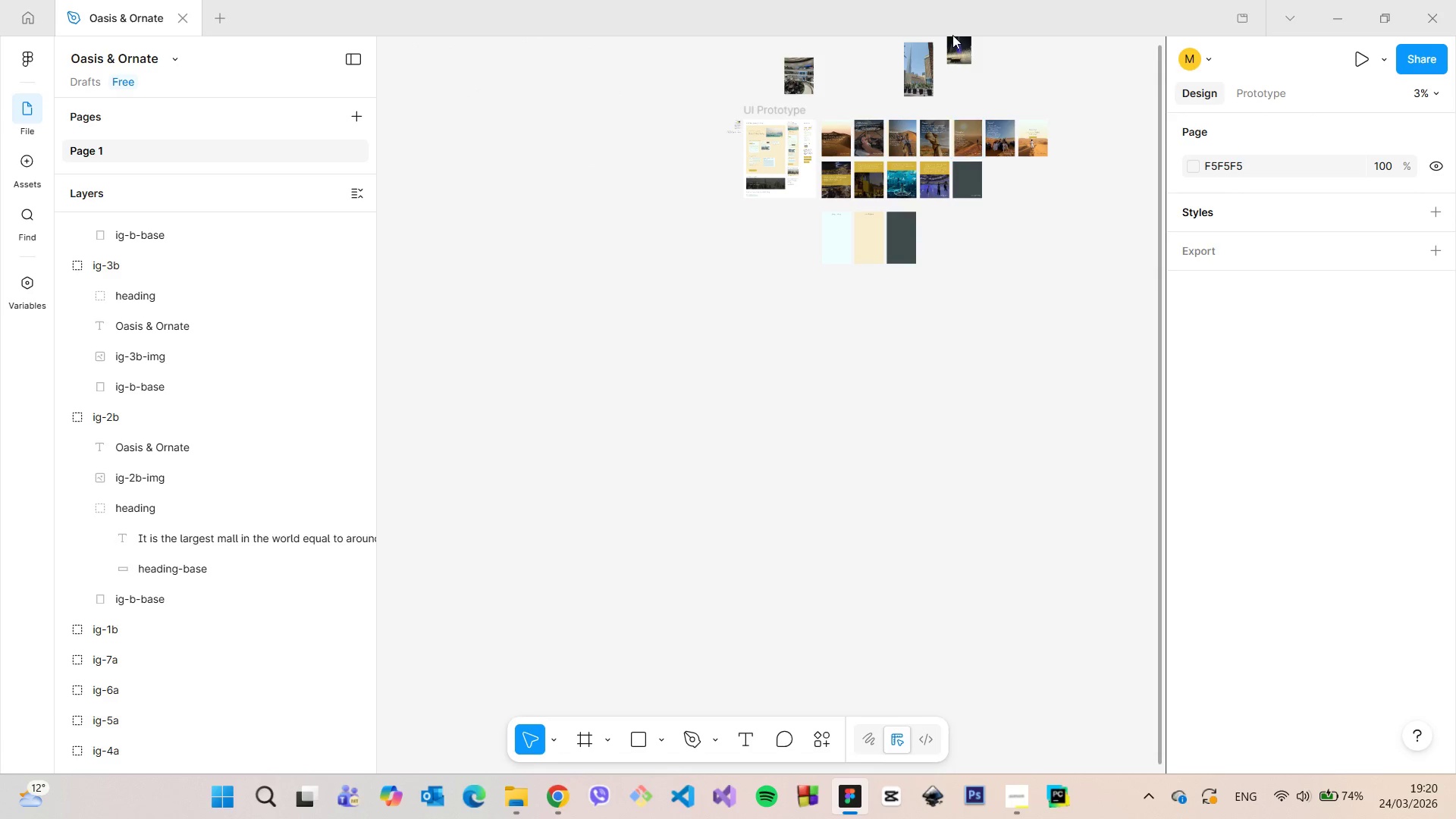 
scroll: coordinate [962, 74], scroll_direction: up, amount: 9.0
 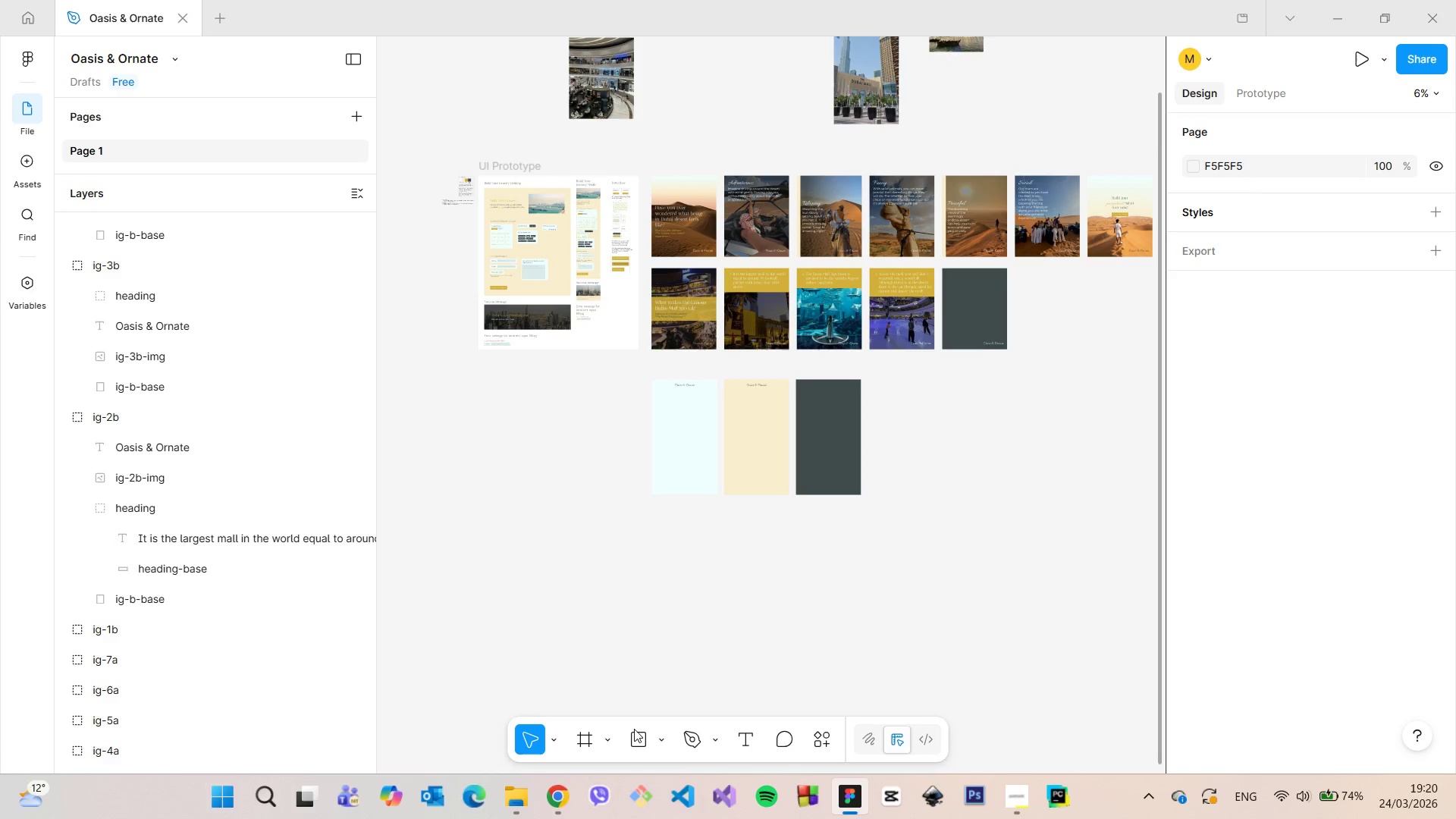 
left_click([560, 790])
 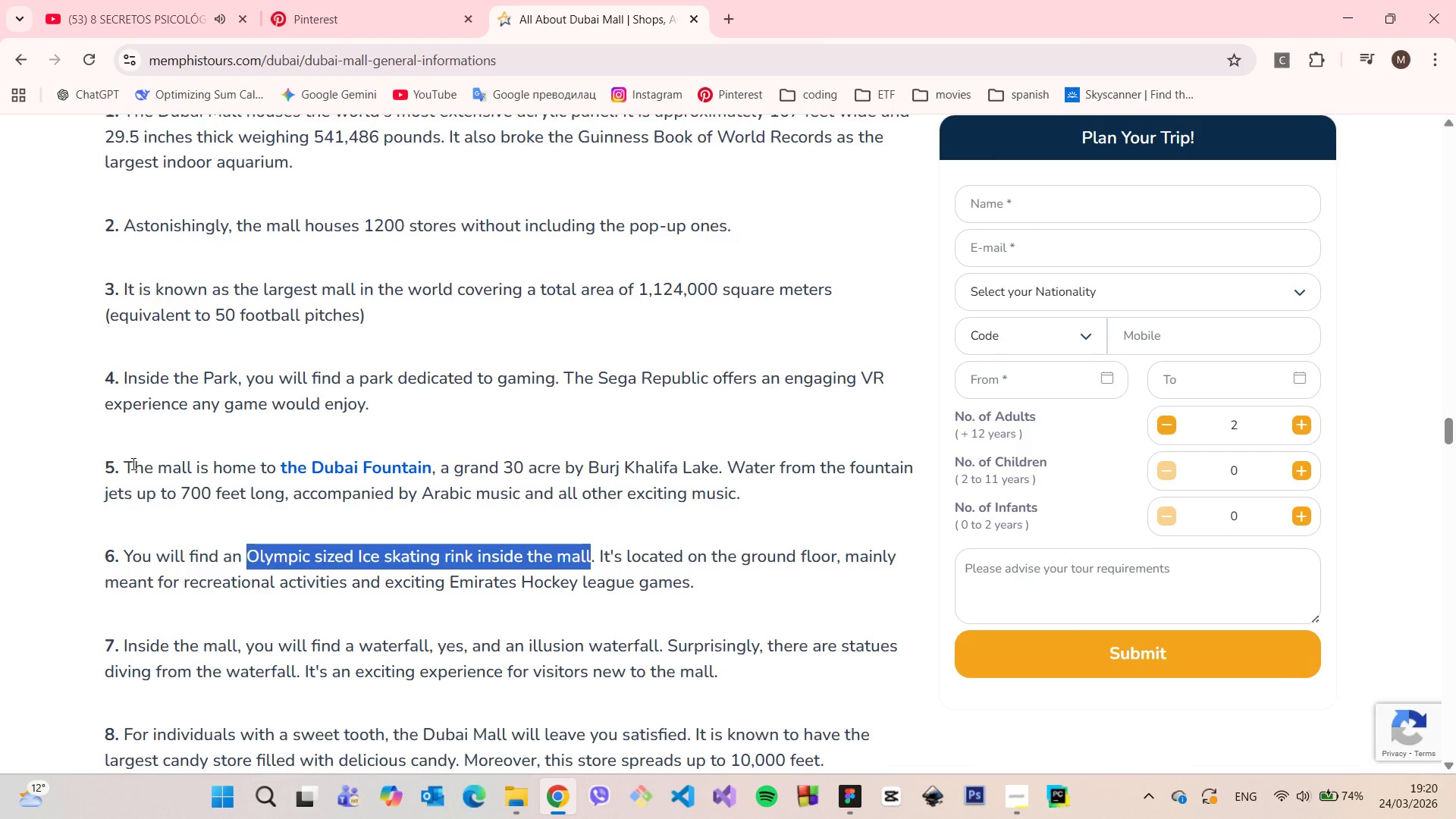 
left_click_drag(start_coordinate=[124, 463], to_coordinate=[724, 461])
 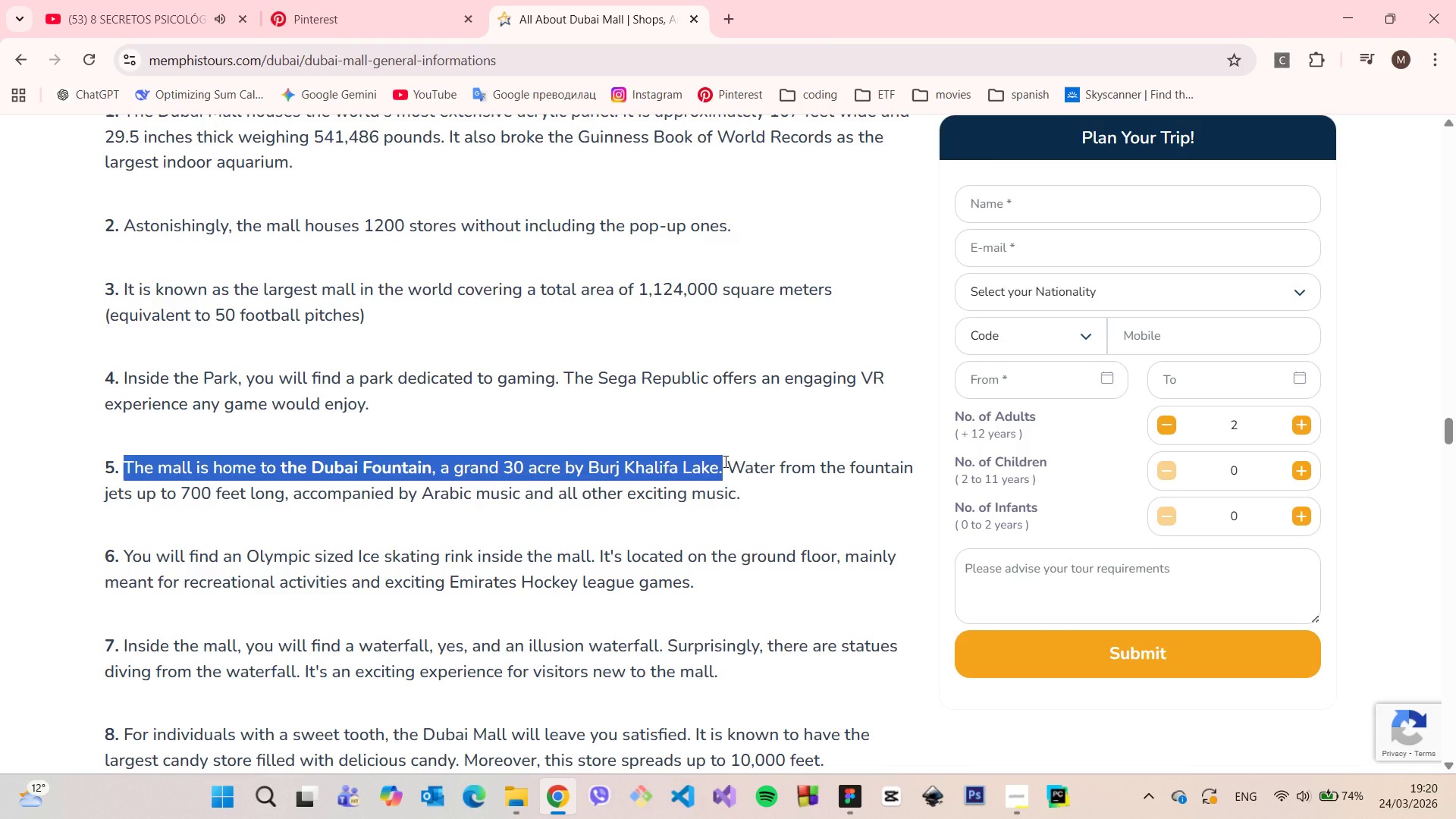 
key(Control+C)
 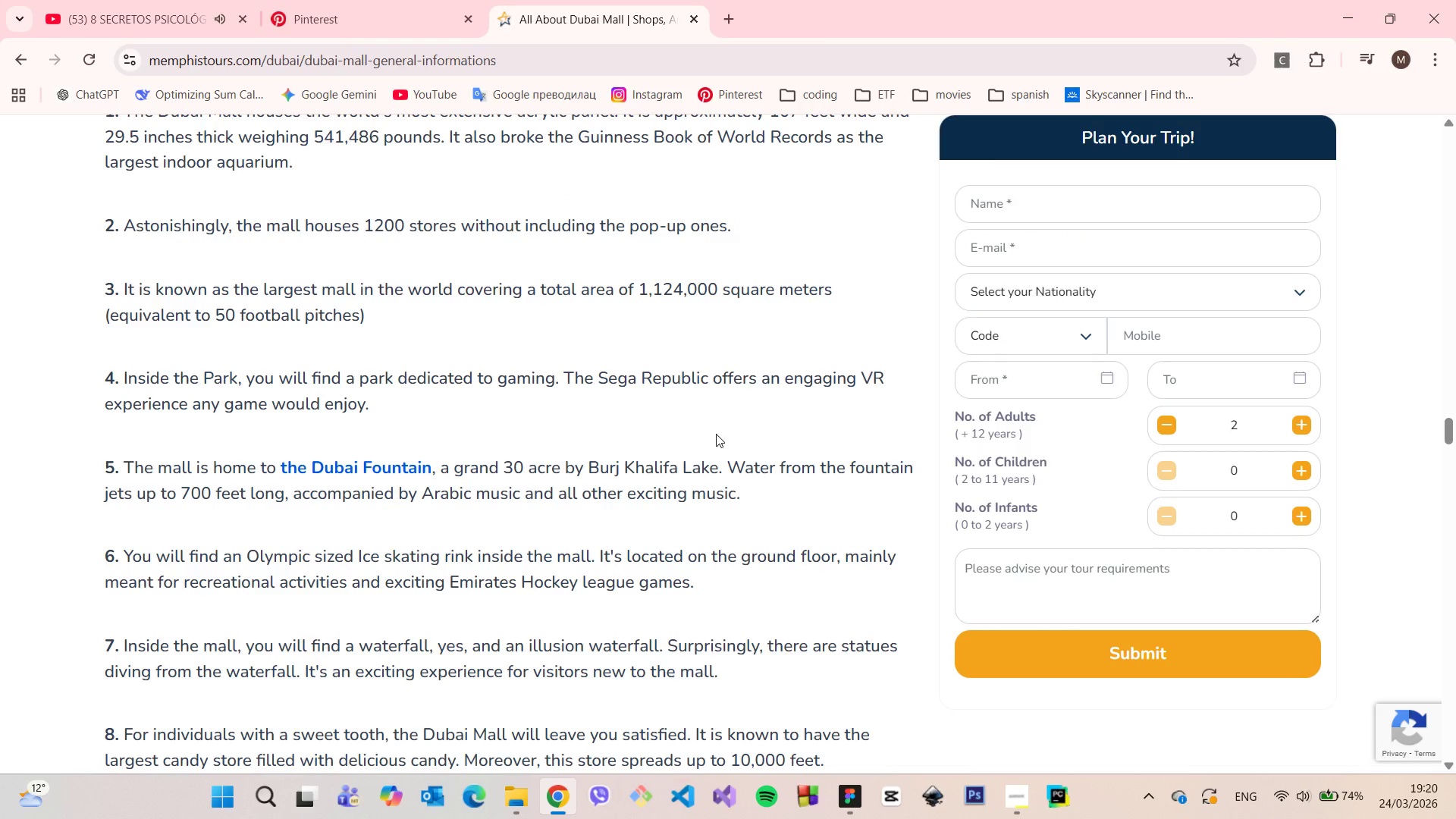 
left_click([716, 434])
 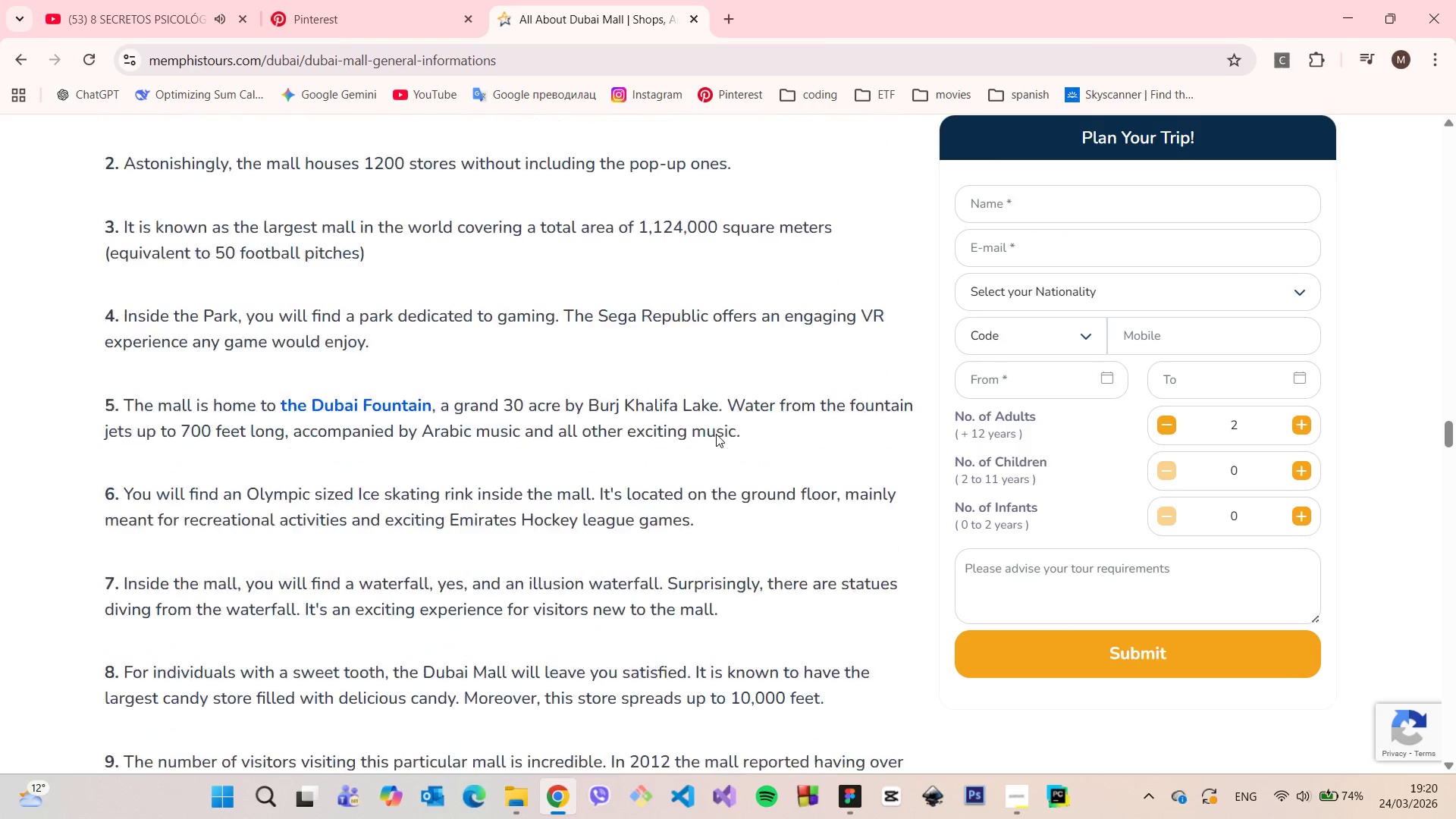 
scroll: coordinate [716, 434], scroll_direction: down, amount: 1.0
 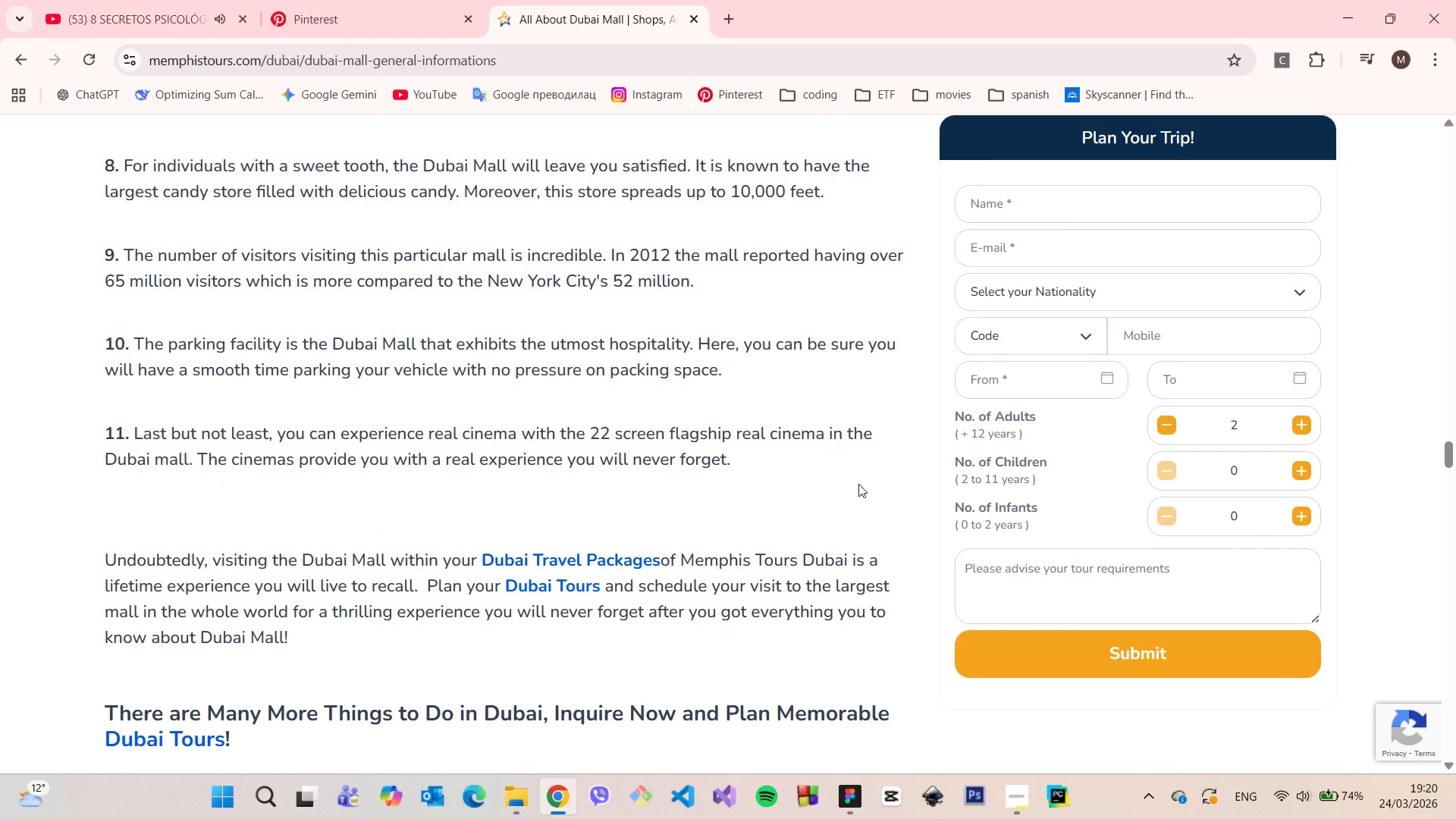 
left_click([854, 799])
 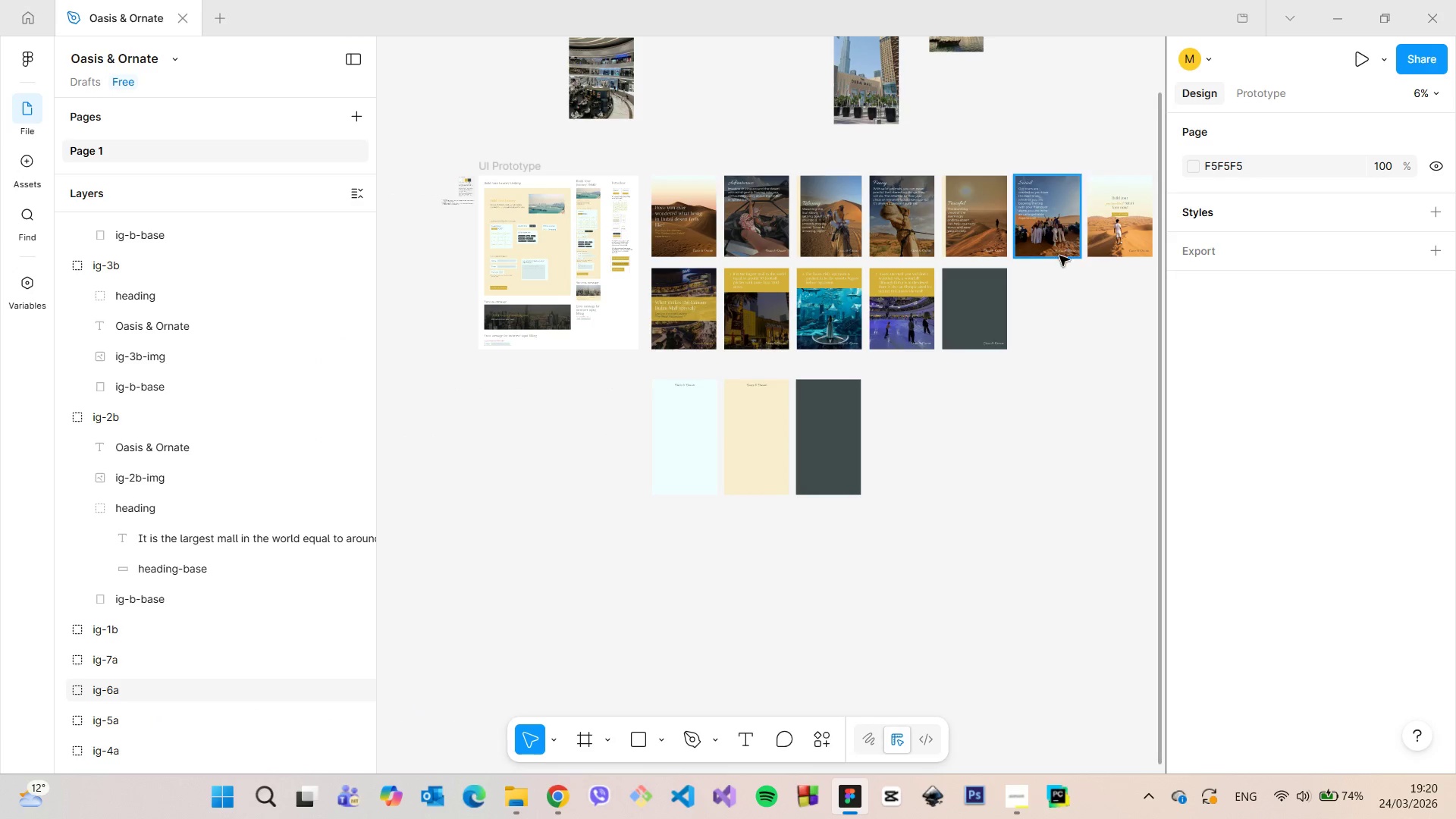 
scroll: coordinate [1016, 297], scroll_direction: up, amount: 8.0
 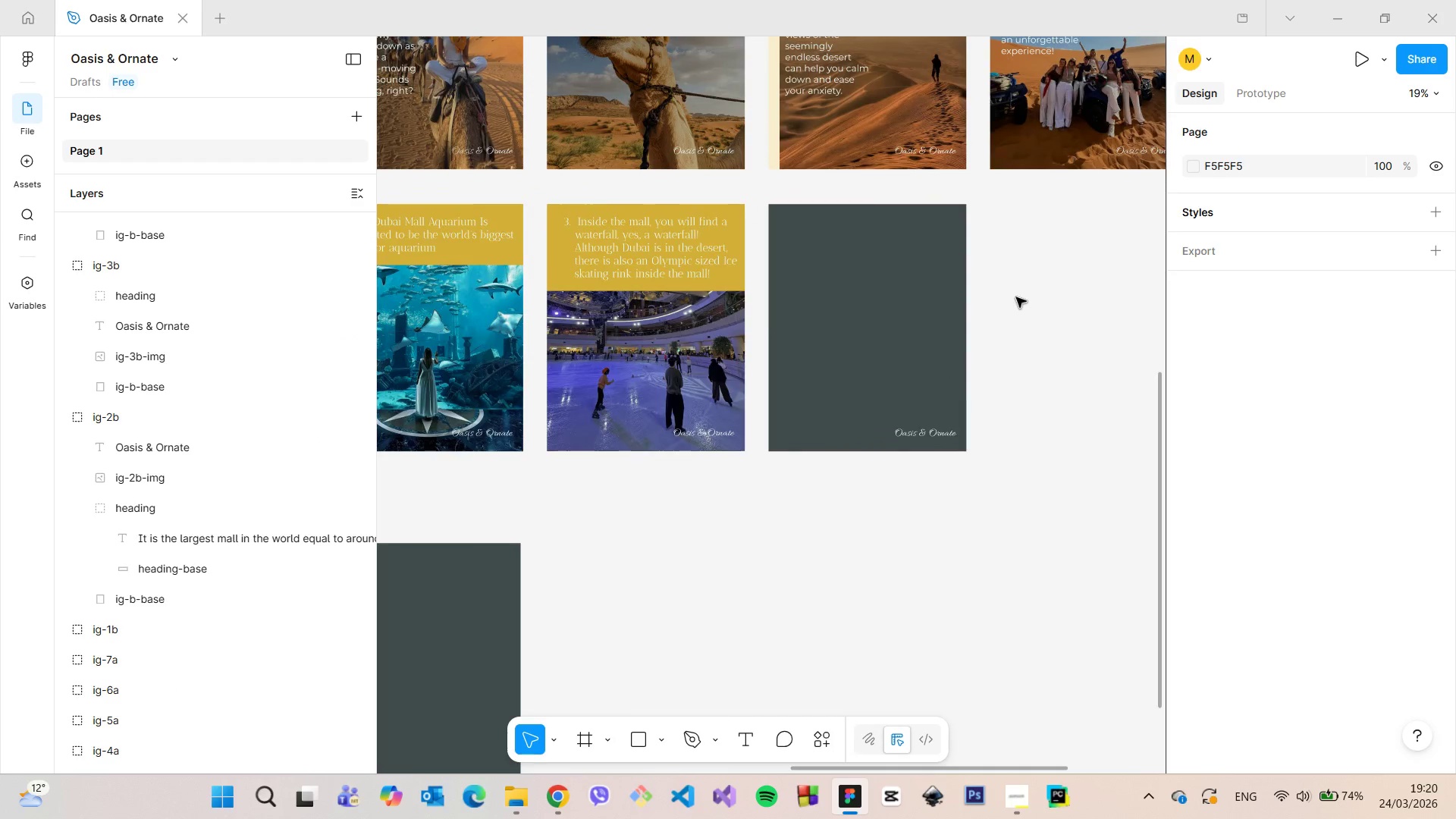 
scroll: coordinate [1016, 297], scroll_direction: down, amount: 2.0
 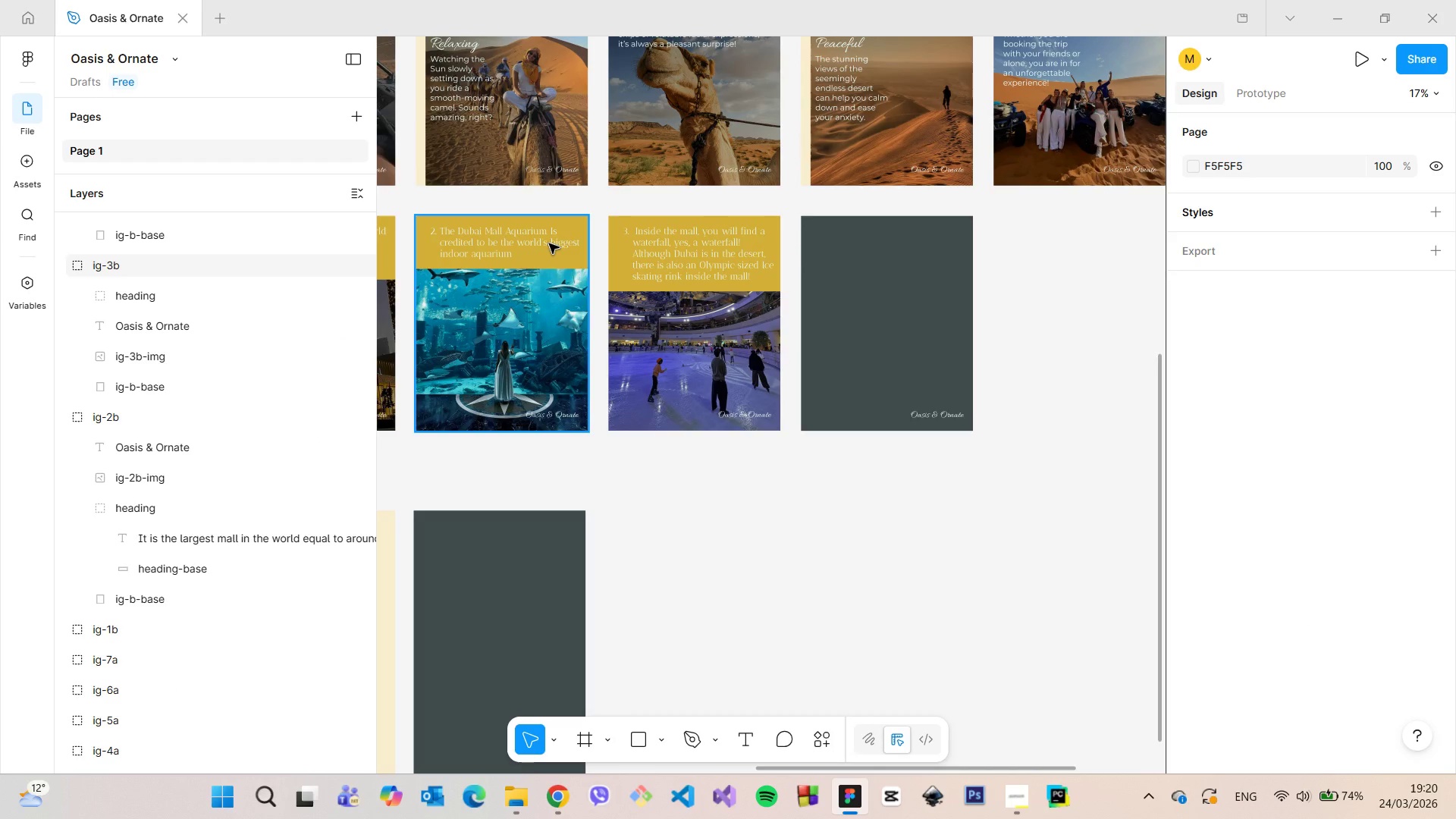 
double_click([549, 243])
 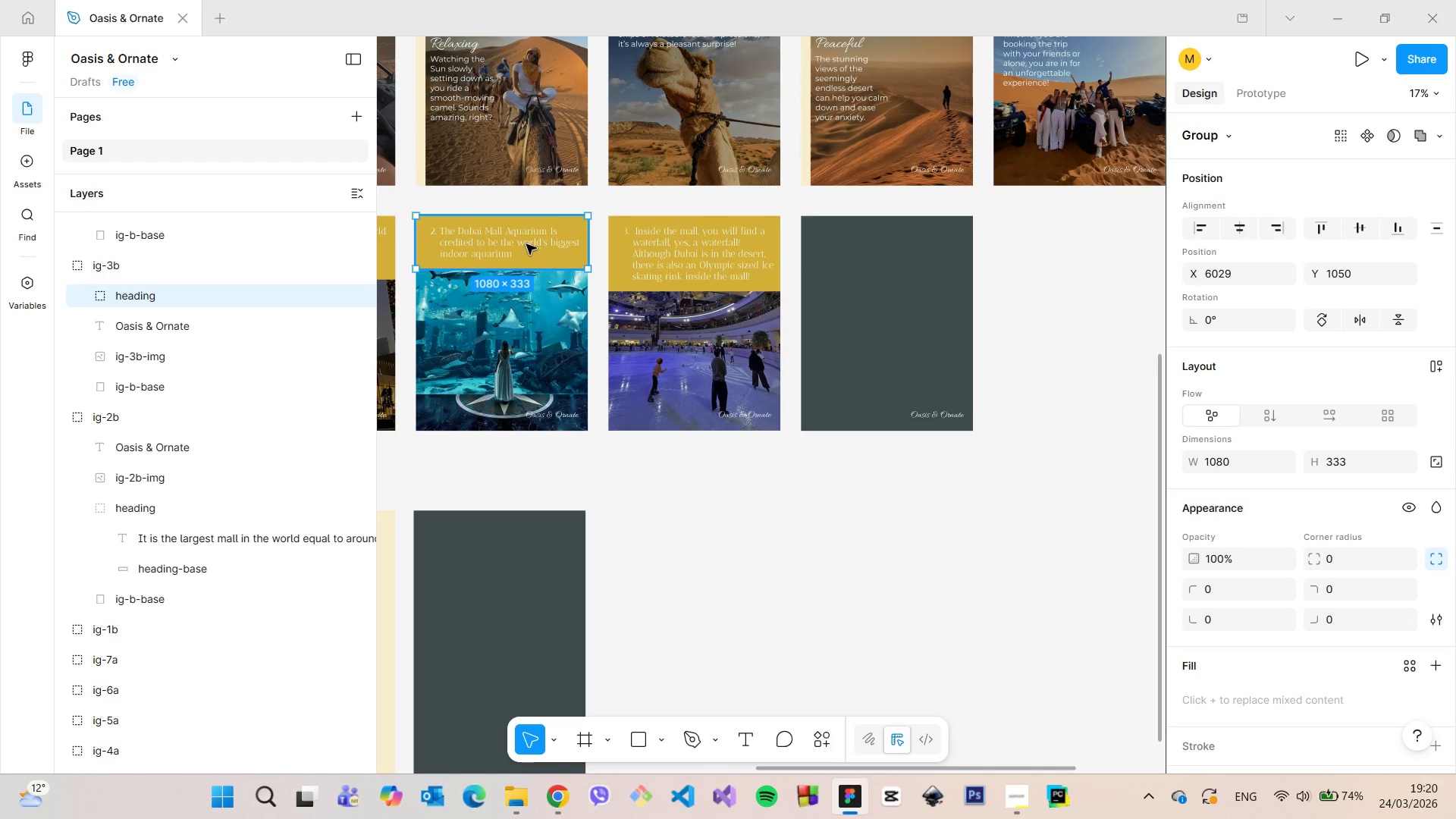 
hold_key(key=ShiftLeft, duration=1.51)
left_click_drag(start_coordinate=[521, 243], to_coordinate=[906, 269])
 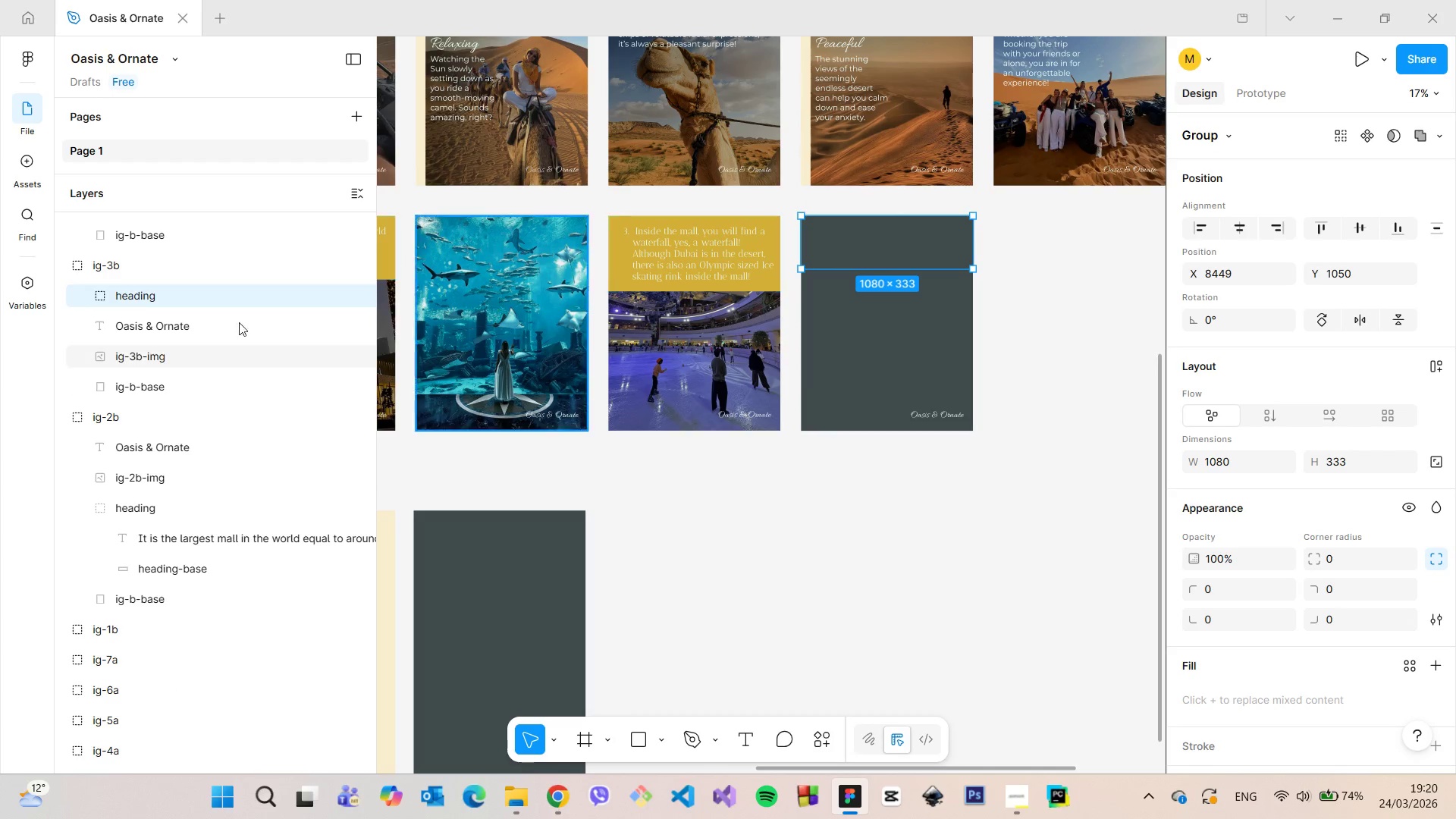 
hold_key(key=ShiftLeft, duration=1.02)
 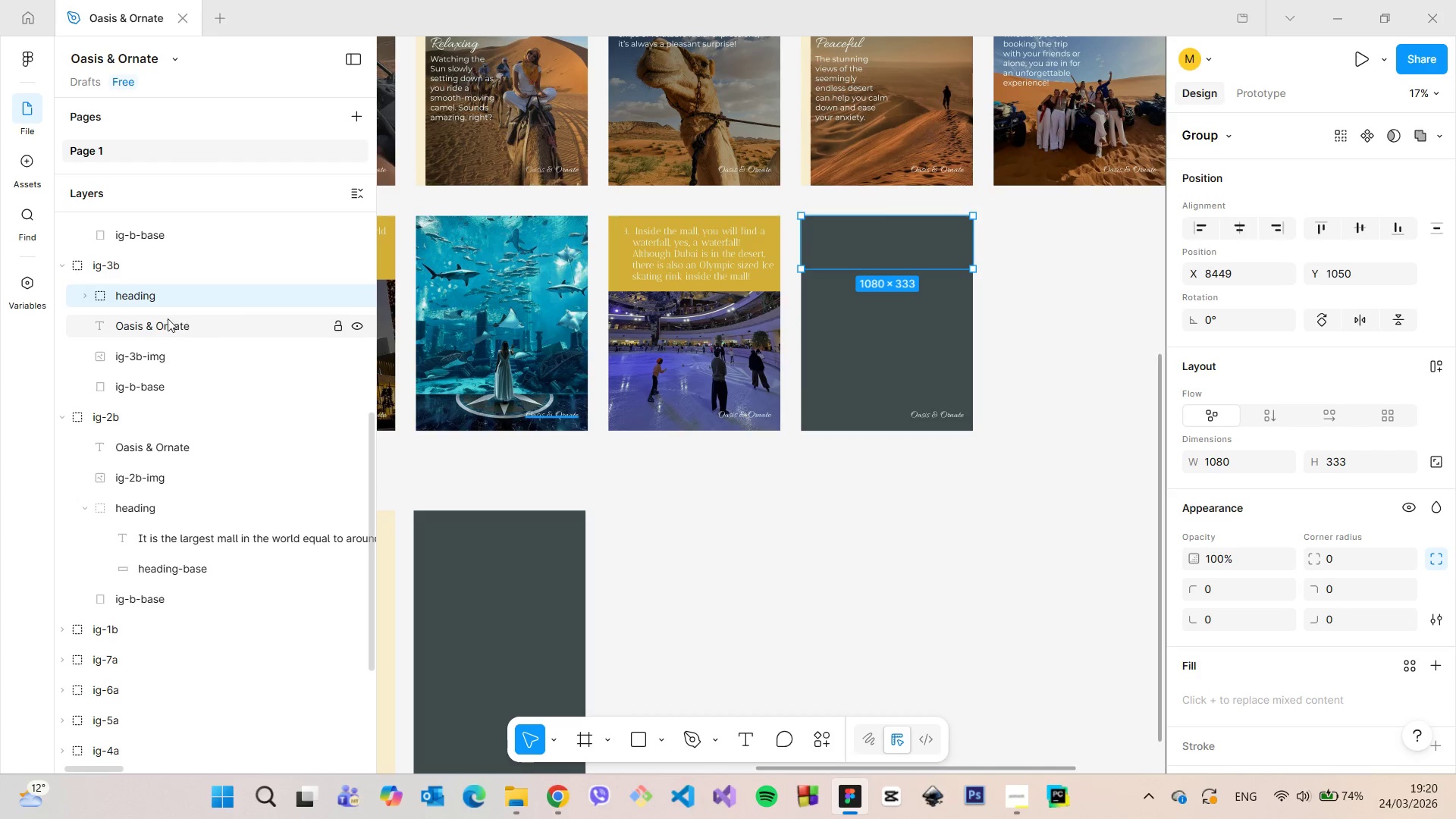 
scroll: coordinate [157, 316], scroll_direction: up, amount: 2.0
 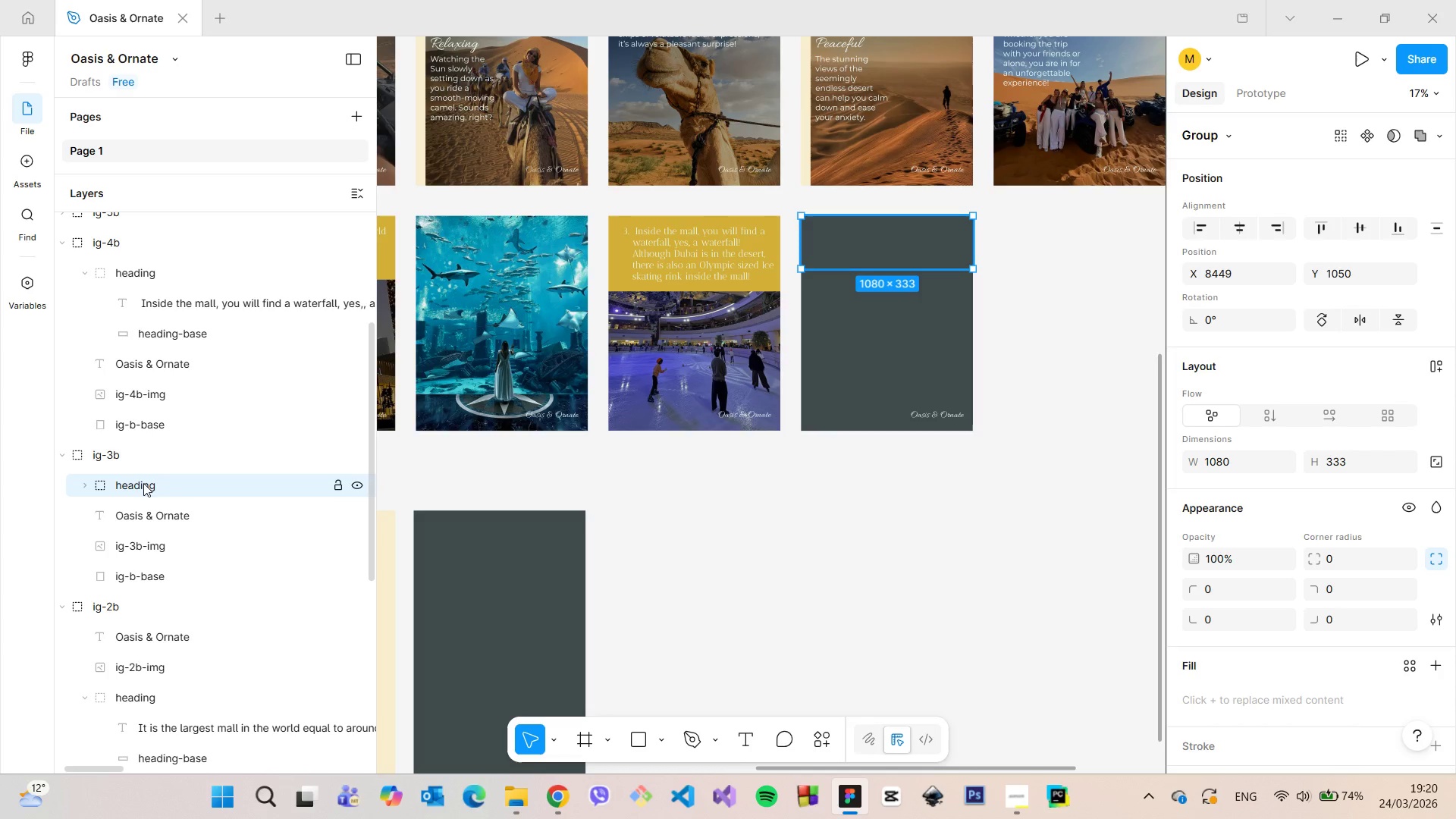 
left_click_drag(start_coordinate=[140, 485], to_coordinate=[166, 305])
 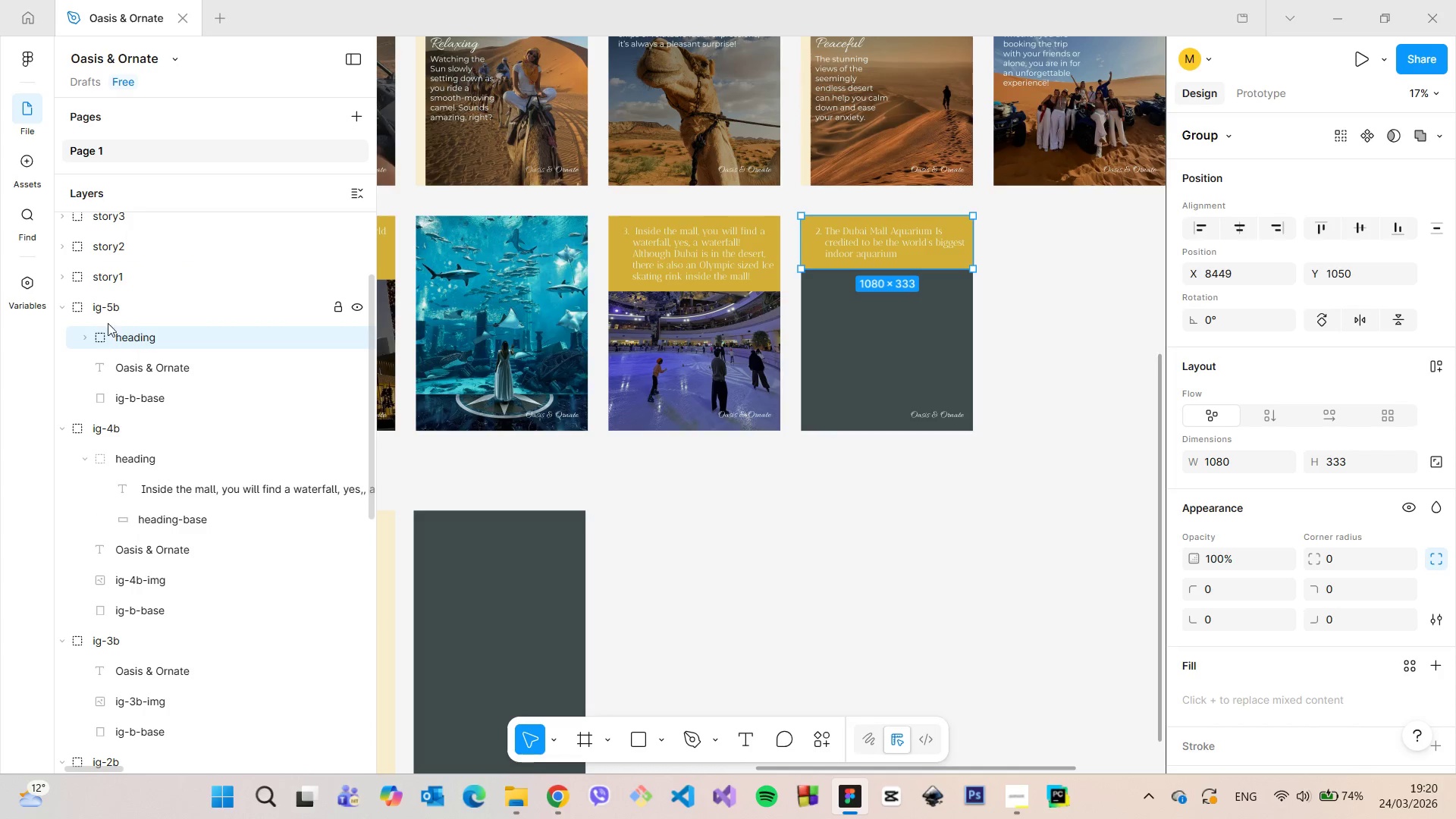 
scroll: coordinate [190, 268], scroll_direction: up, amount: 1.0
 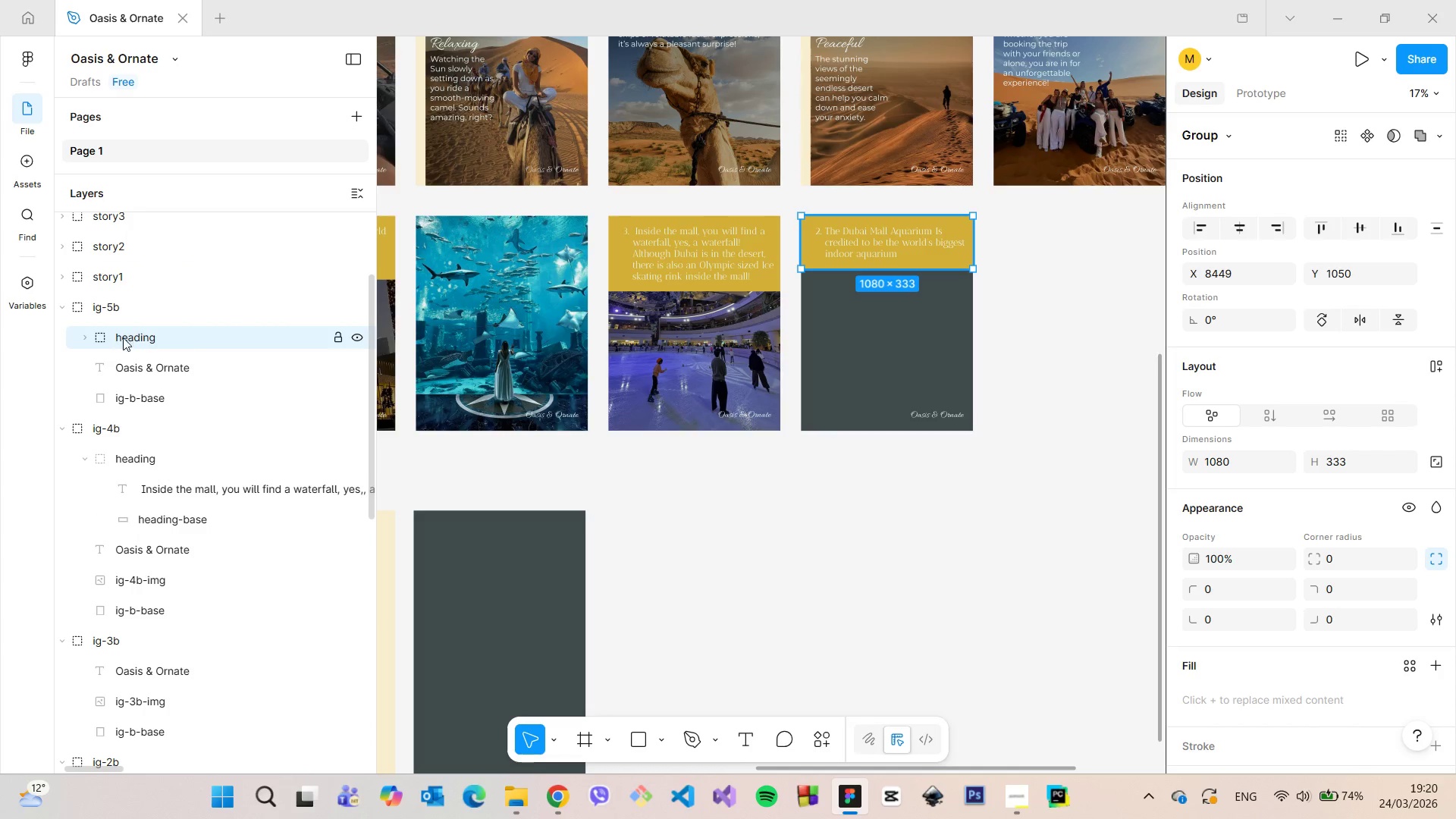 
double_click([881, 240])
 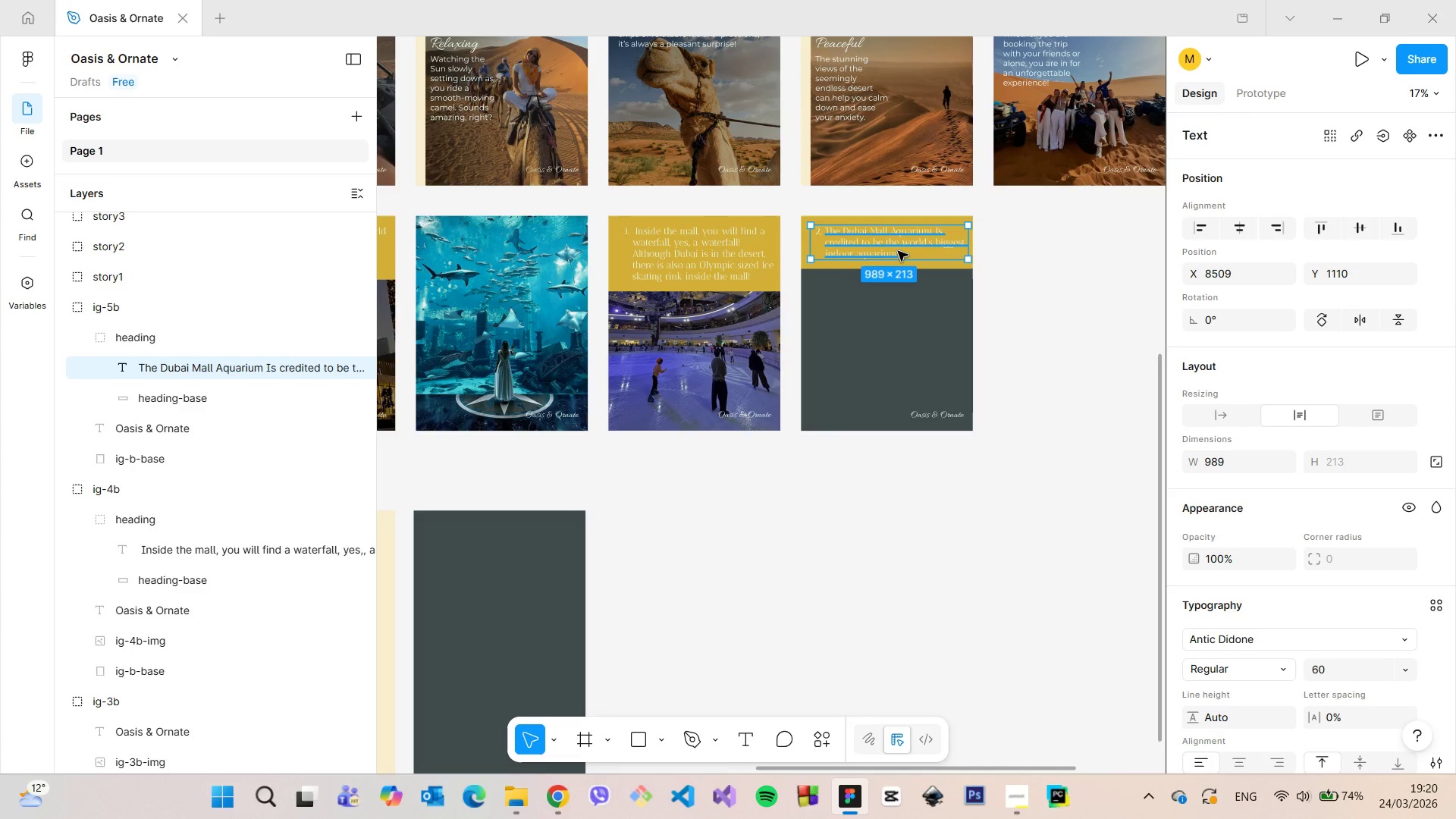 
double_click([898, 251])
 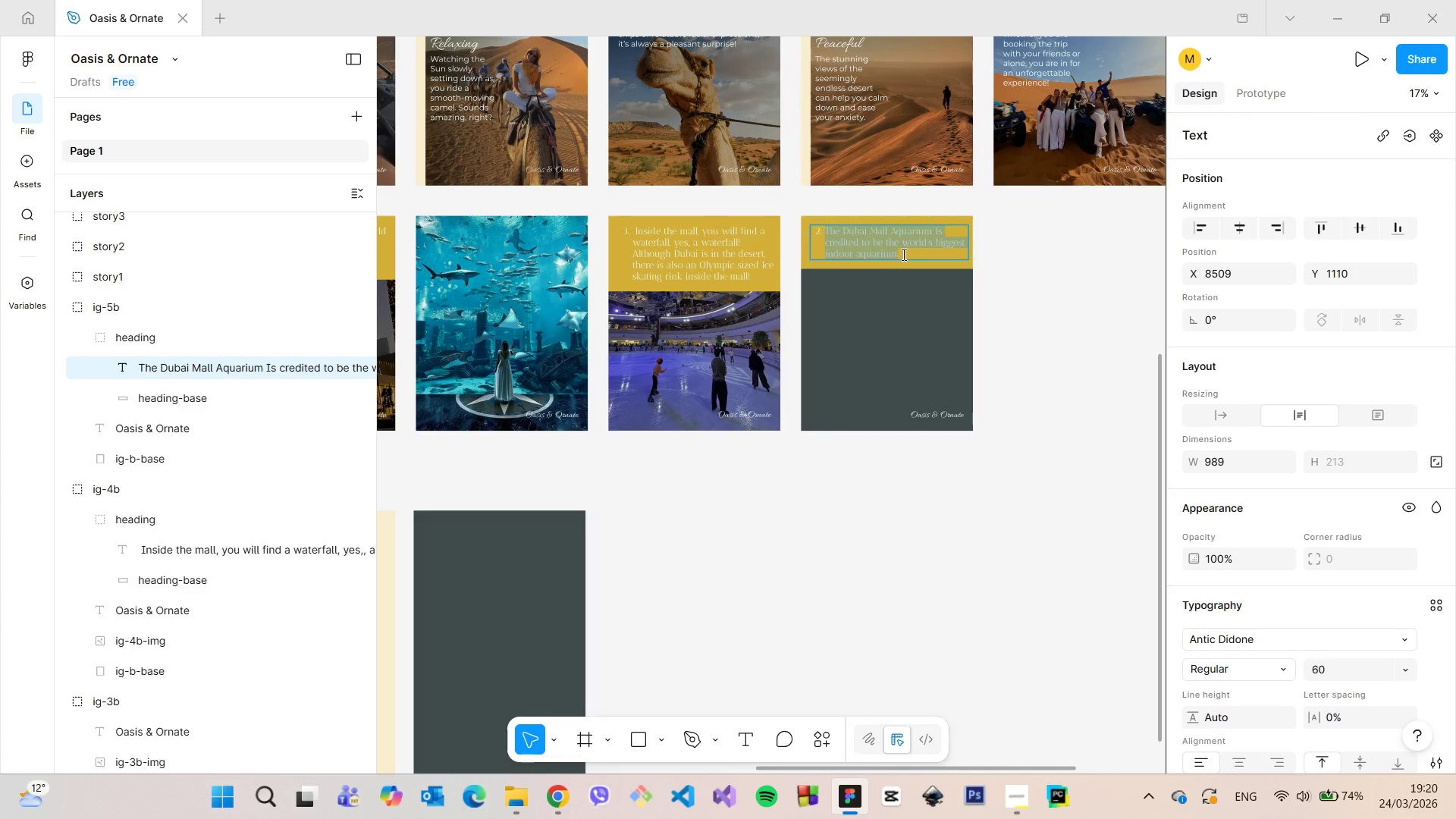 
left_click_drag(start_coordinate=[903, 254], to_coordinate=[824, 233])
 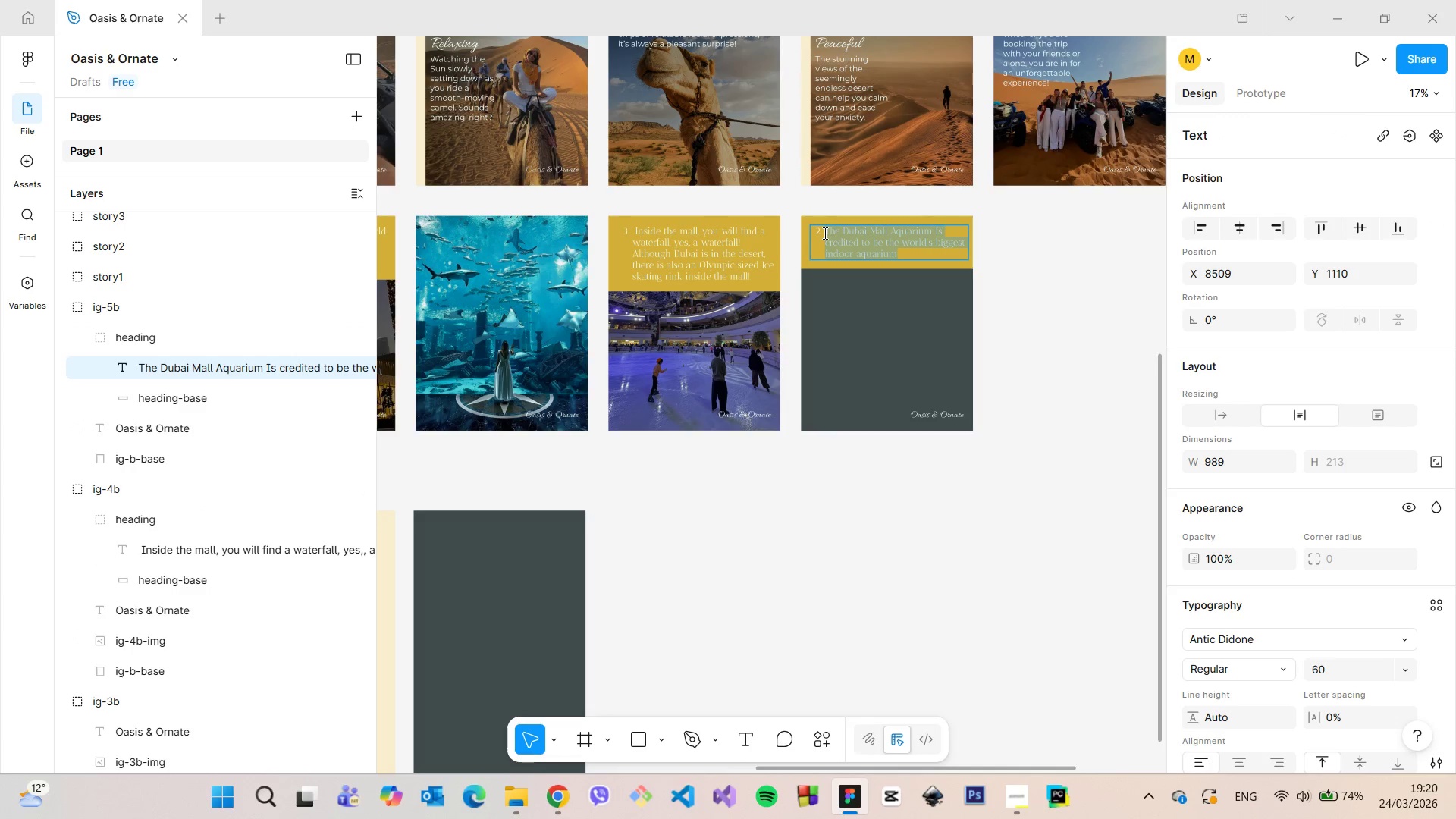 
hold_key(key=ControlLeft, duration=0.88)
 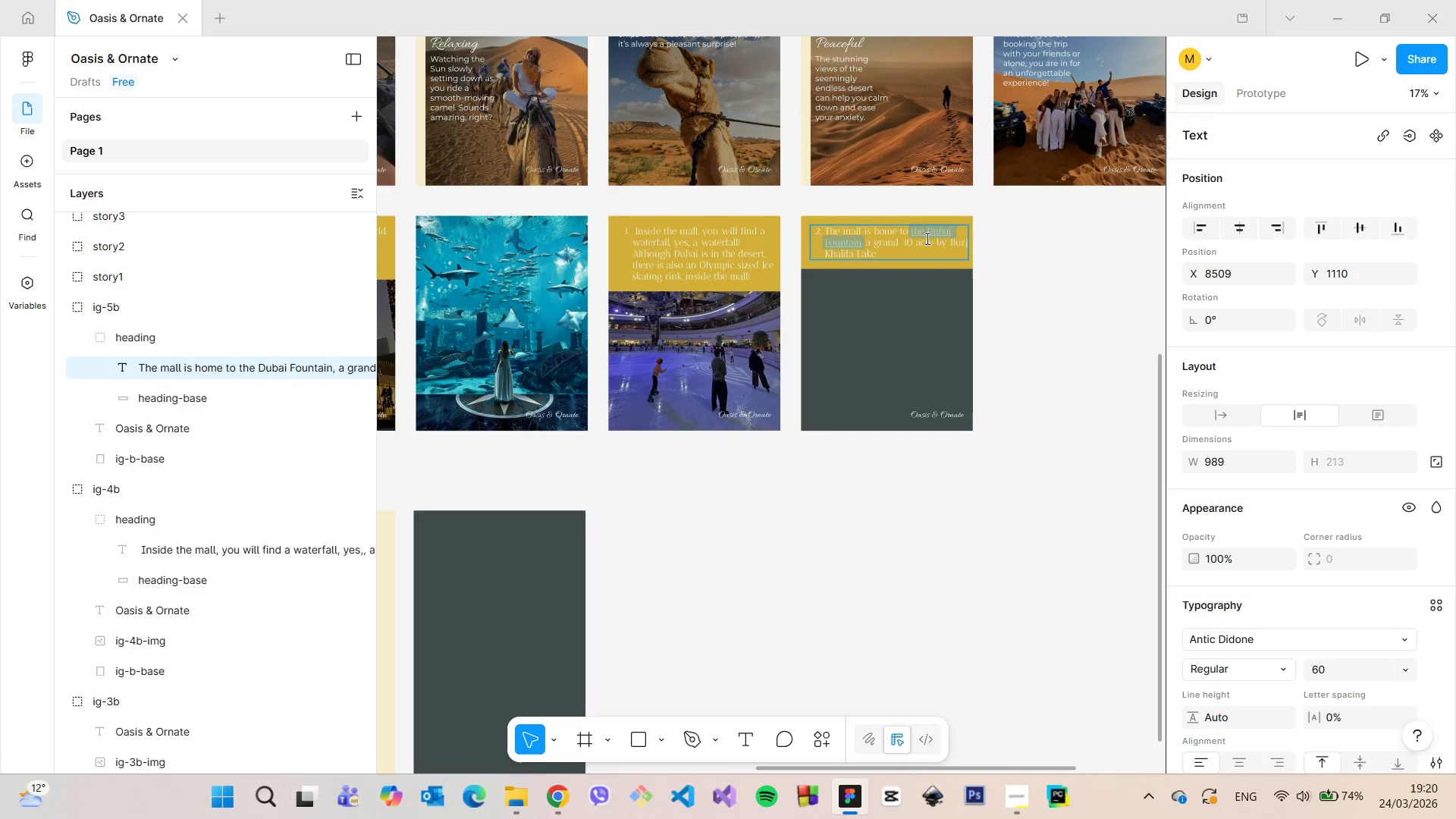 
hold_key(key=V, duration=0.31)
 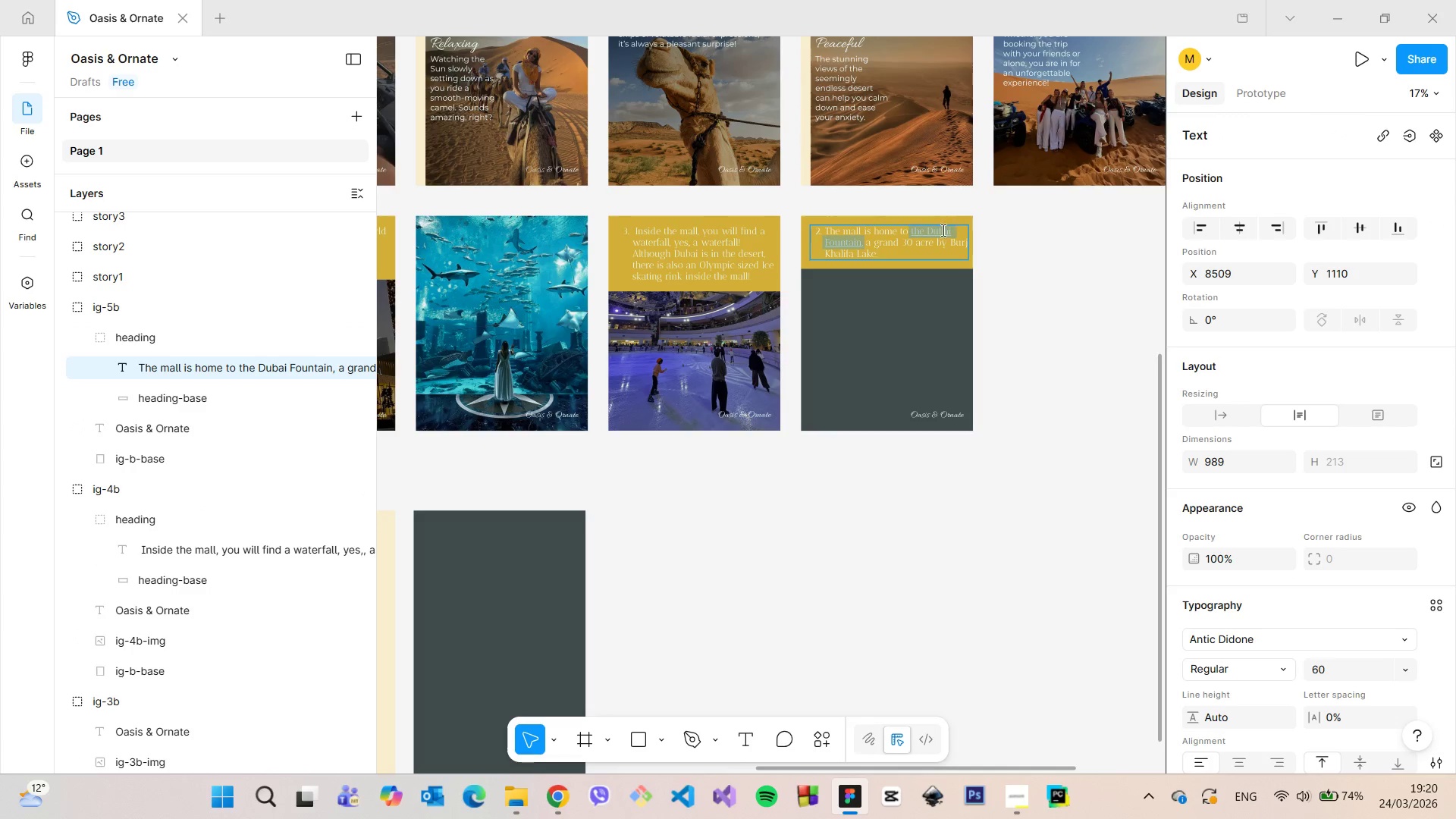 
scroll: coordinate [919, 228], scroll_direction: up, amount: 5.0
 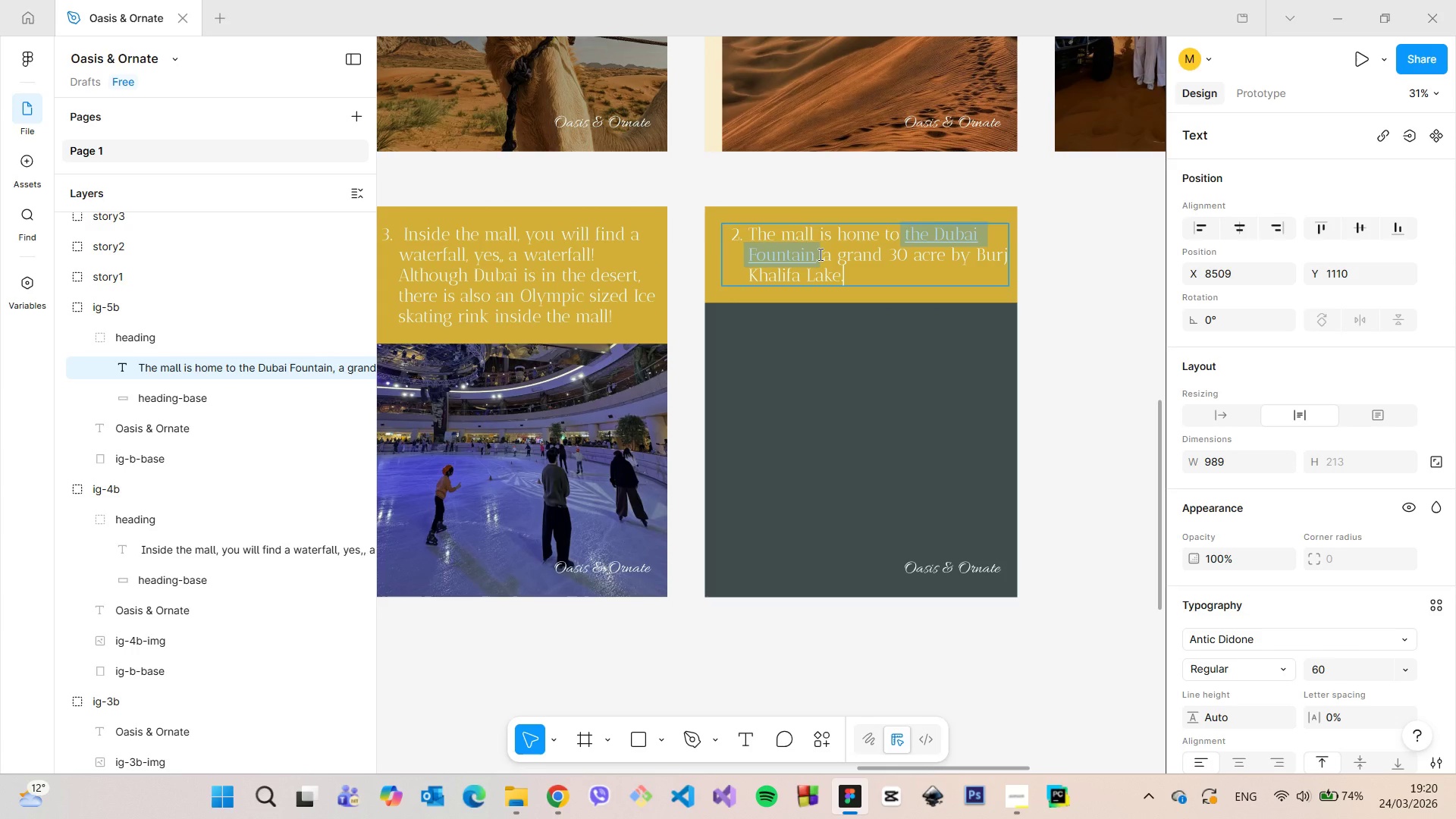 
left_click_drag(start_coordinate=[819, 254], to_coordinate=[901, 236])
 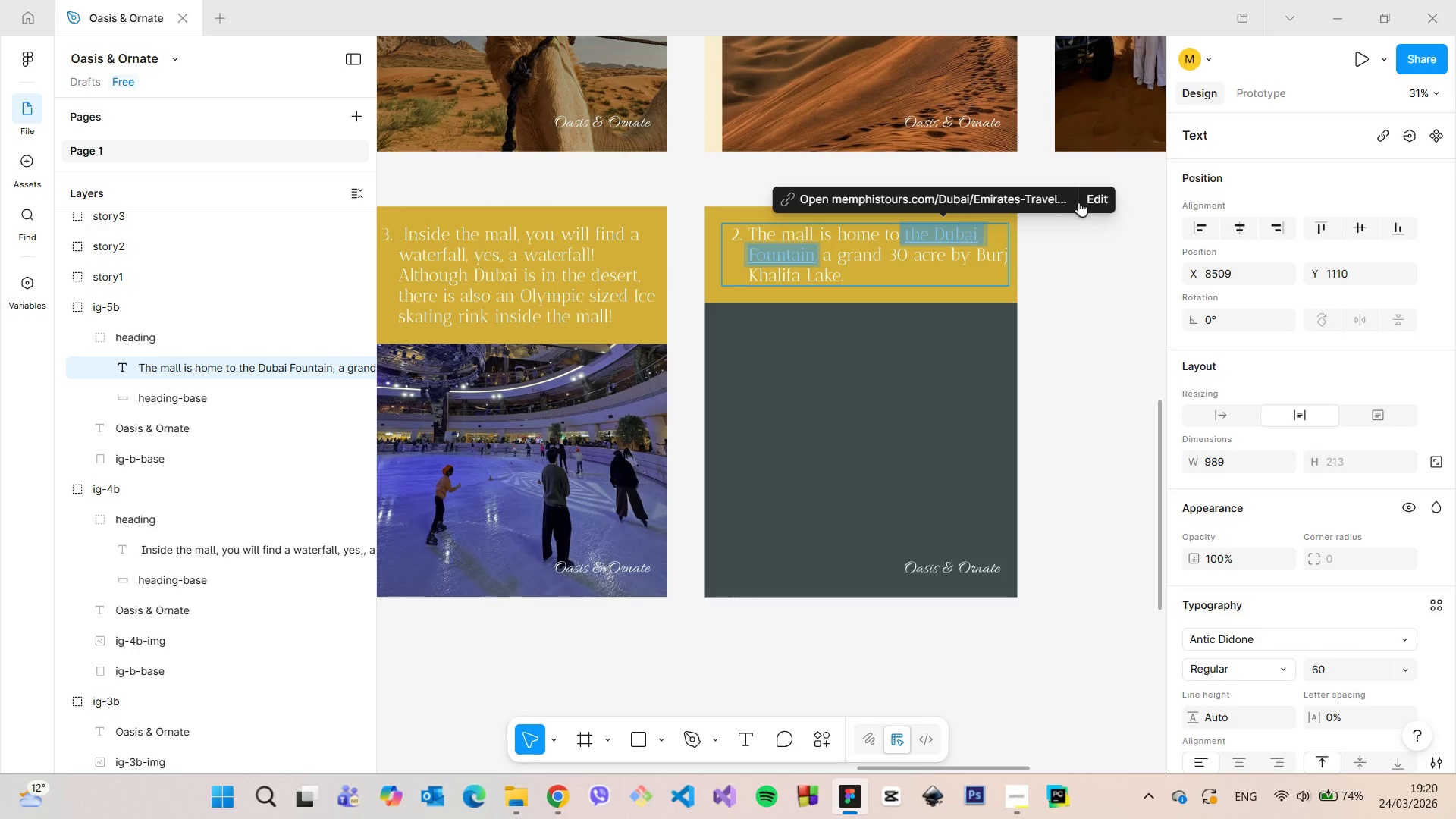 
left_click([1103, 196])
 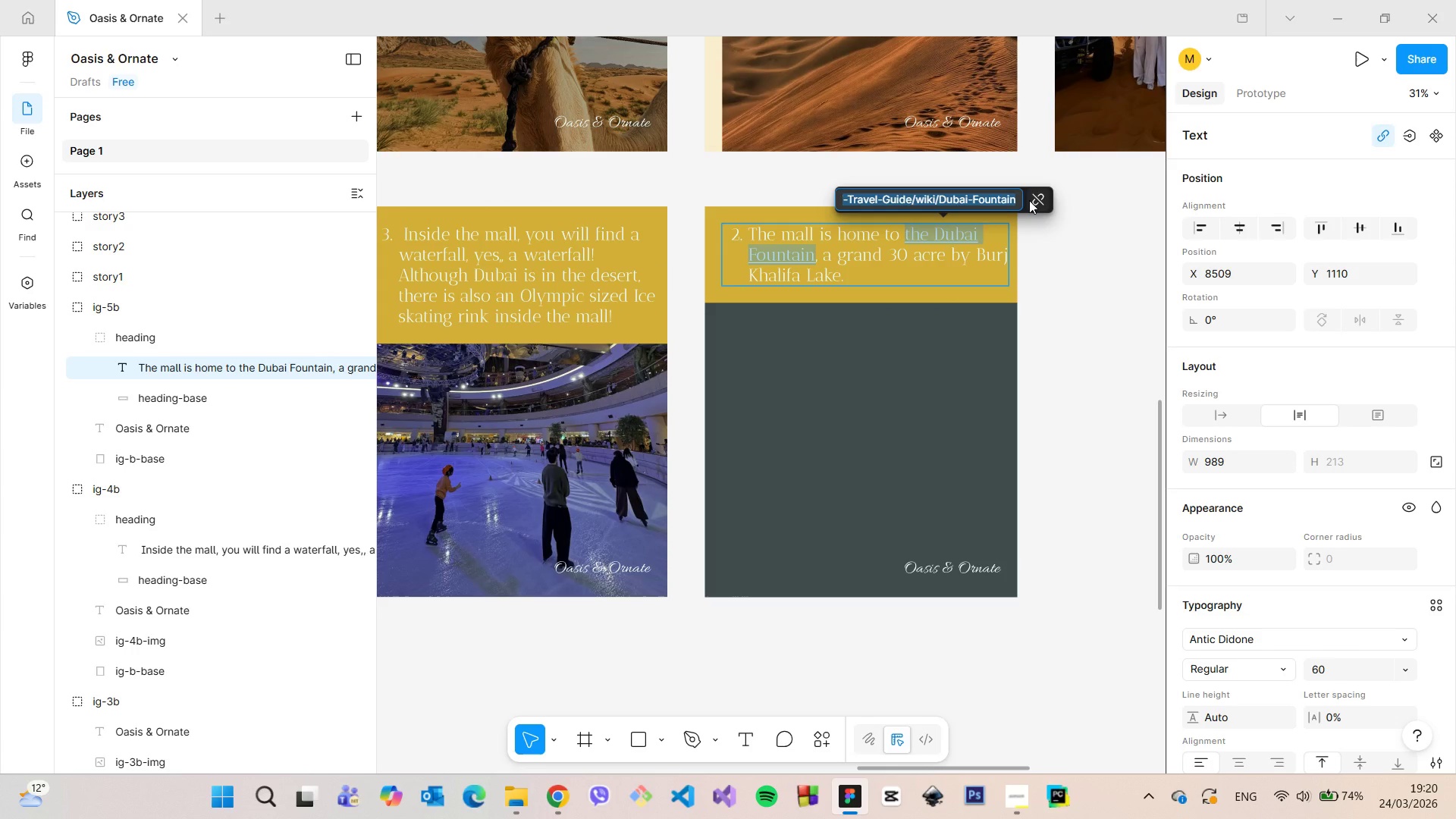 
key(Backspace)
 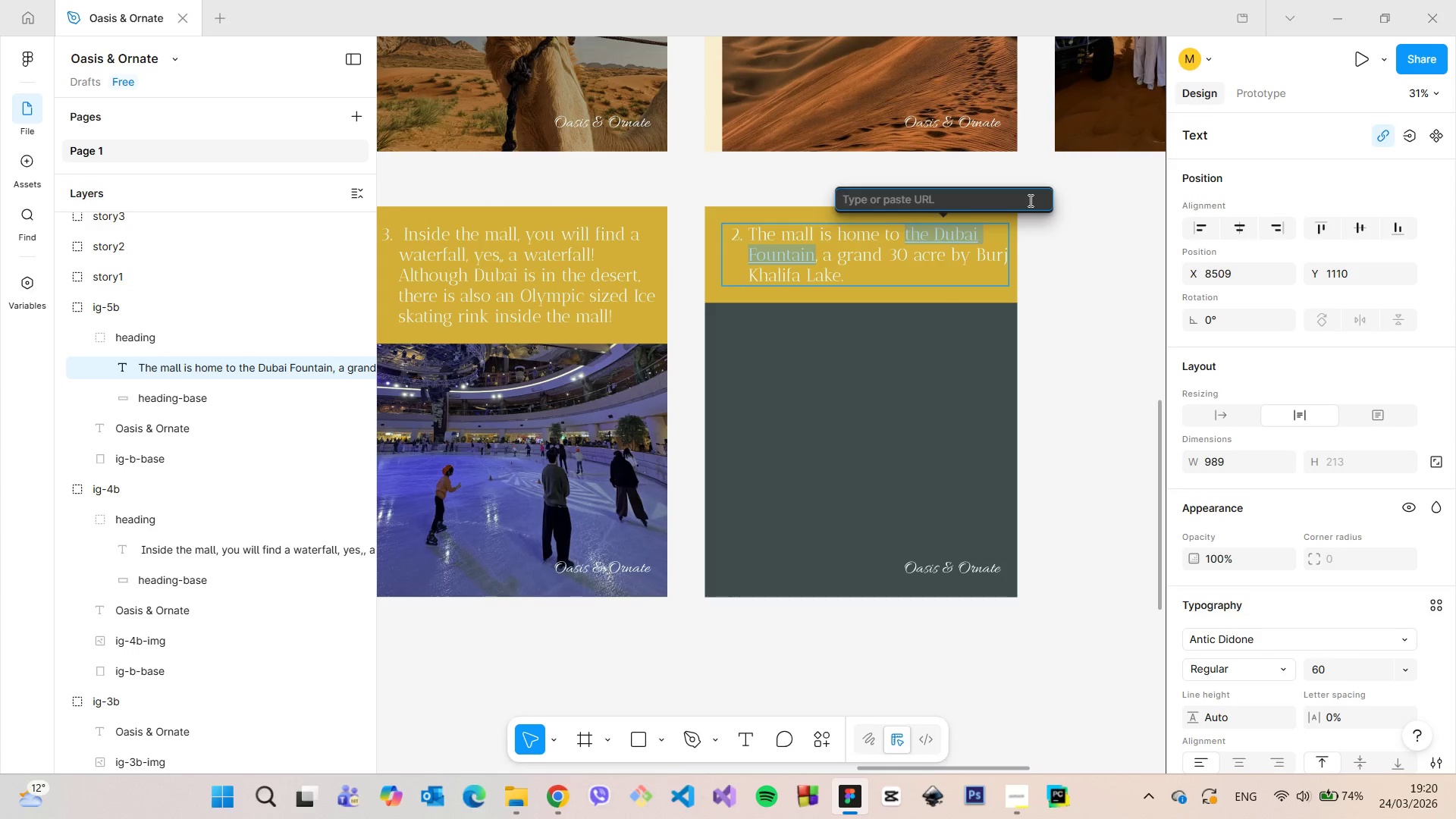 
key(Enter)
 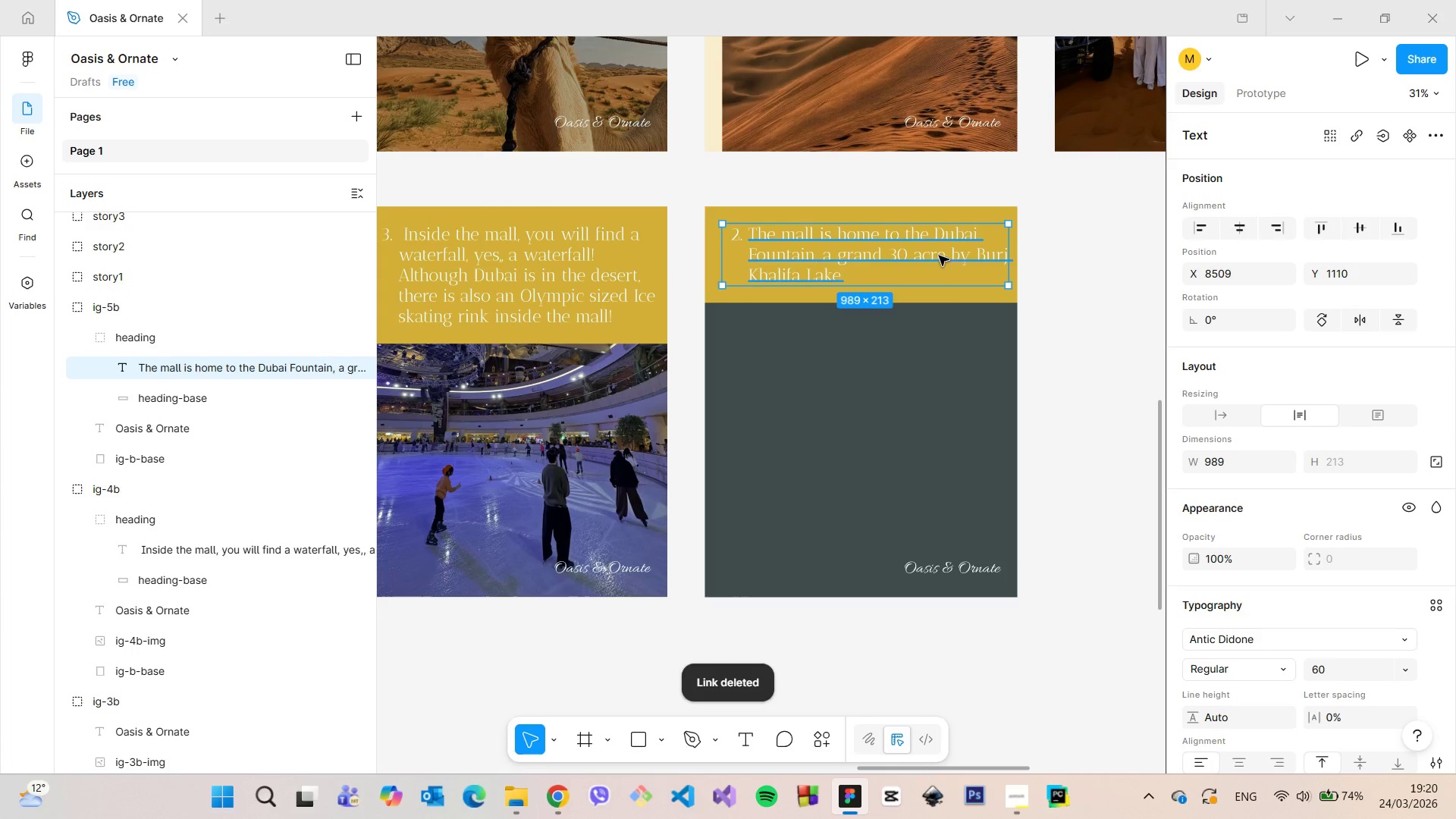 
left_click([1055, 279])
 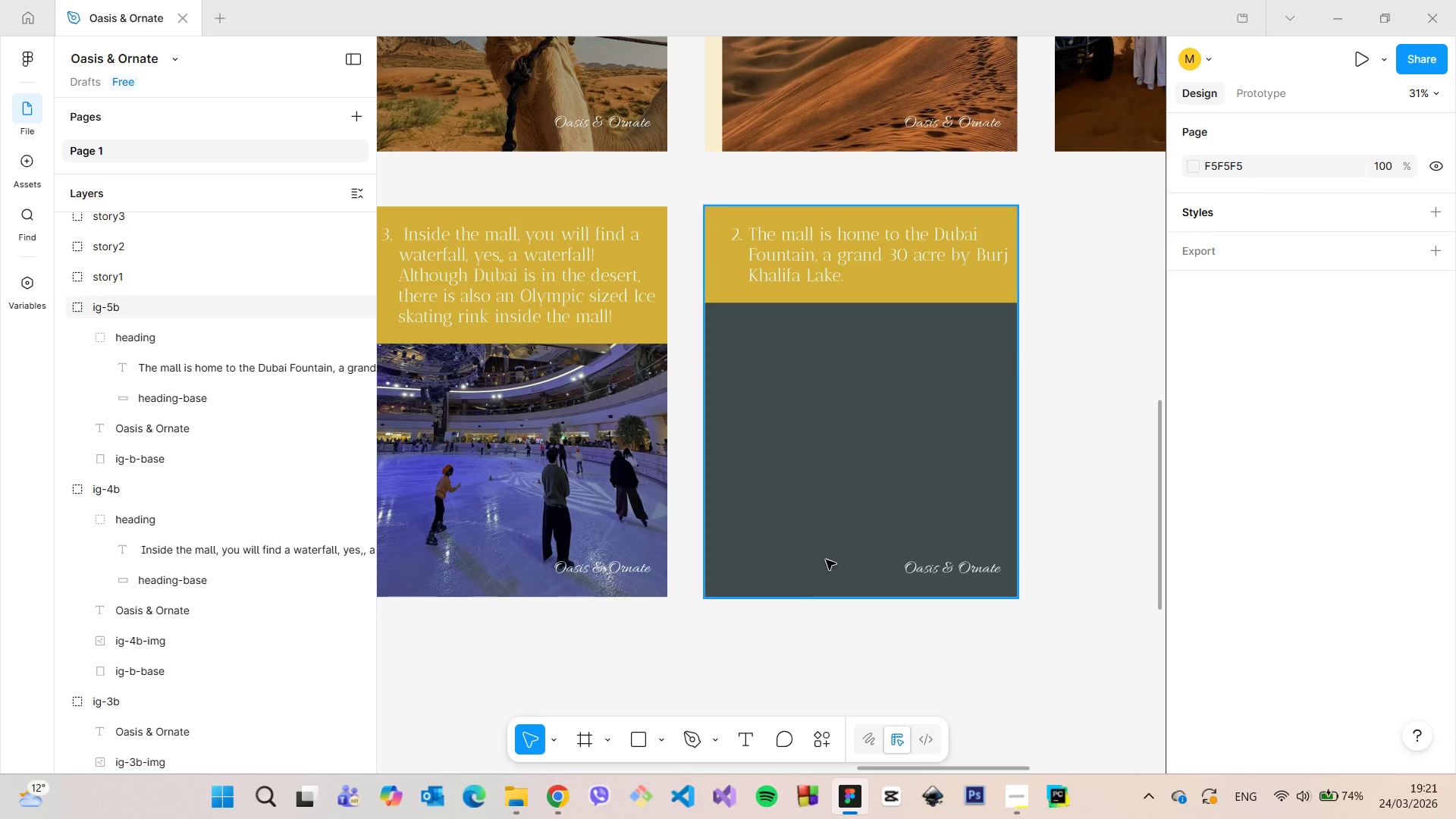 
wait(5.05)
 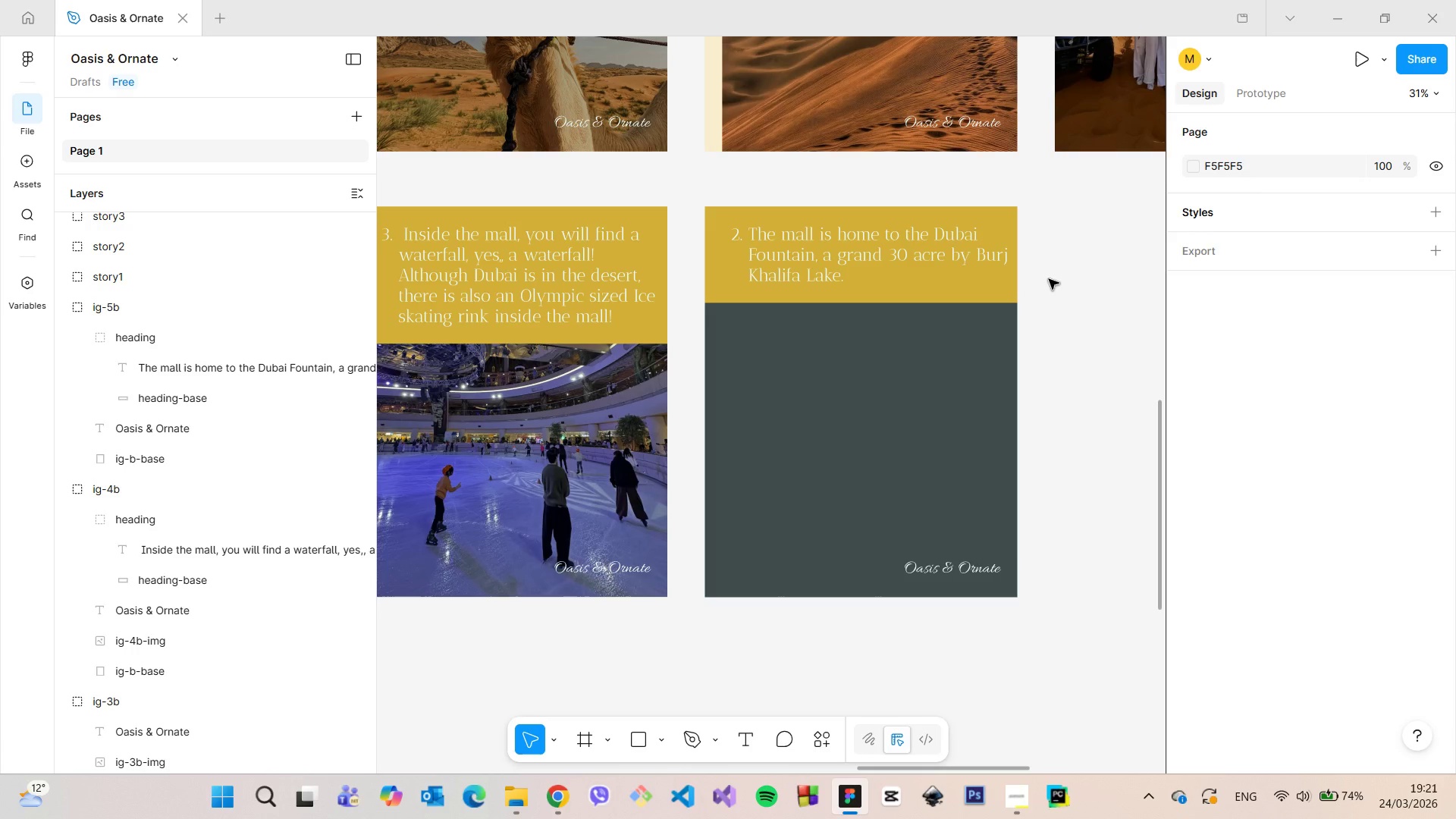 
double_click([818, 262])
 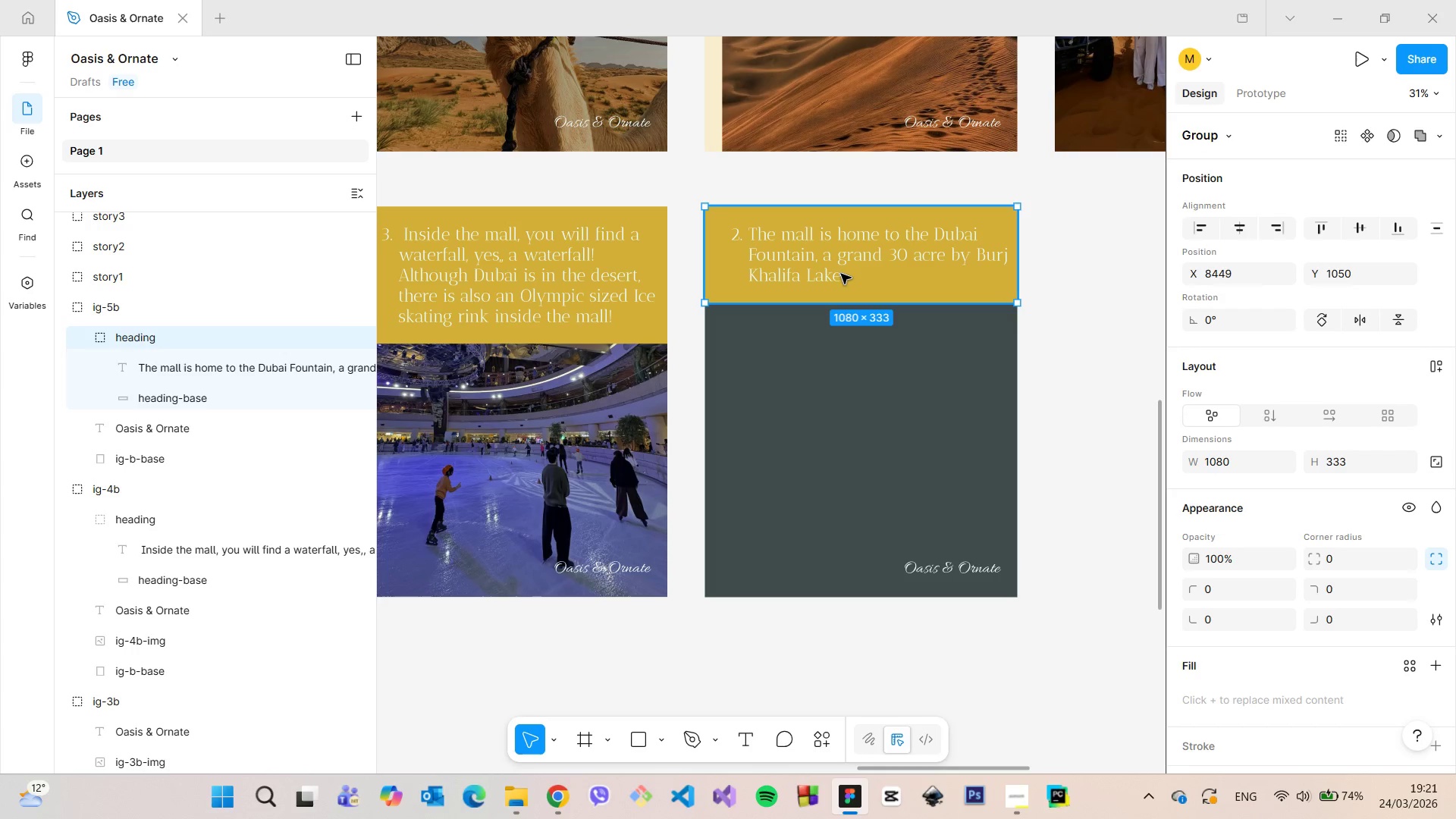 
triple_click([841, 274])
 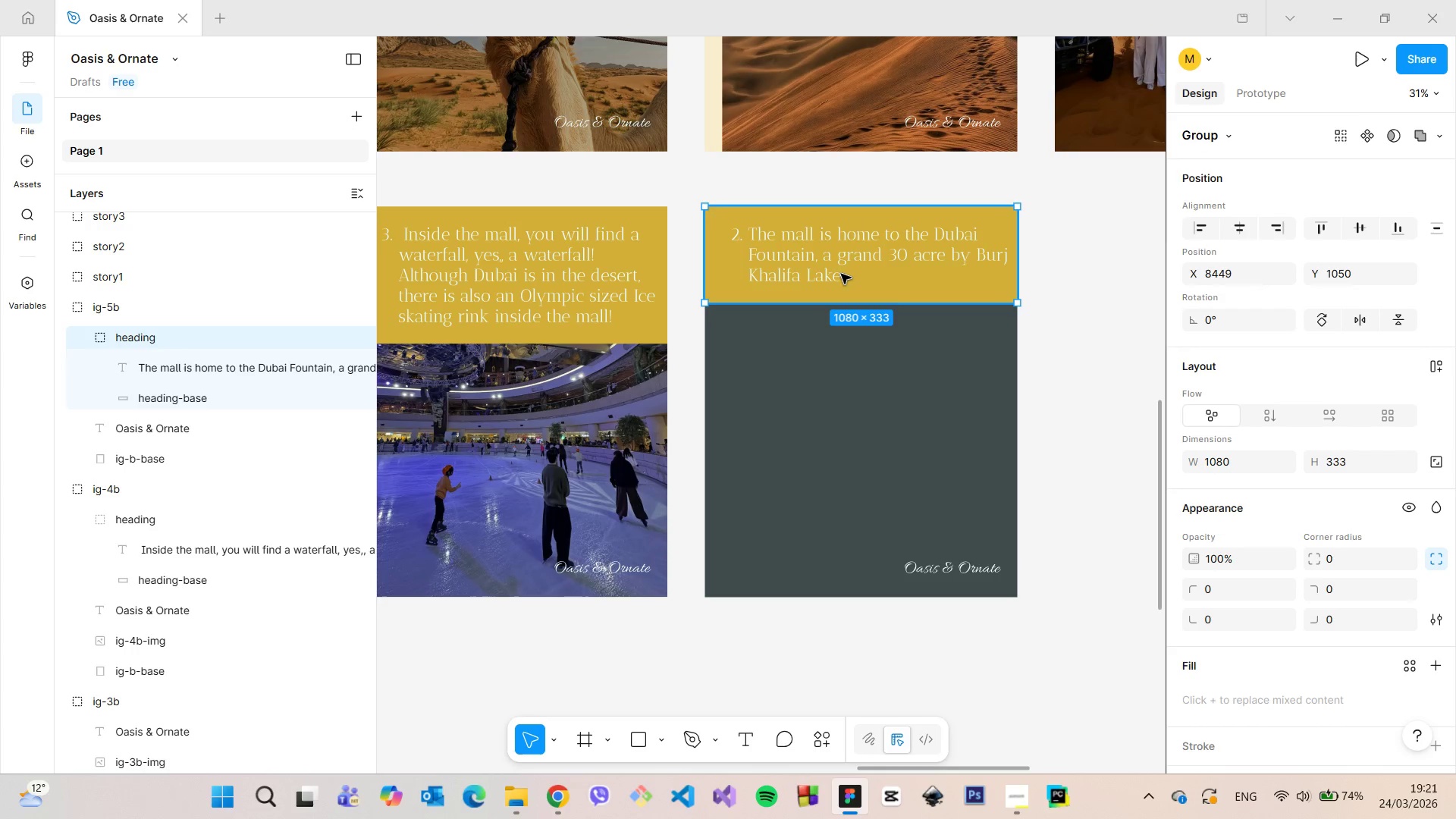 
triple_click([841, 274])
 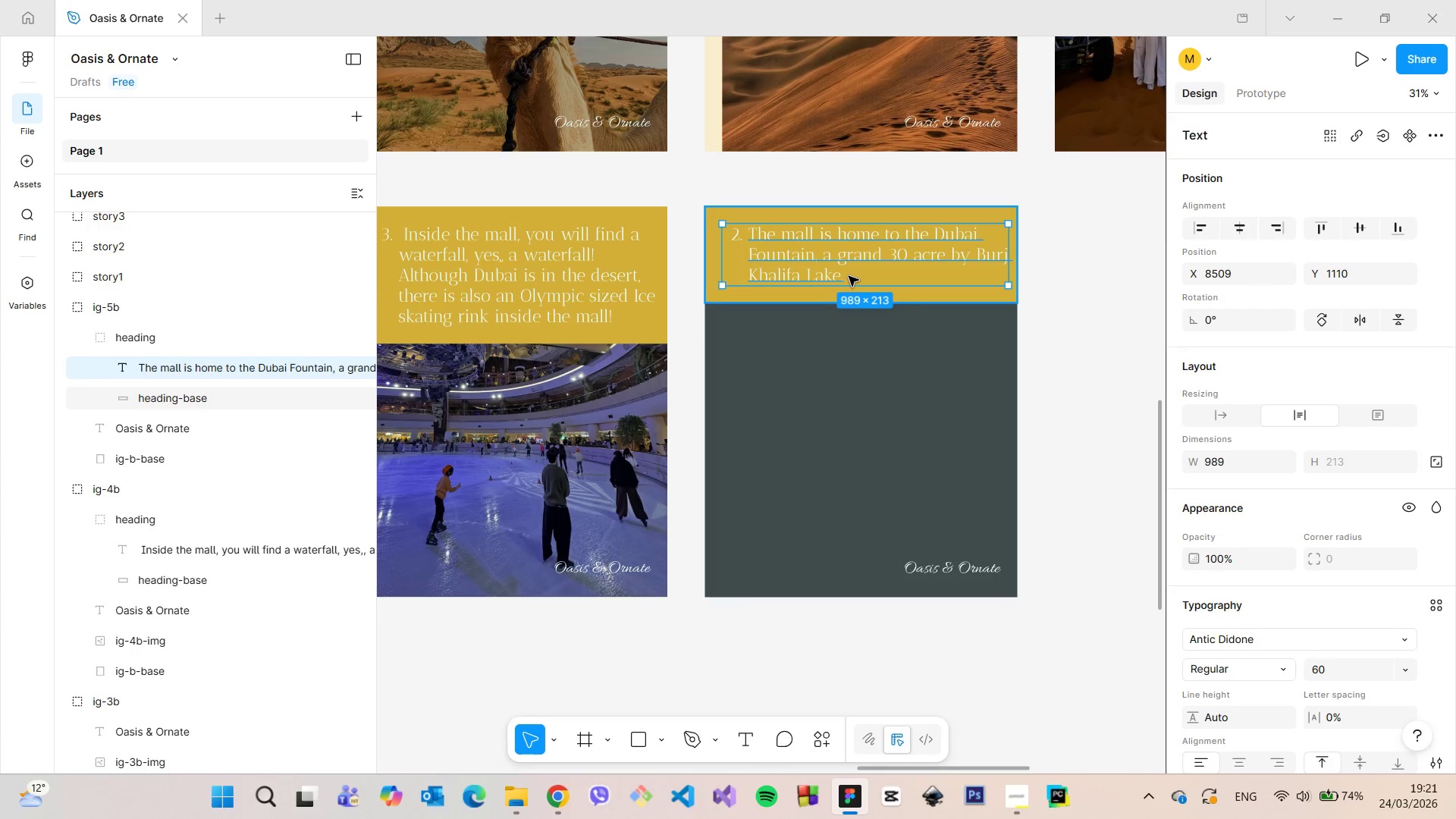 
triple_click([849, 276])
 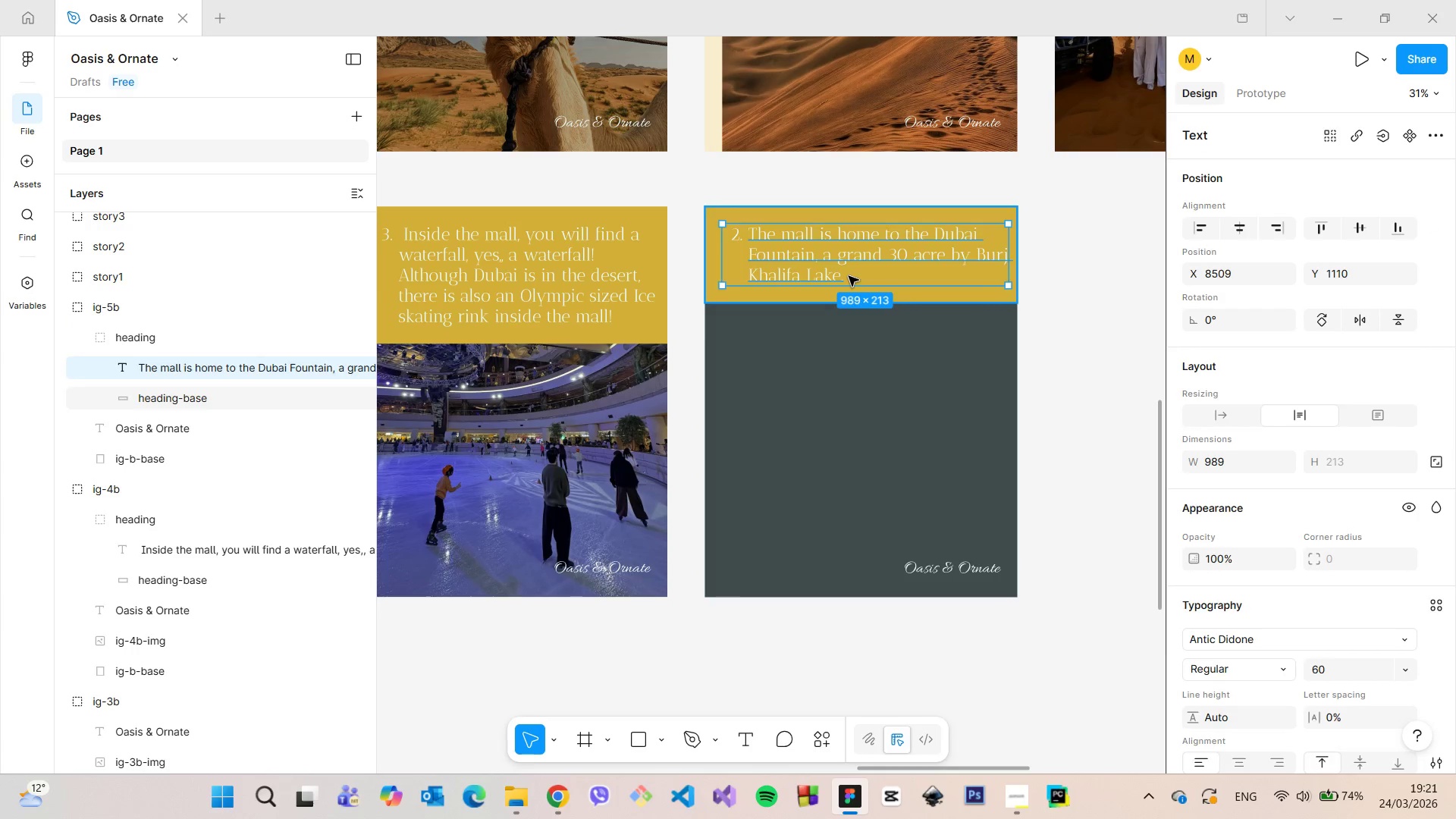 
triple_click([849, 276])
 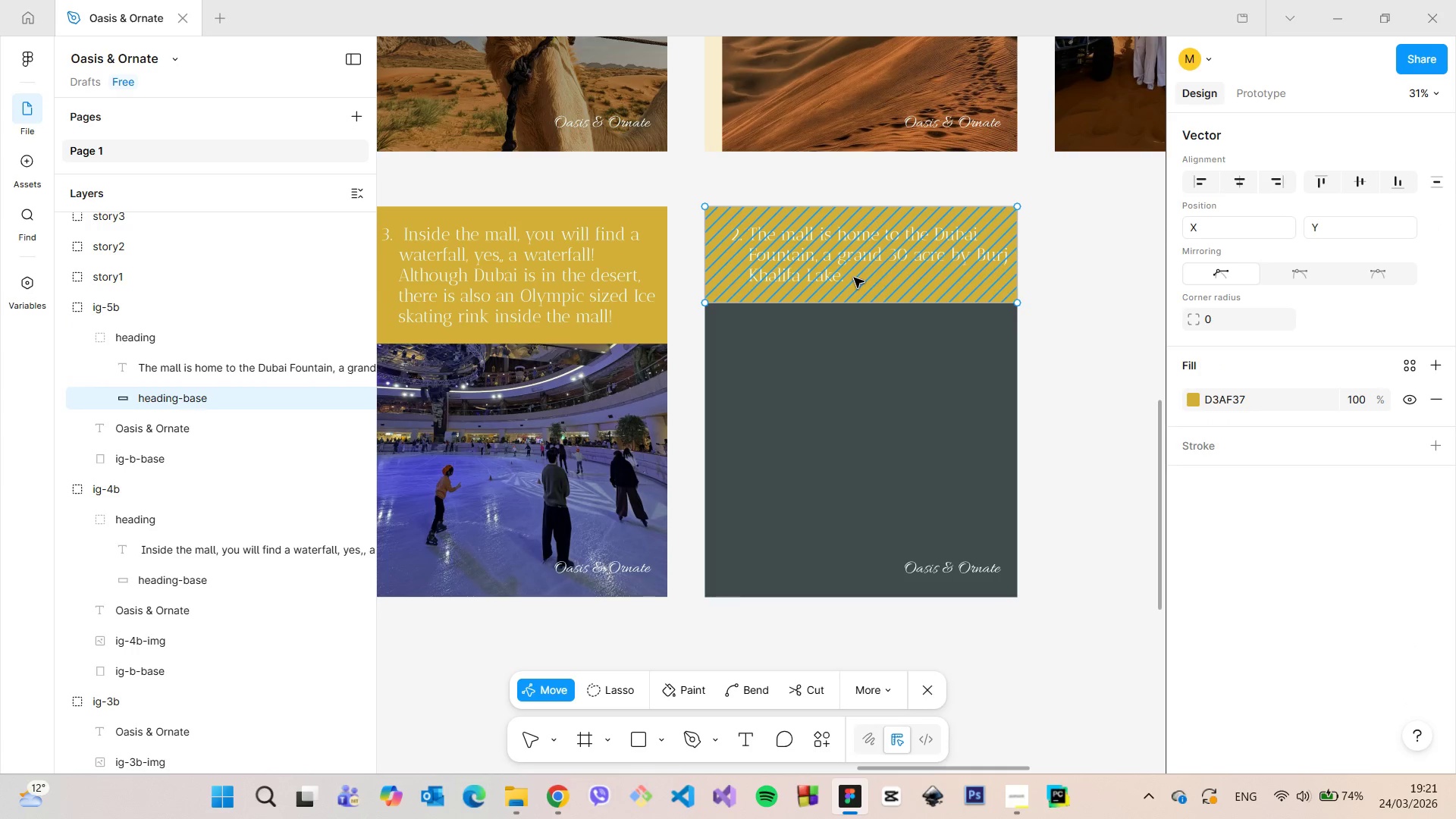 
left_click([854, 278])
 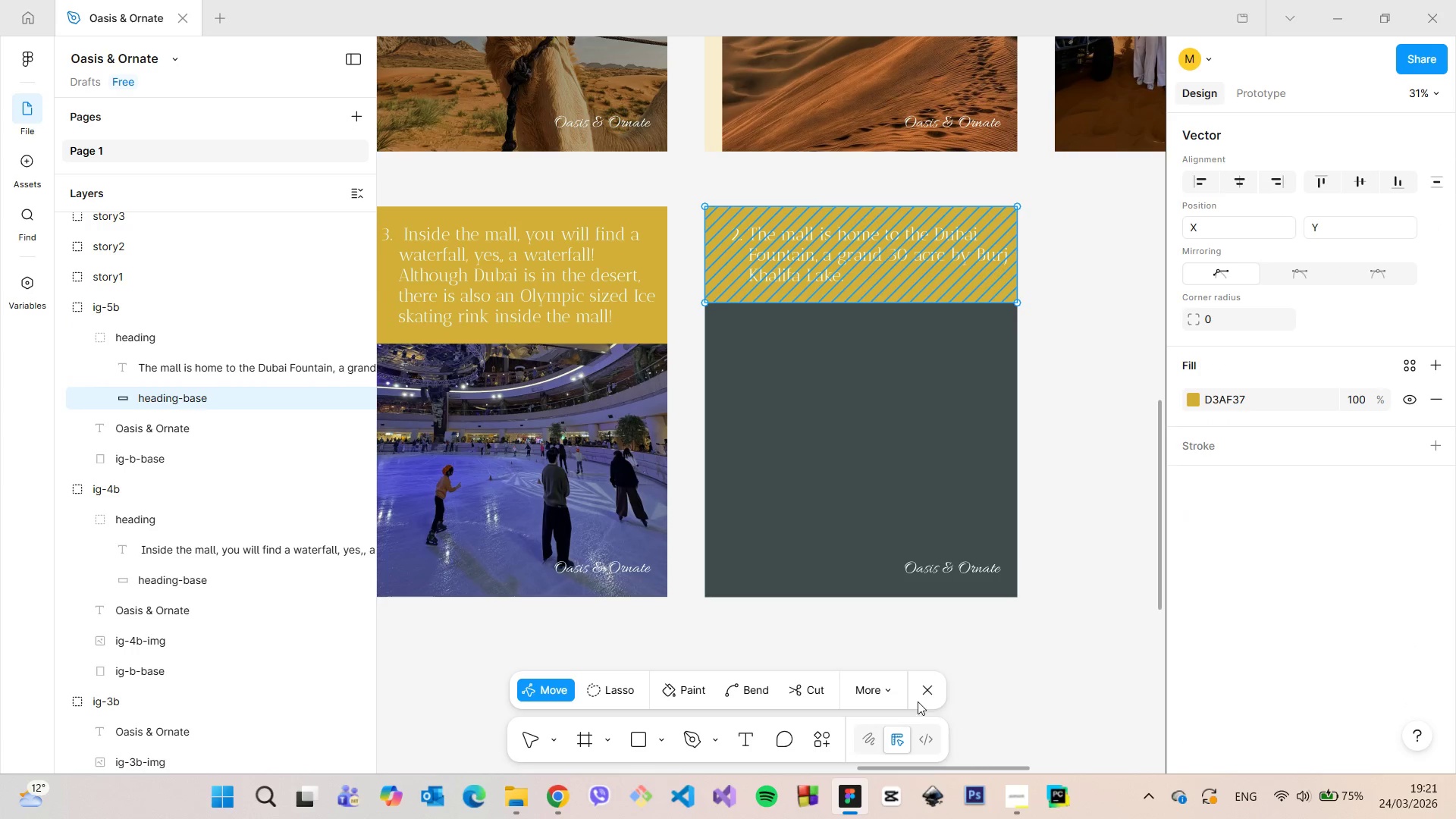 
left_click([918, 698])
 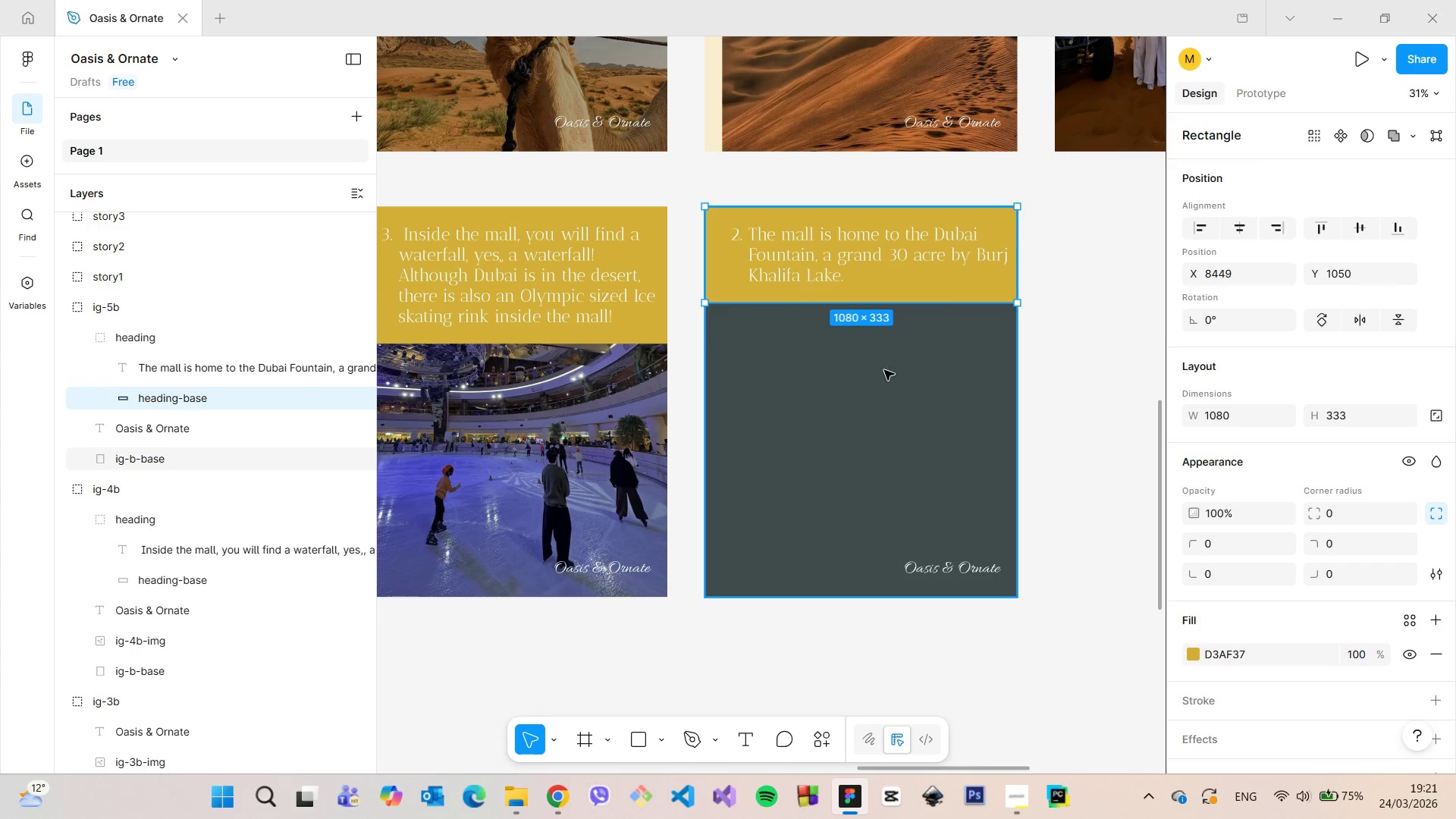 
left_click([815, 249])
 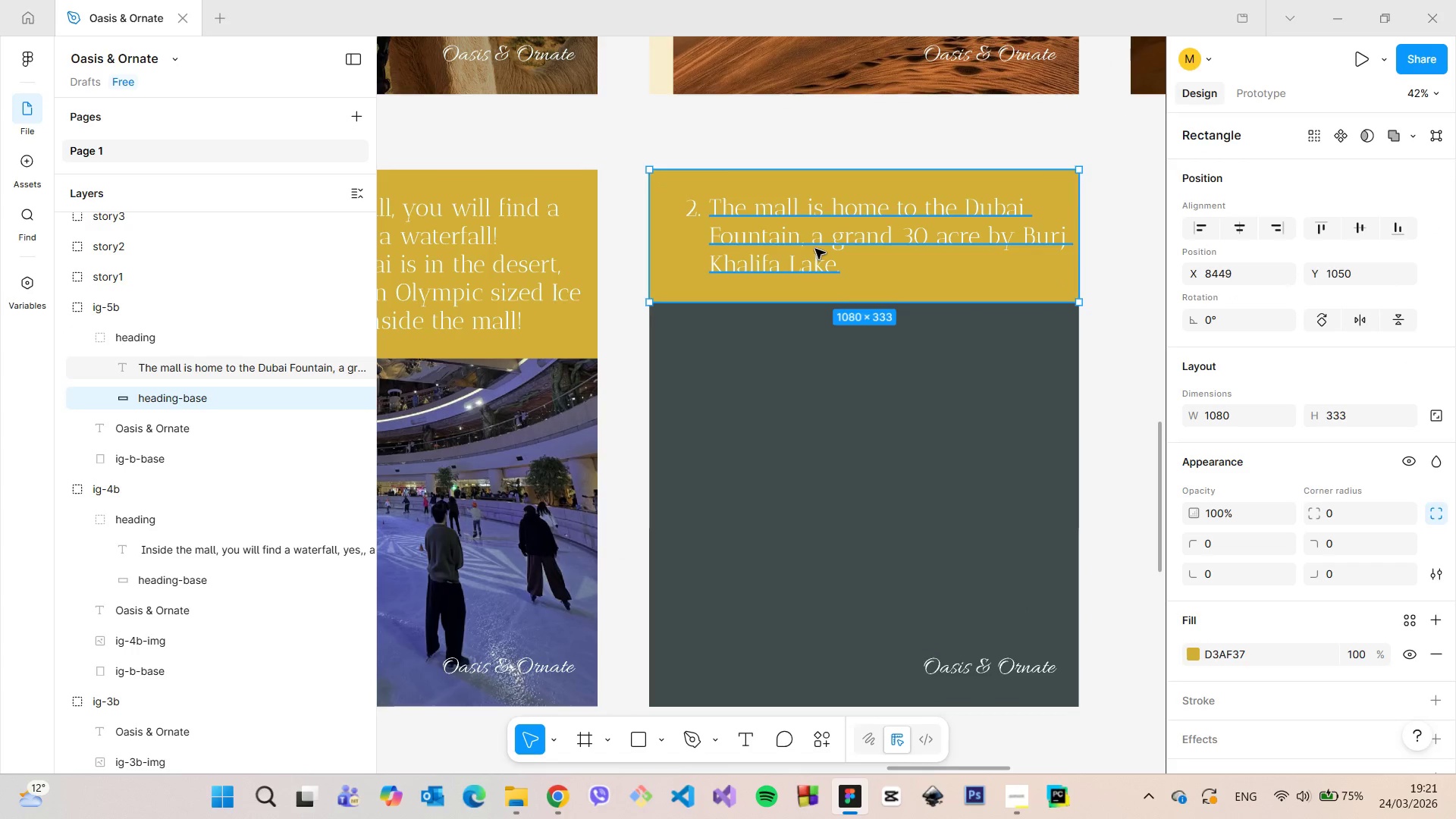 
scroll: coordinate [851, 302], scroll_direction: up, amount: 3.0
 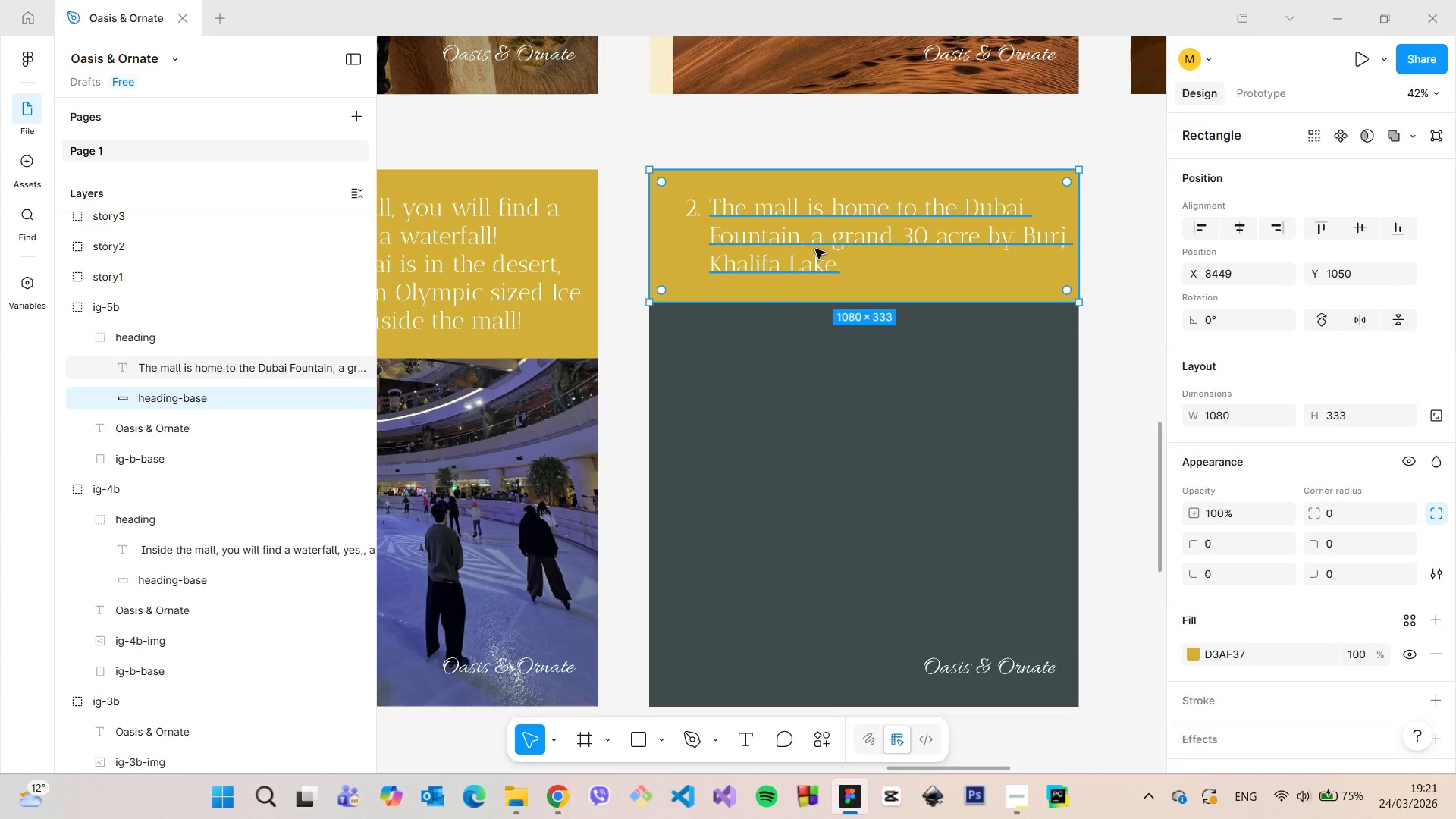 
double_click([815, 249])
 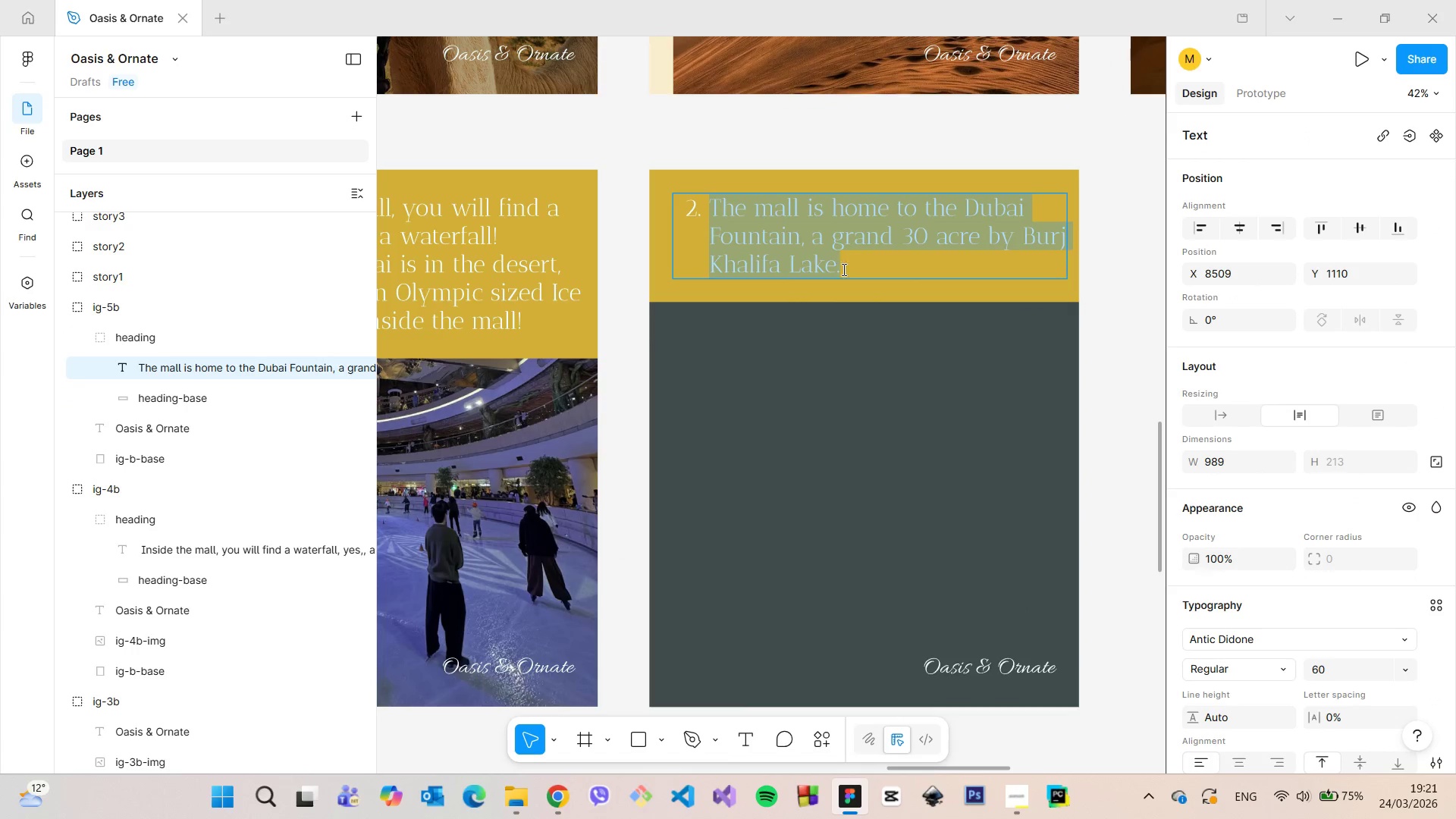 
left_click([846, 269])
 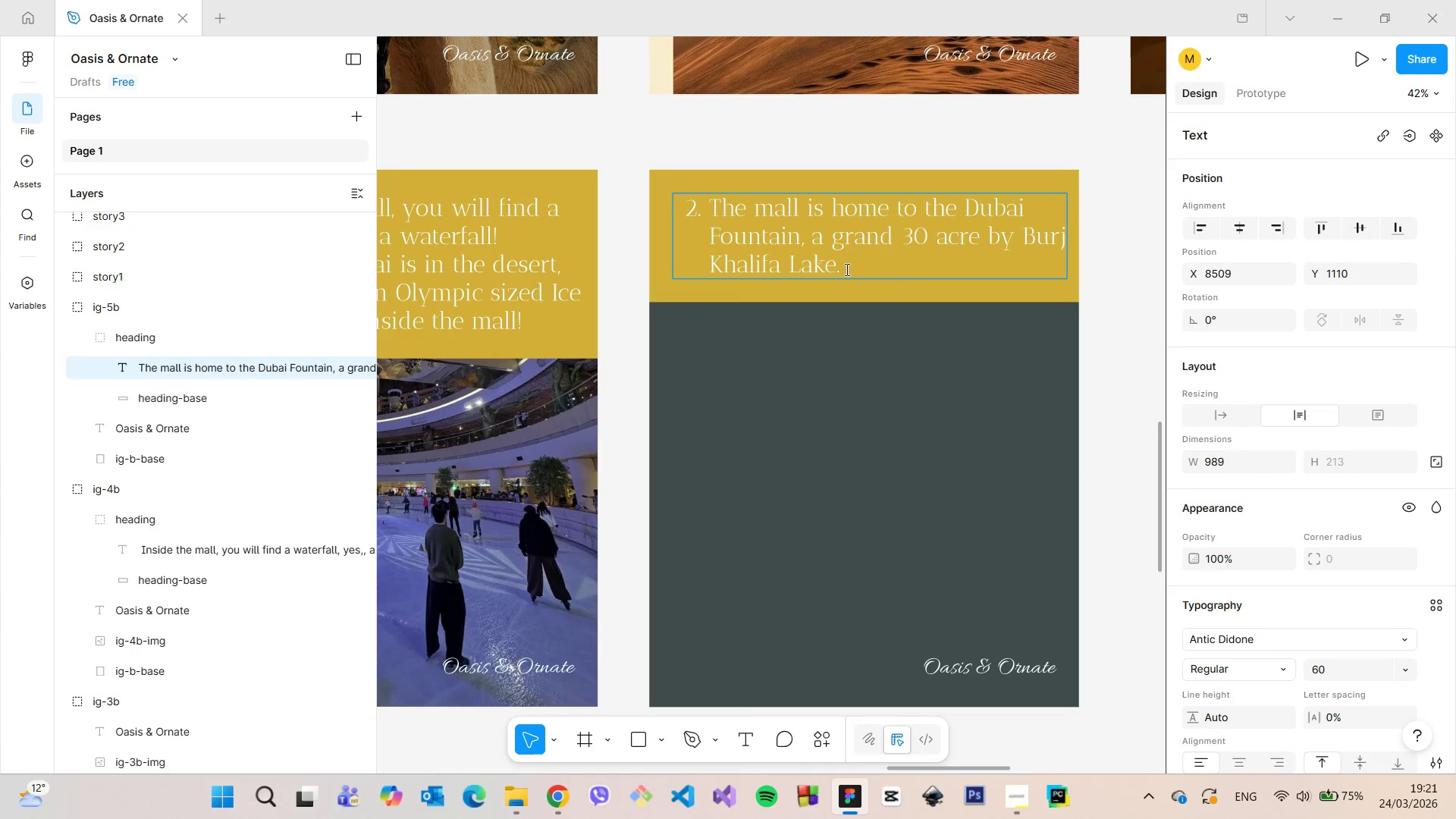 
key(Backspace)
type(, with stunning ho)
key(Backspace)
key(Backspace)
type(shows ds)
key(Backspace)
type(is)
key(Backspace)
key(Backspace)
key(Backspace)
type(displayed every day)
 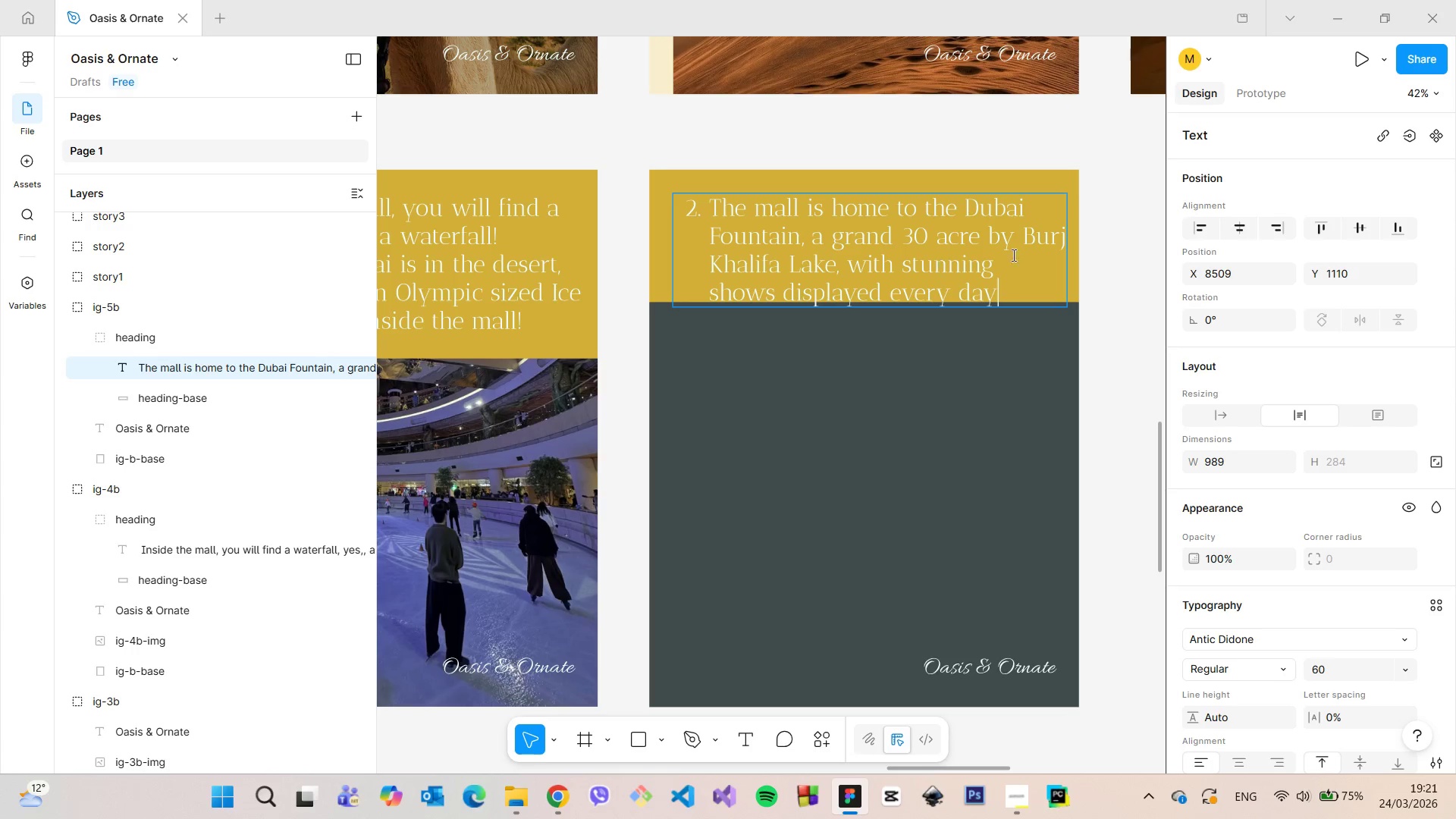 
left_click([1012, 271])
 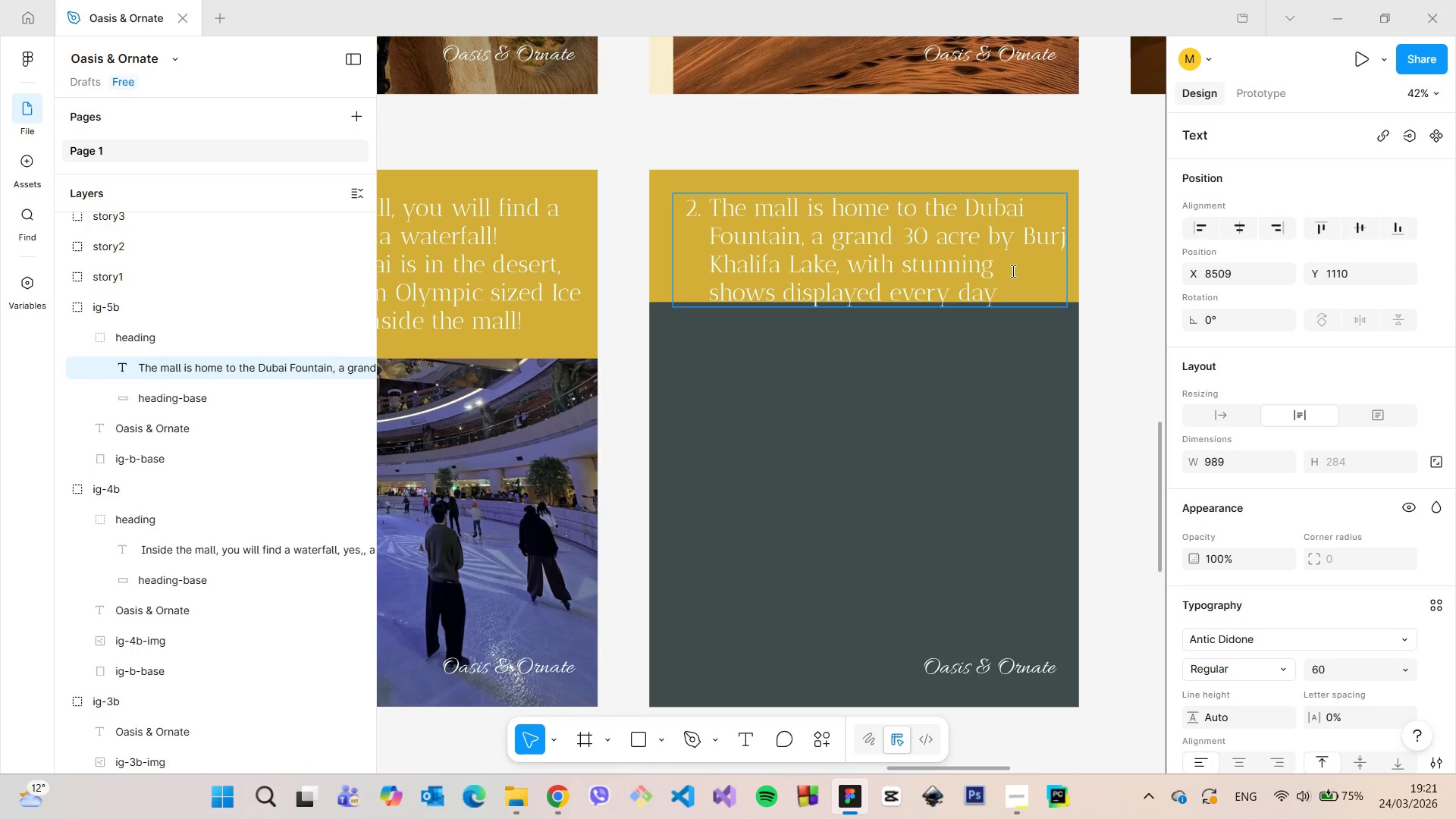 
type(musical )
 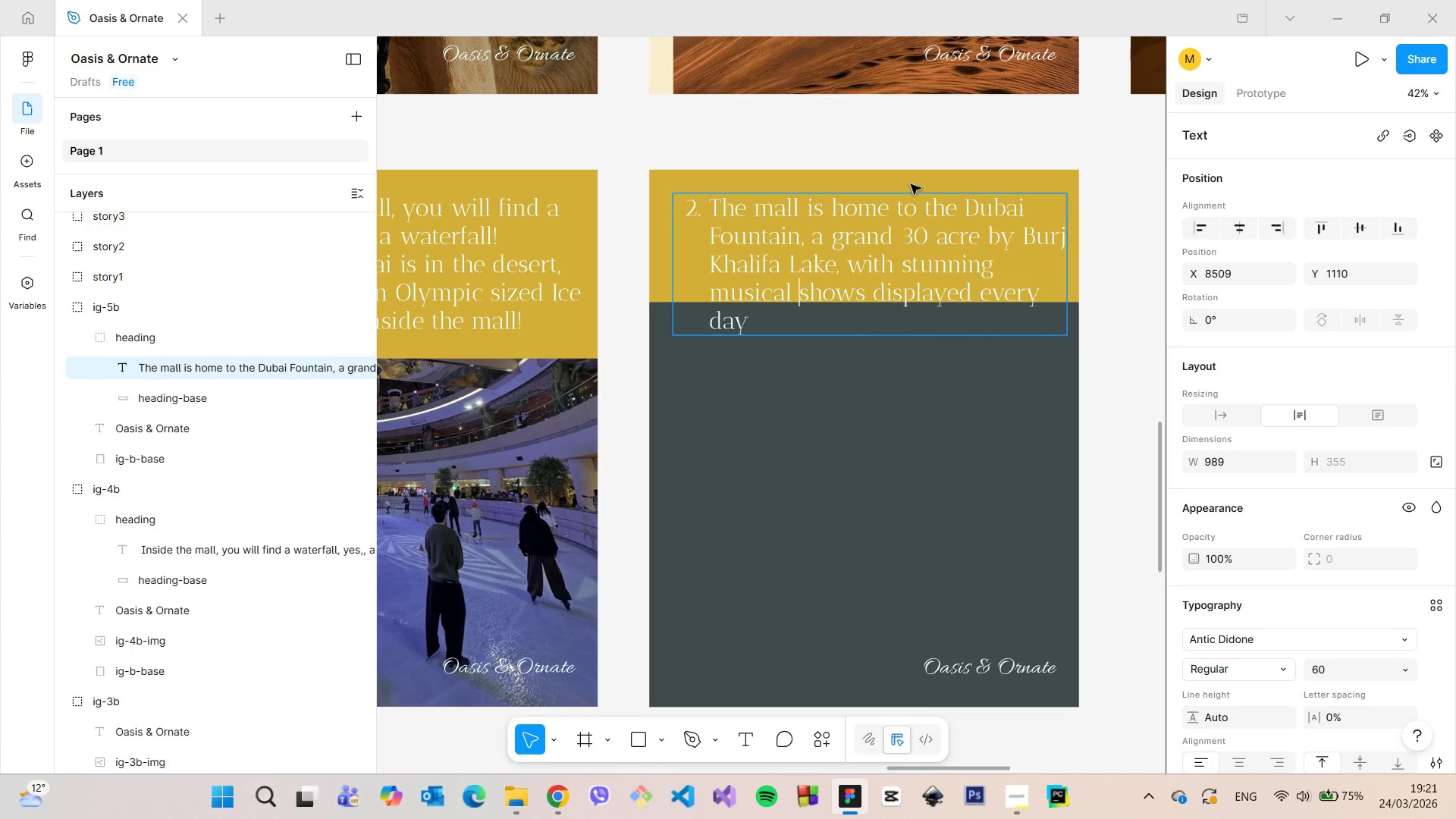 
left_click([903, 177])
 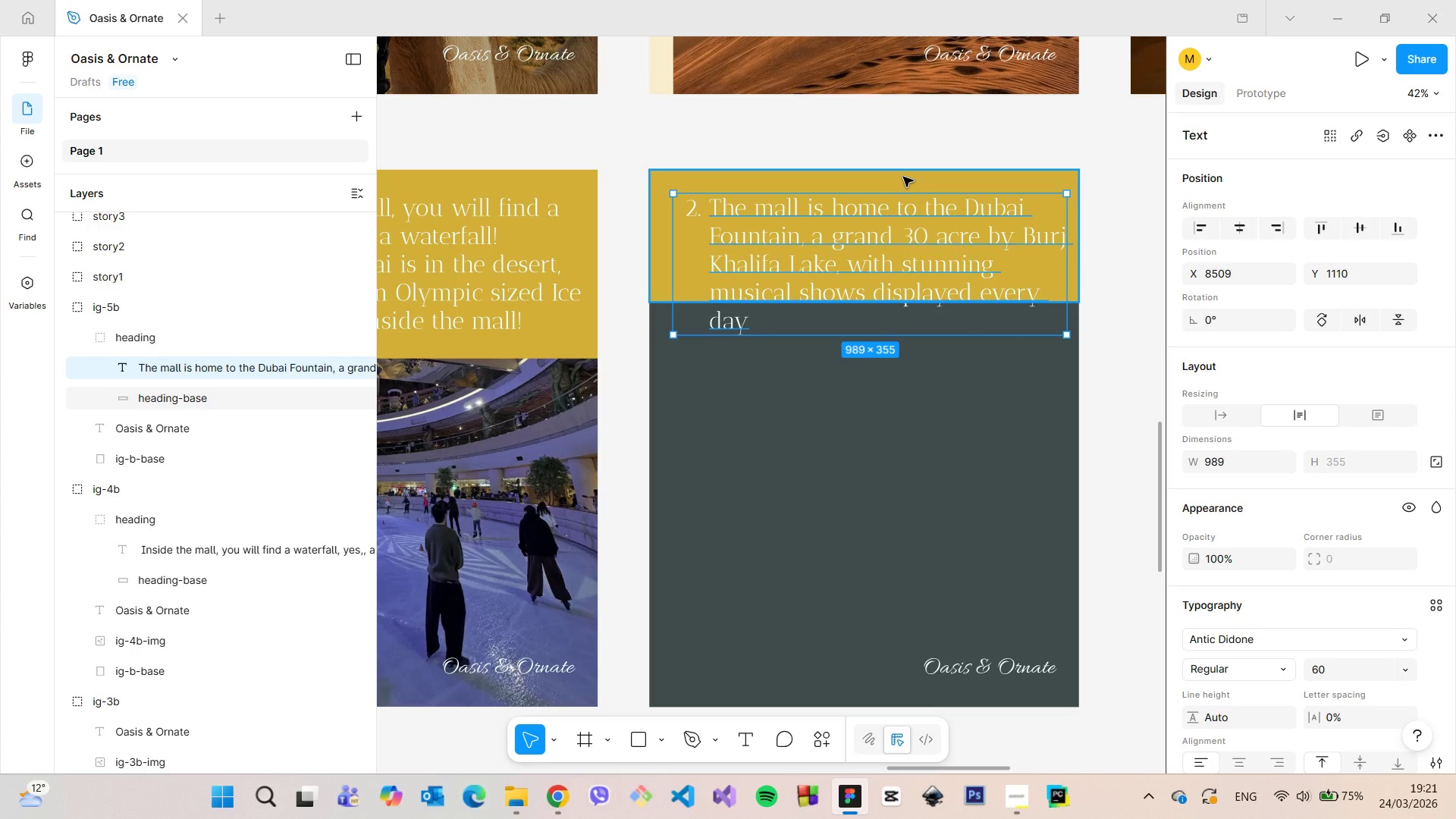 
left_click([903, 177])
 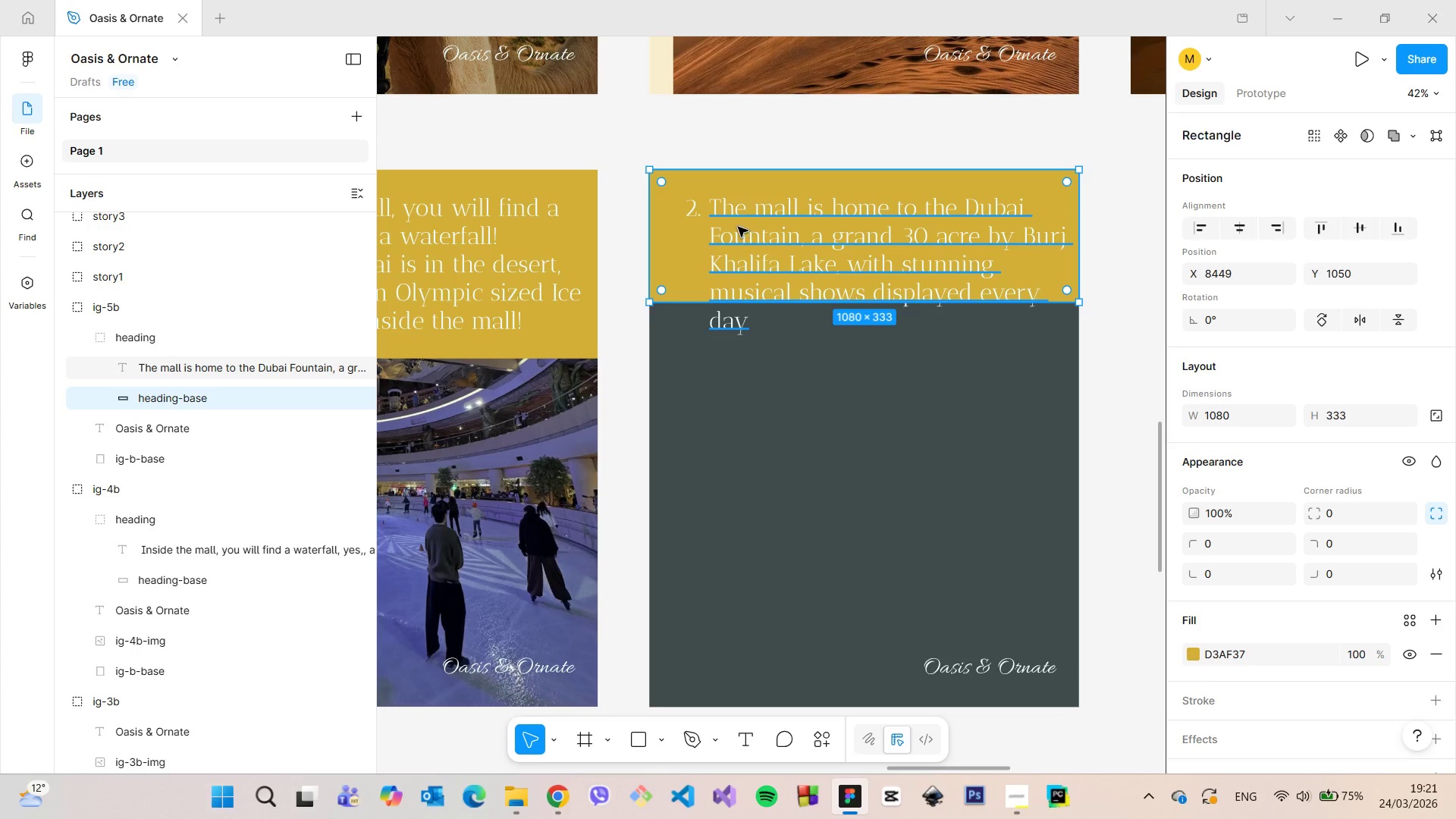 
scroll: coordinate [738, 227], scroll_direction: down, amount: 4.0
 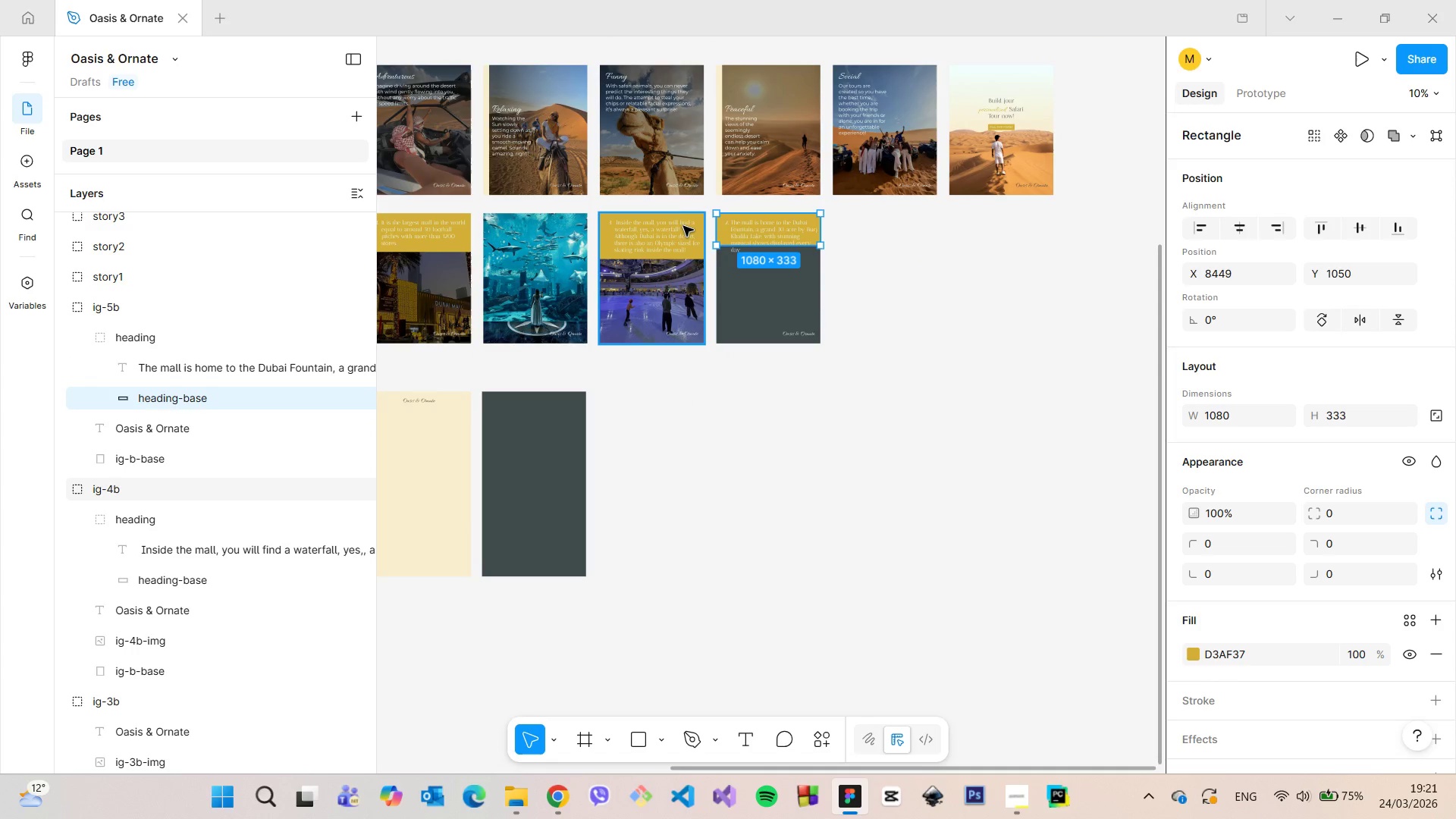 
key(Control+Z)
 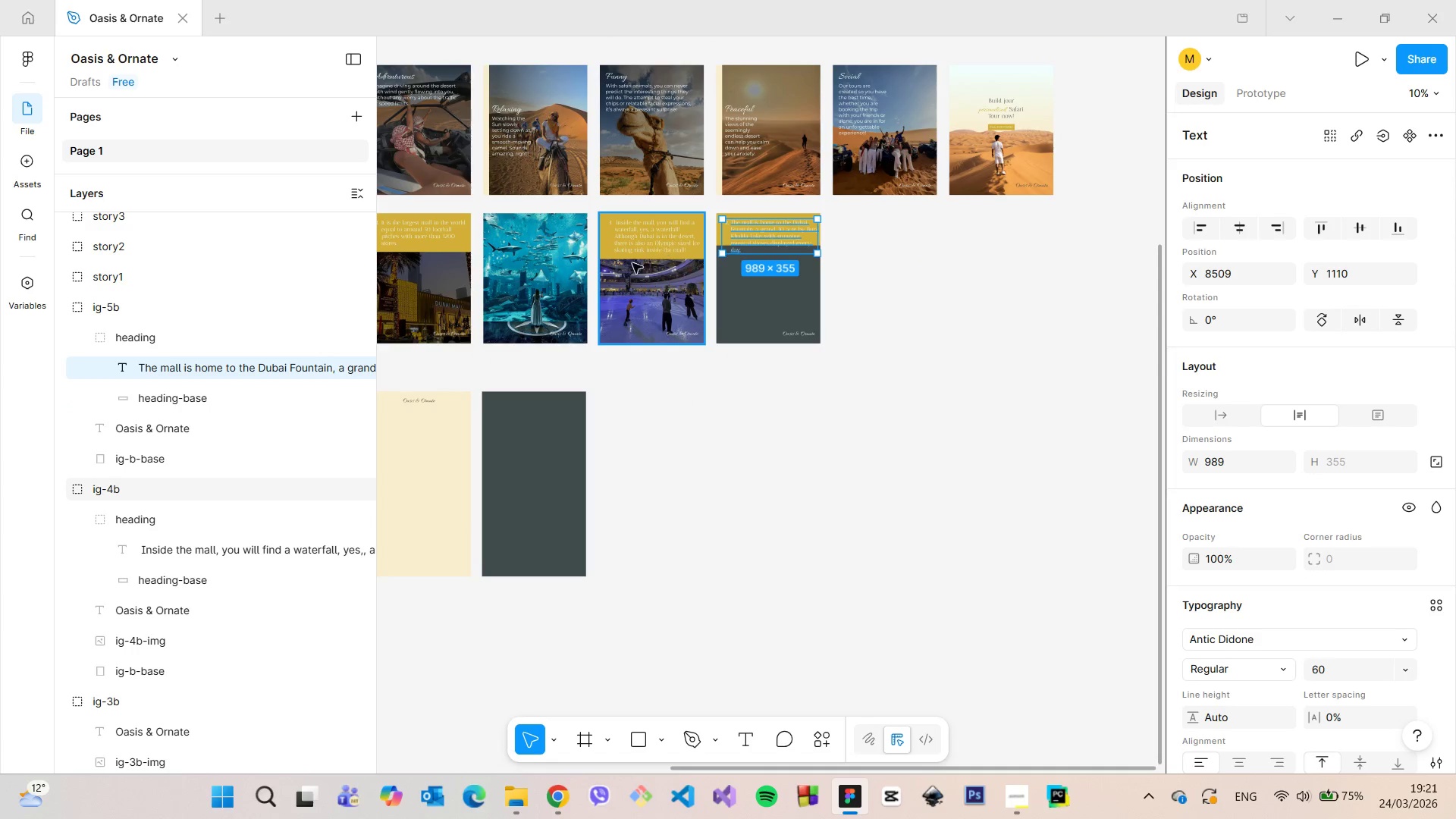 
key(Control+Z)
 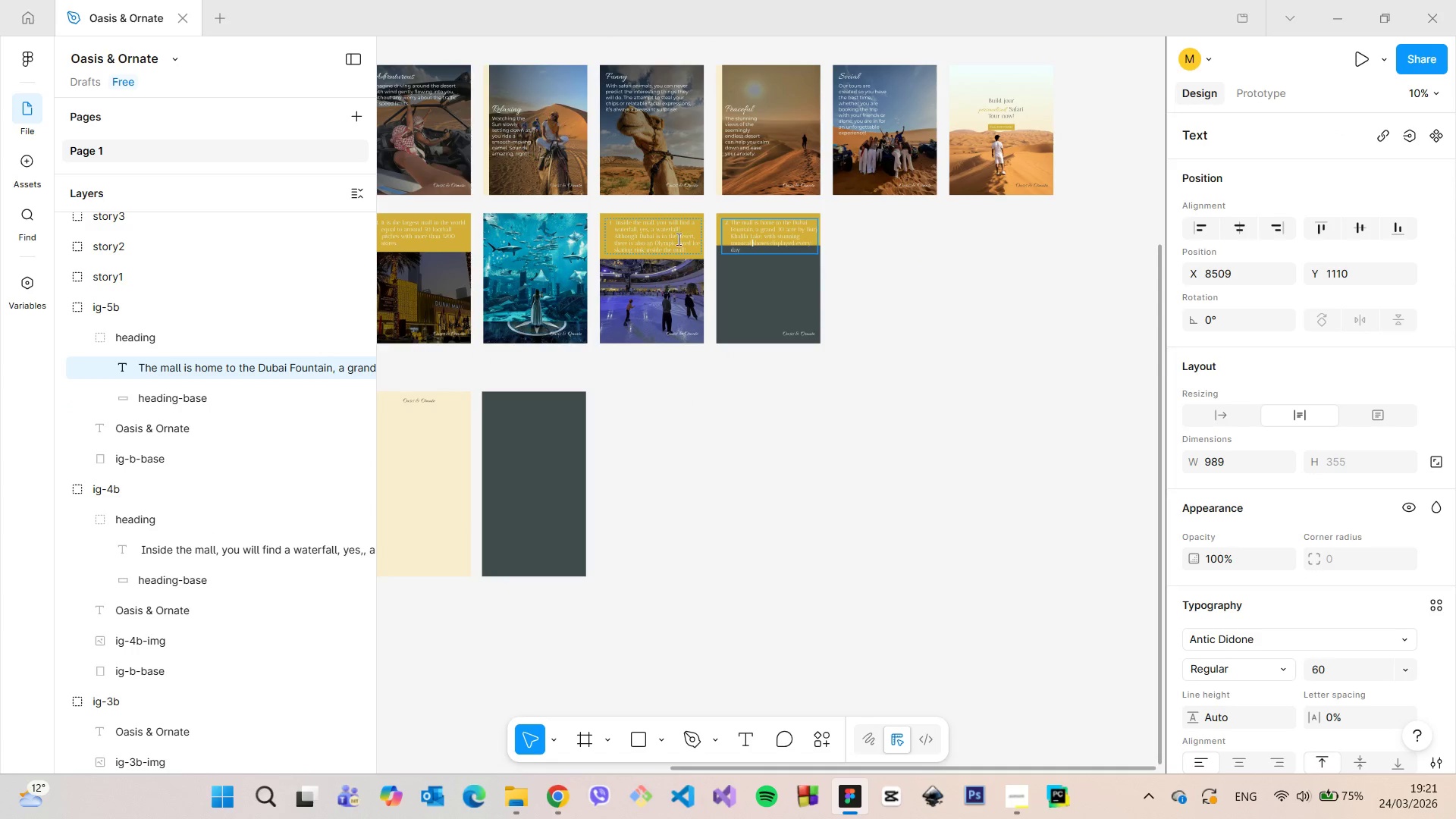 
scroll: coordinate [766, 233], scroll_direction: up, amount: 7.0
 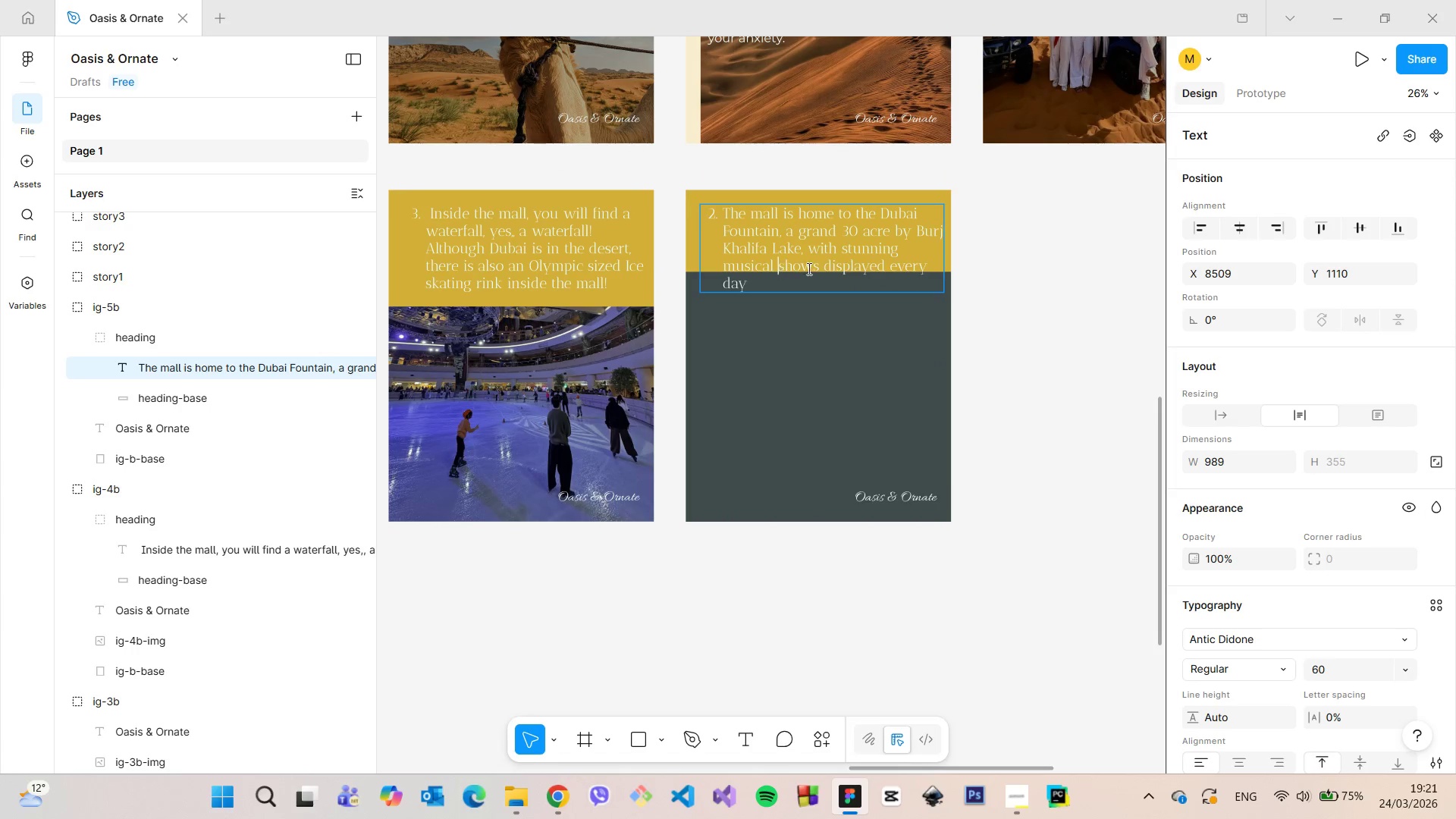 
left_click([997, 262])
 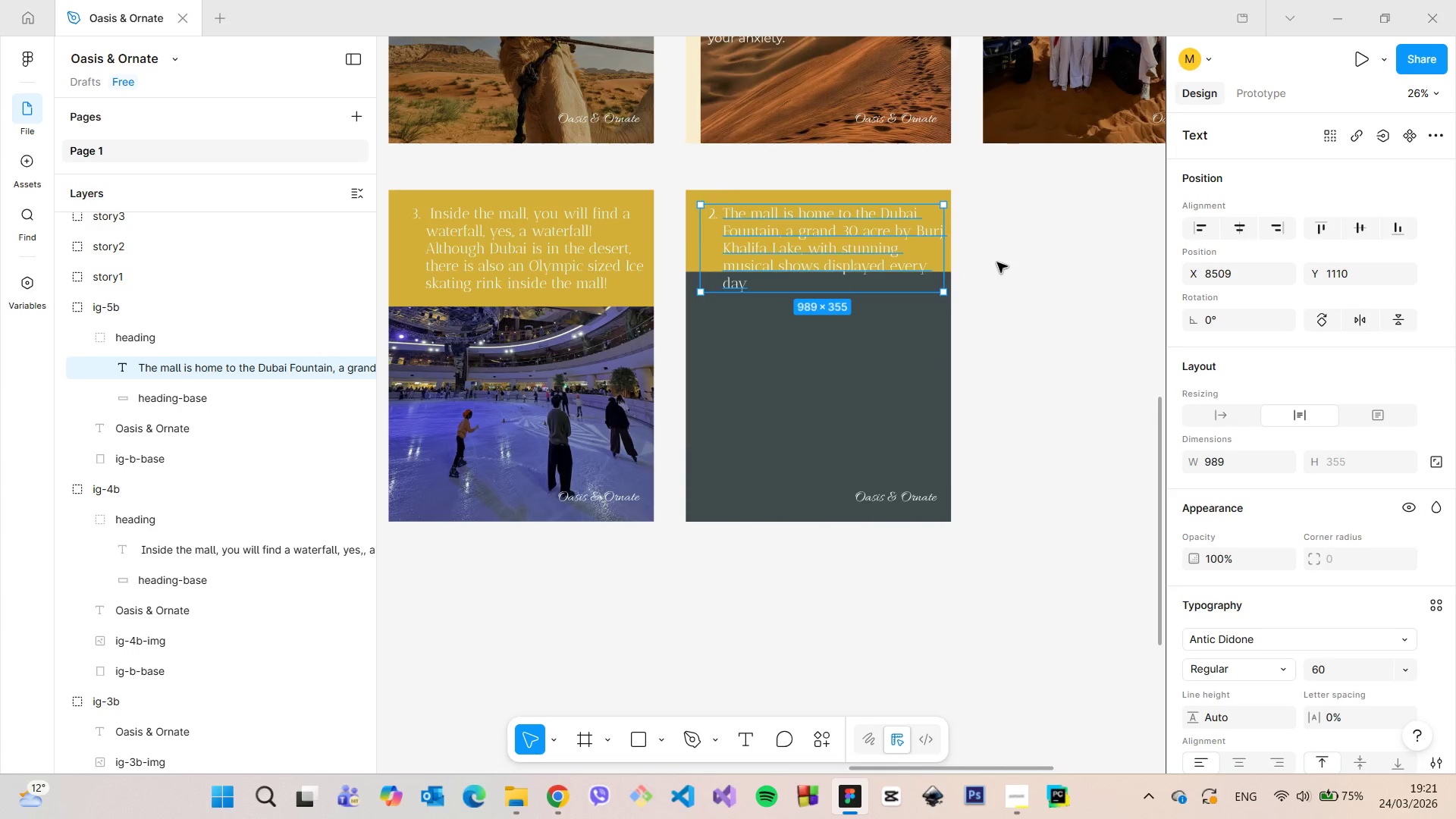 
scroll: coordinate [997, 262], scroll_direction: down, amount: 4.0
 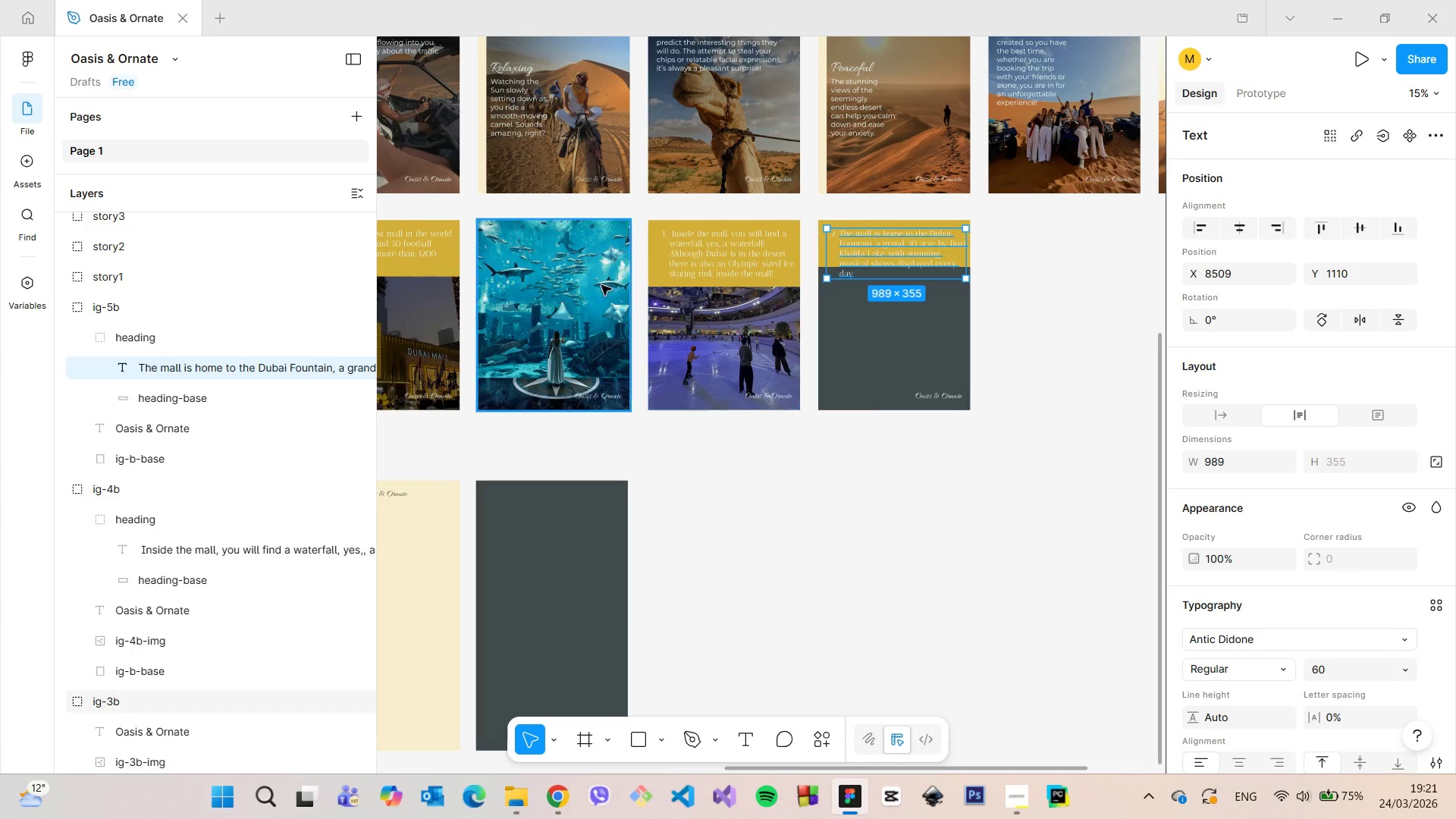 
left_click([601, 285])
 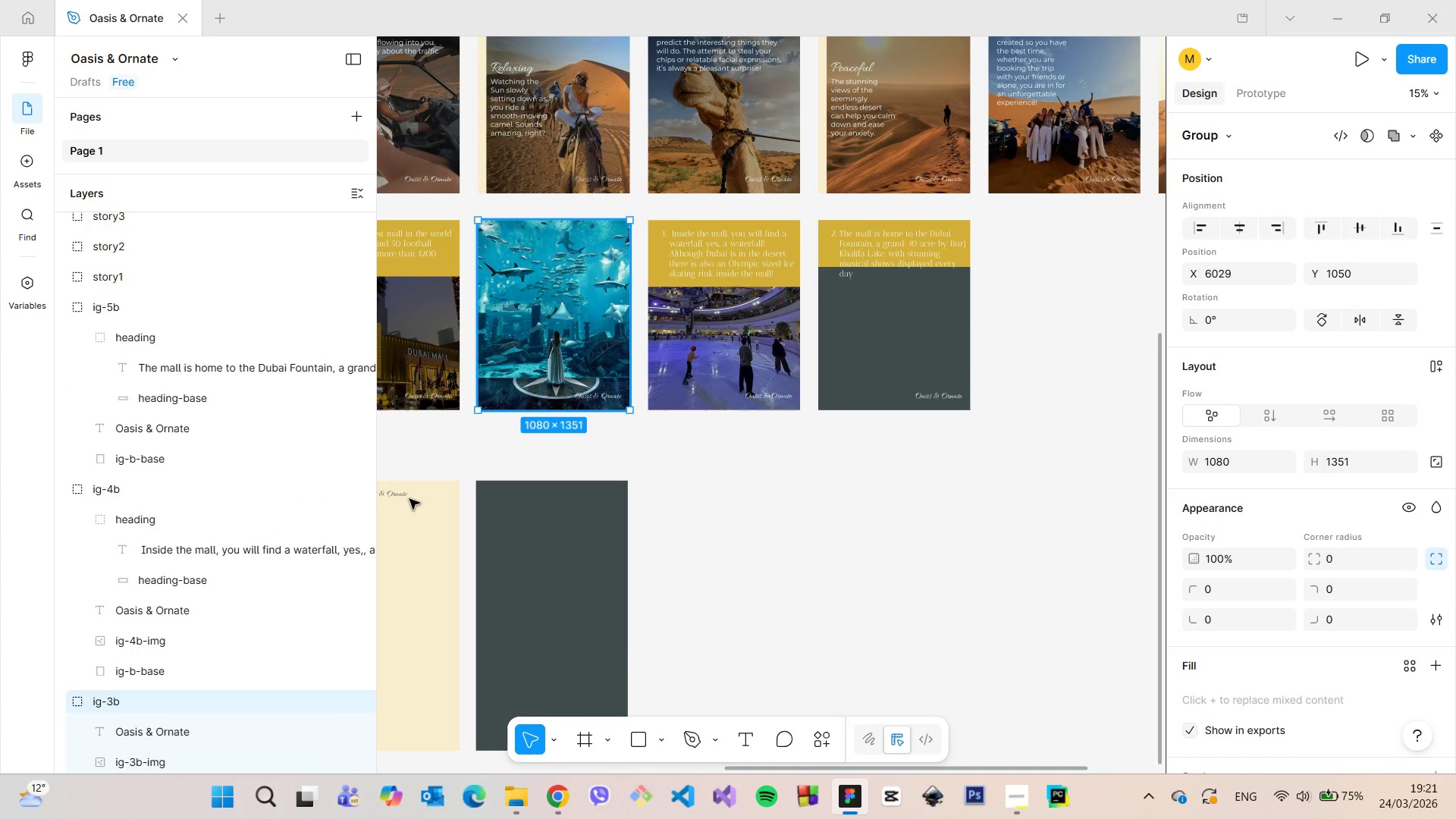 
scroll: coordinate [265, 579], scroll_direction: down, amount: 3.0
 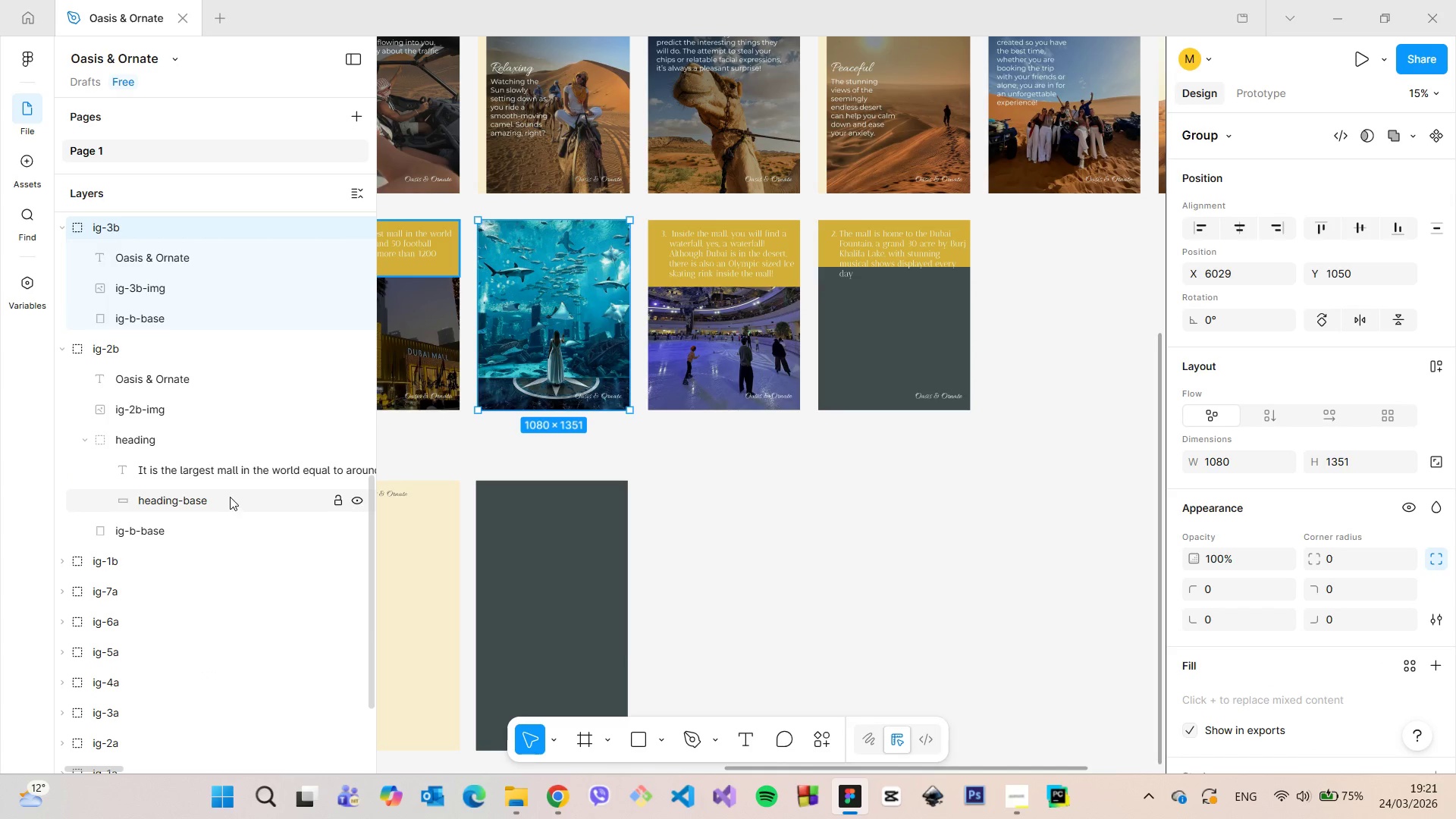 
scroll: coordinate [230, 497], scroll_direction: up, amount: 2.0
 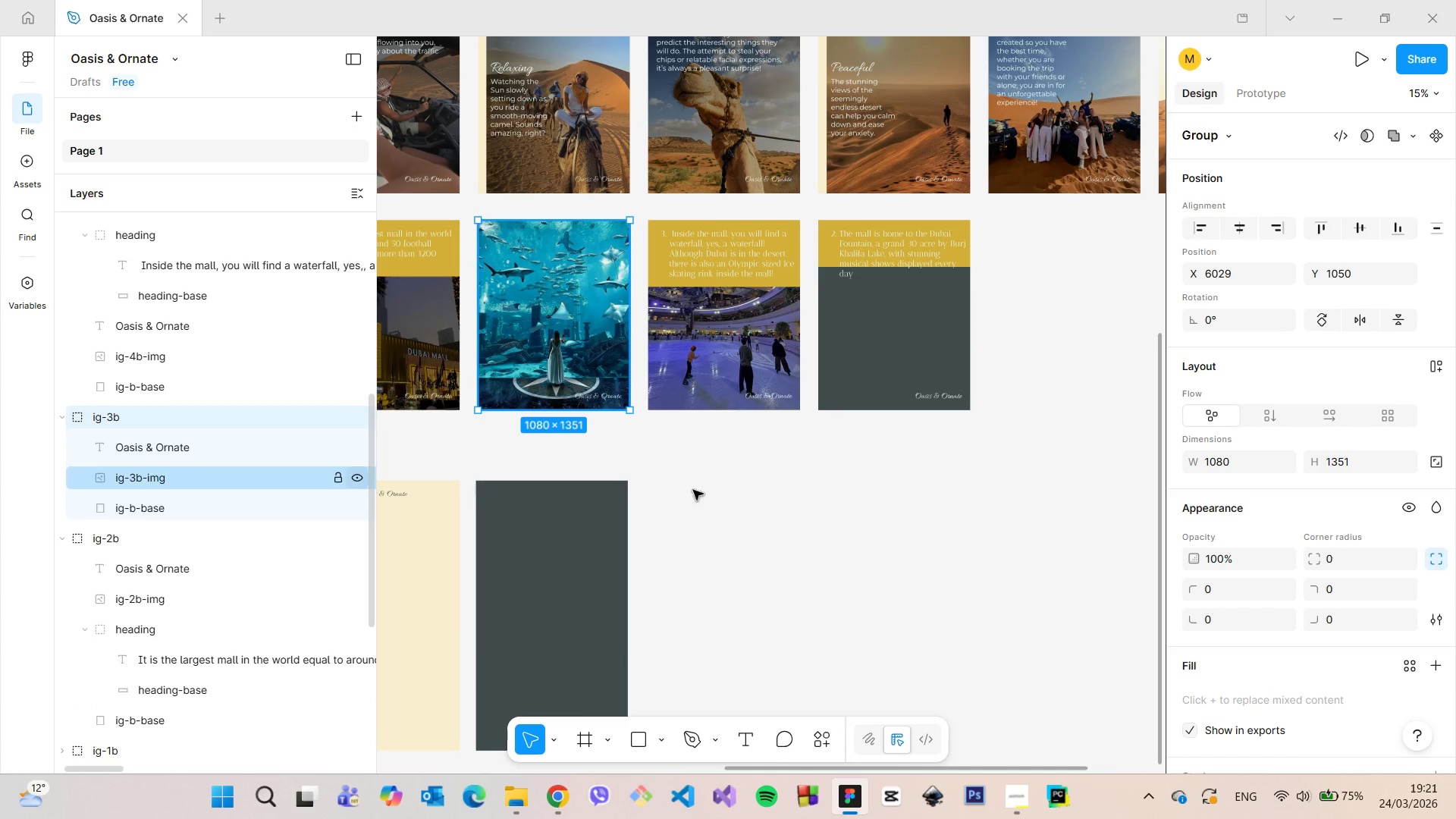 
key(Control+Z)
 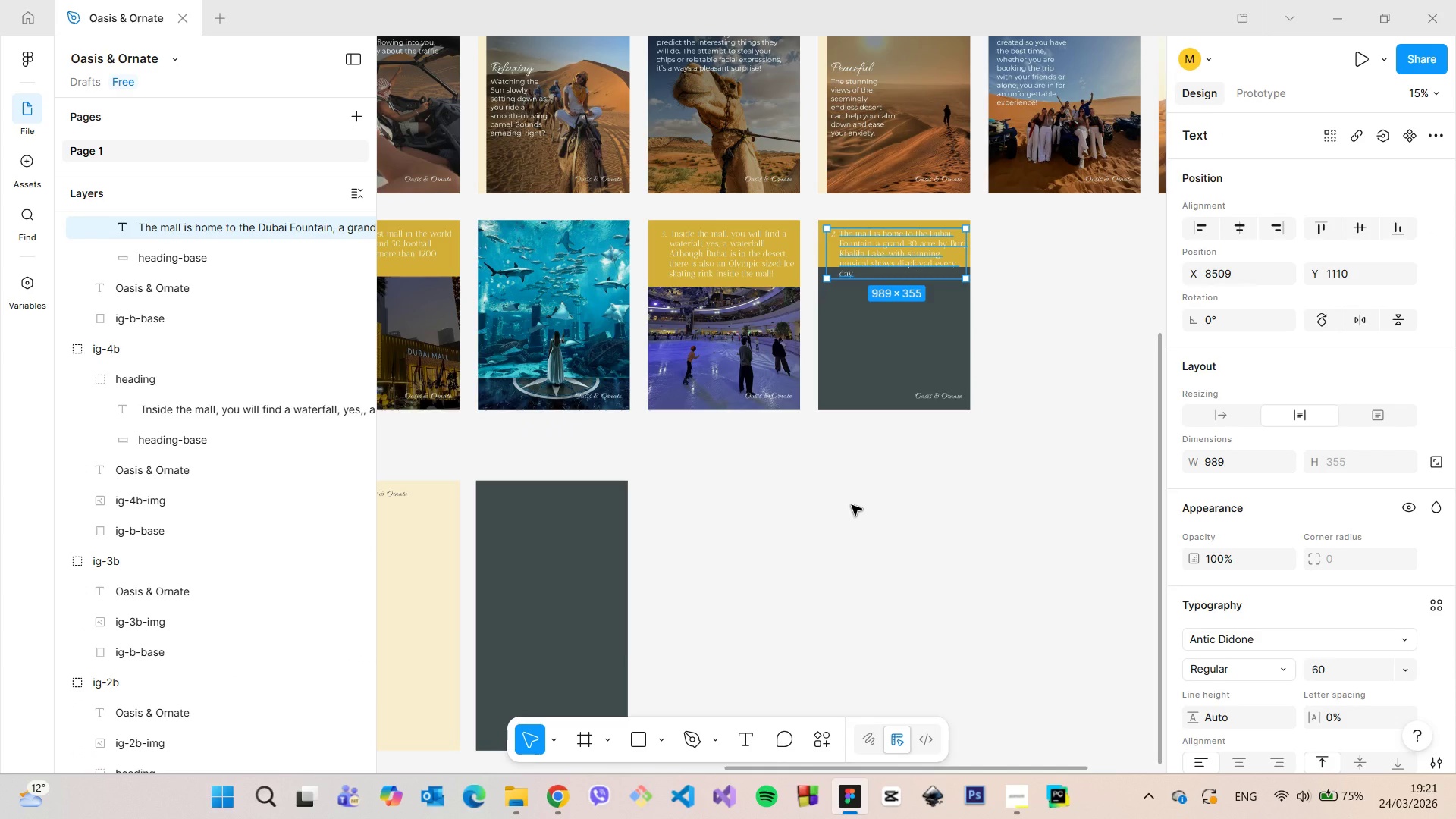 
key(Control+Z)
 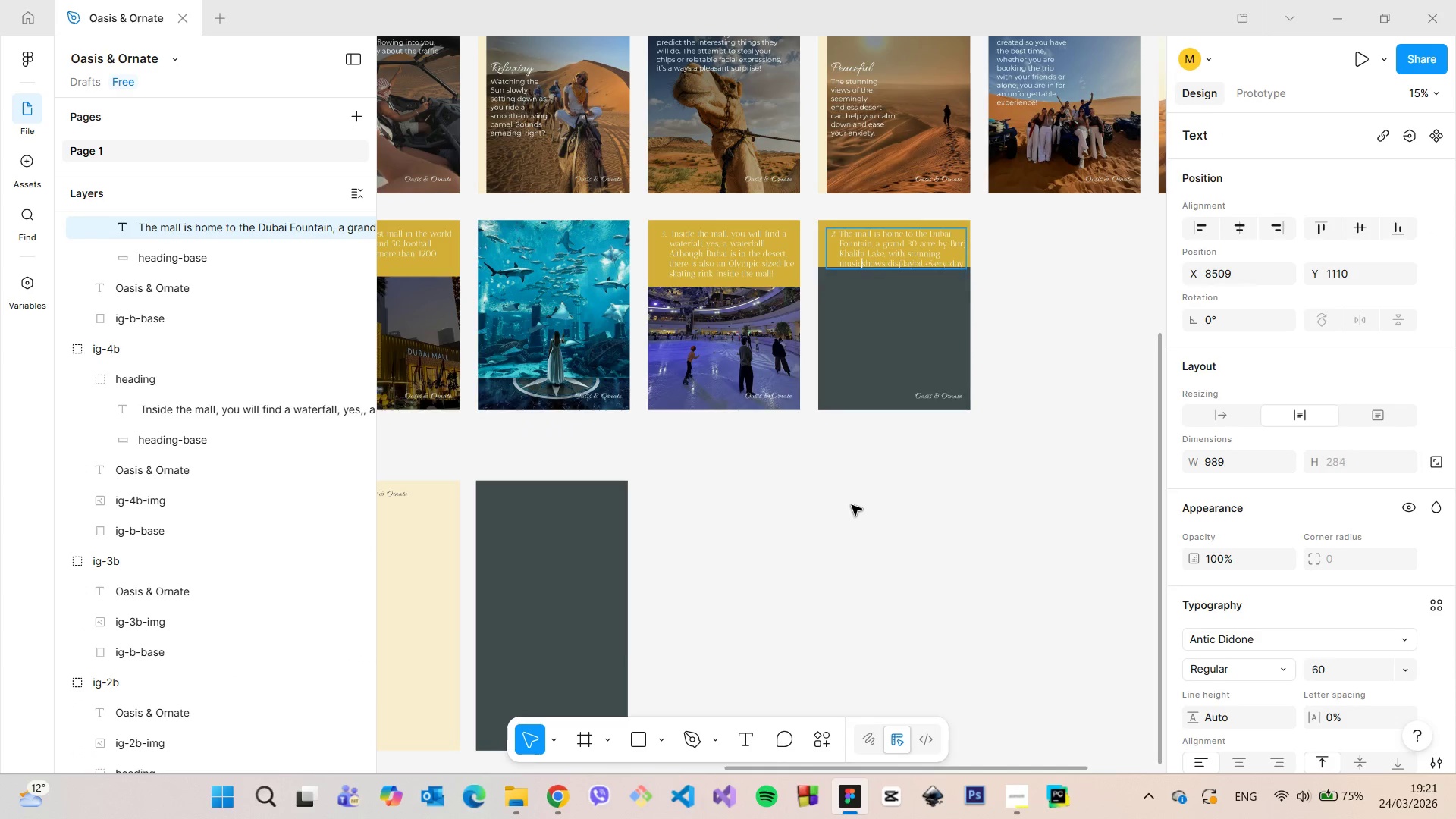 
key(Control+Z)
 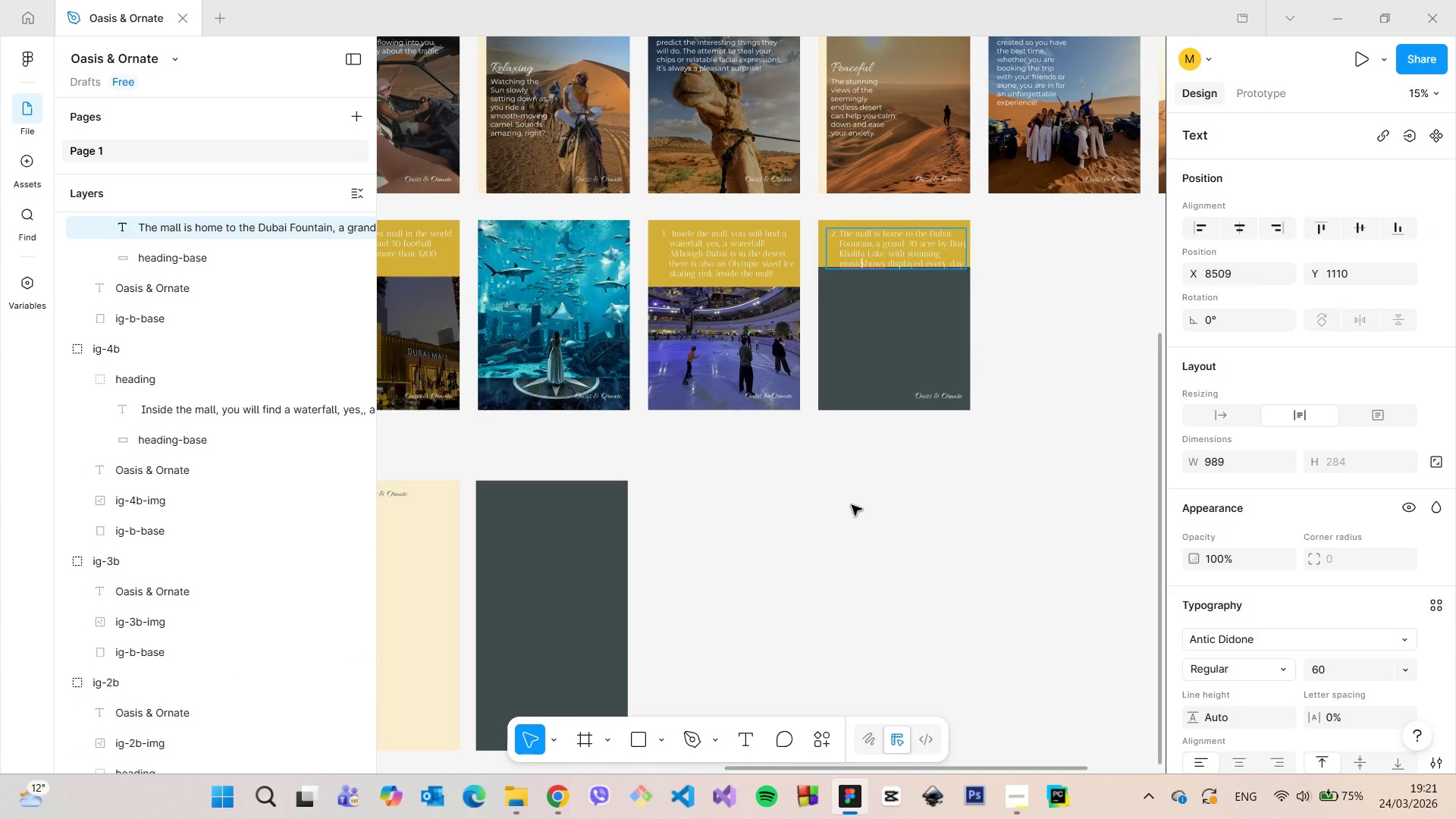 
key(Control+Z)
 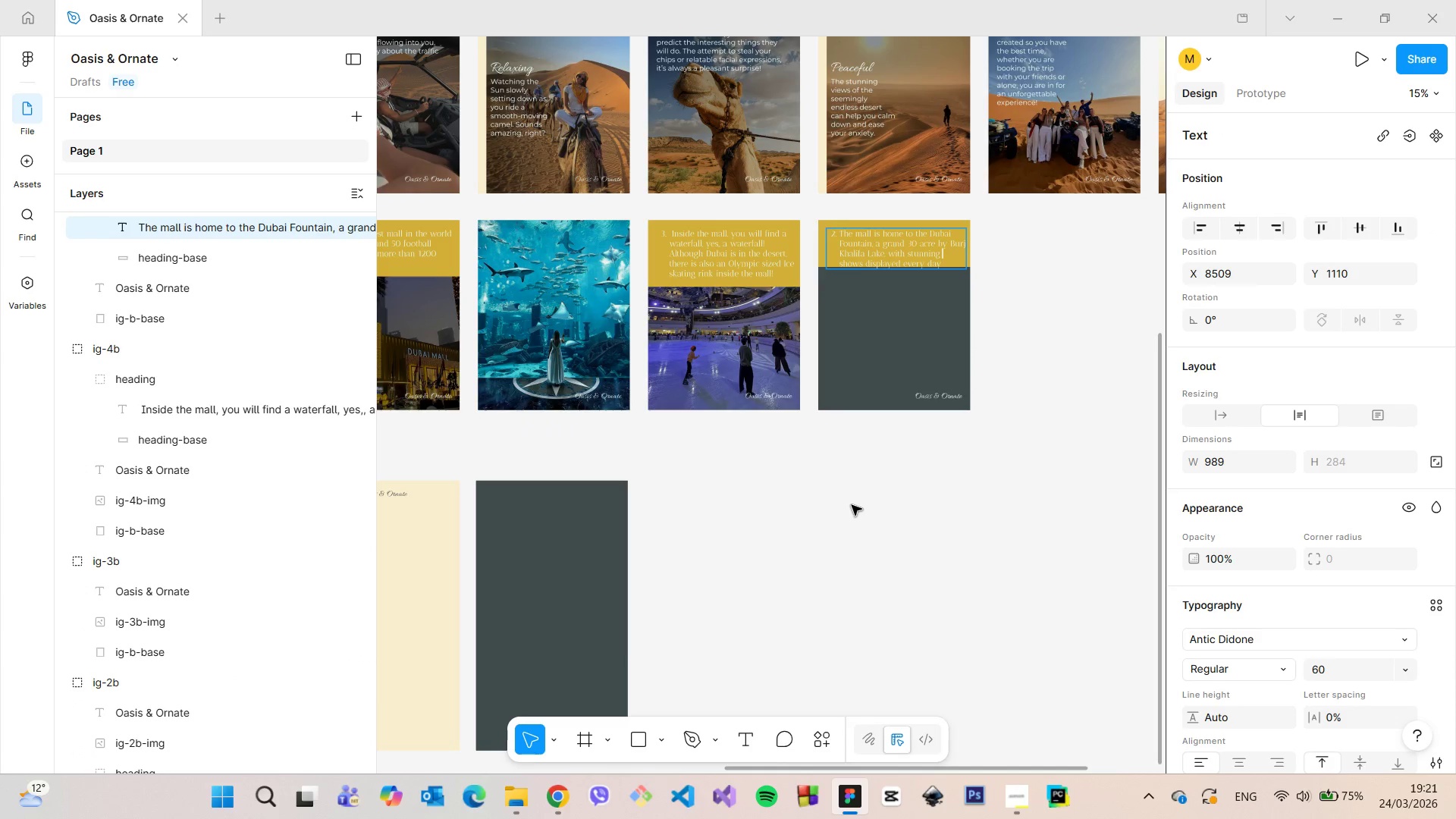 
key(Control+Z)
 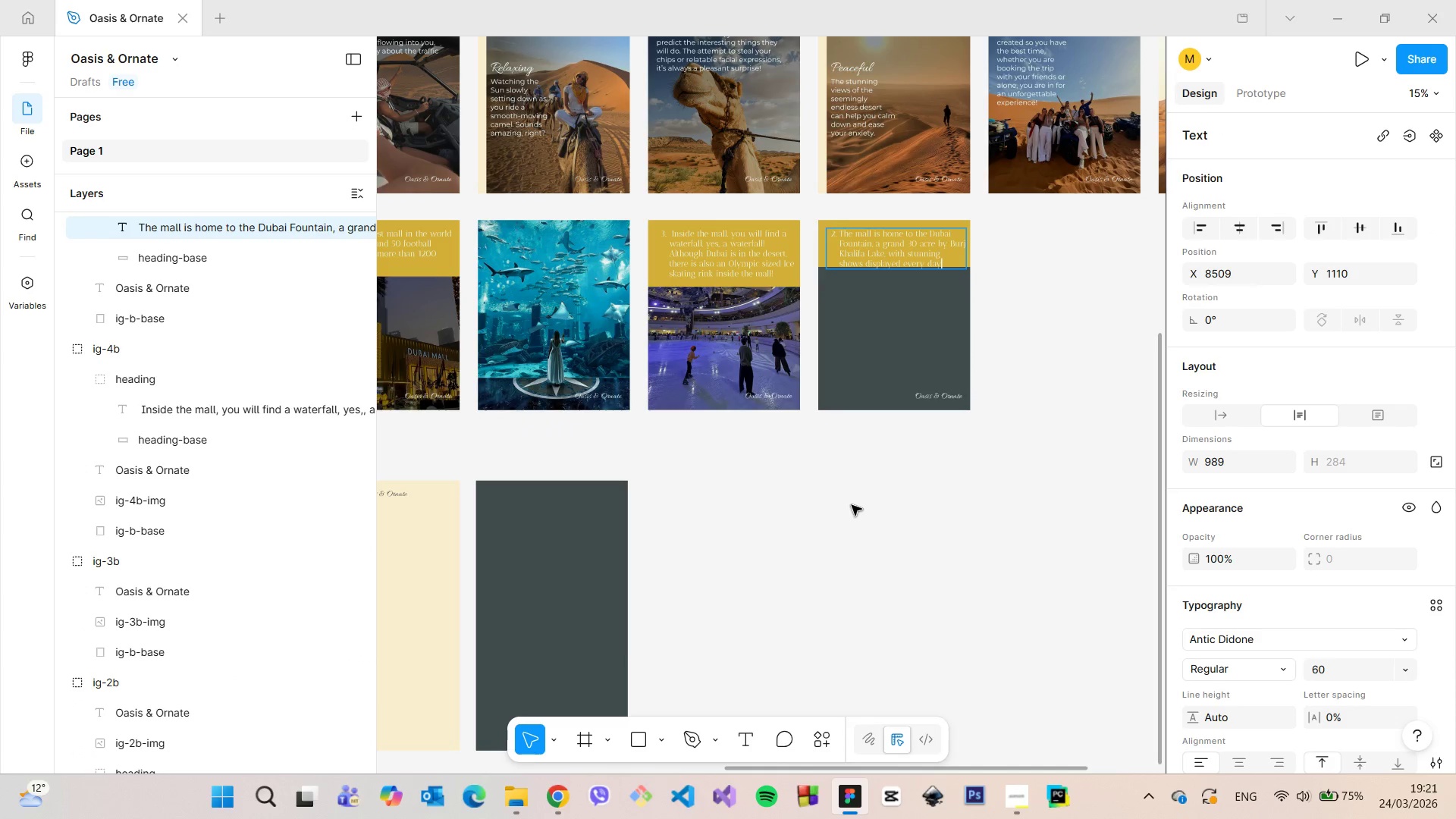 
key(Control+Z)
 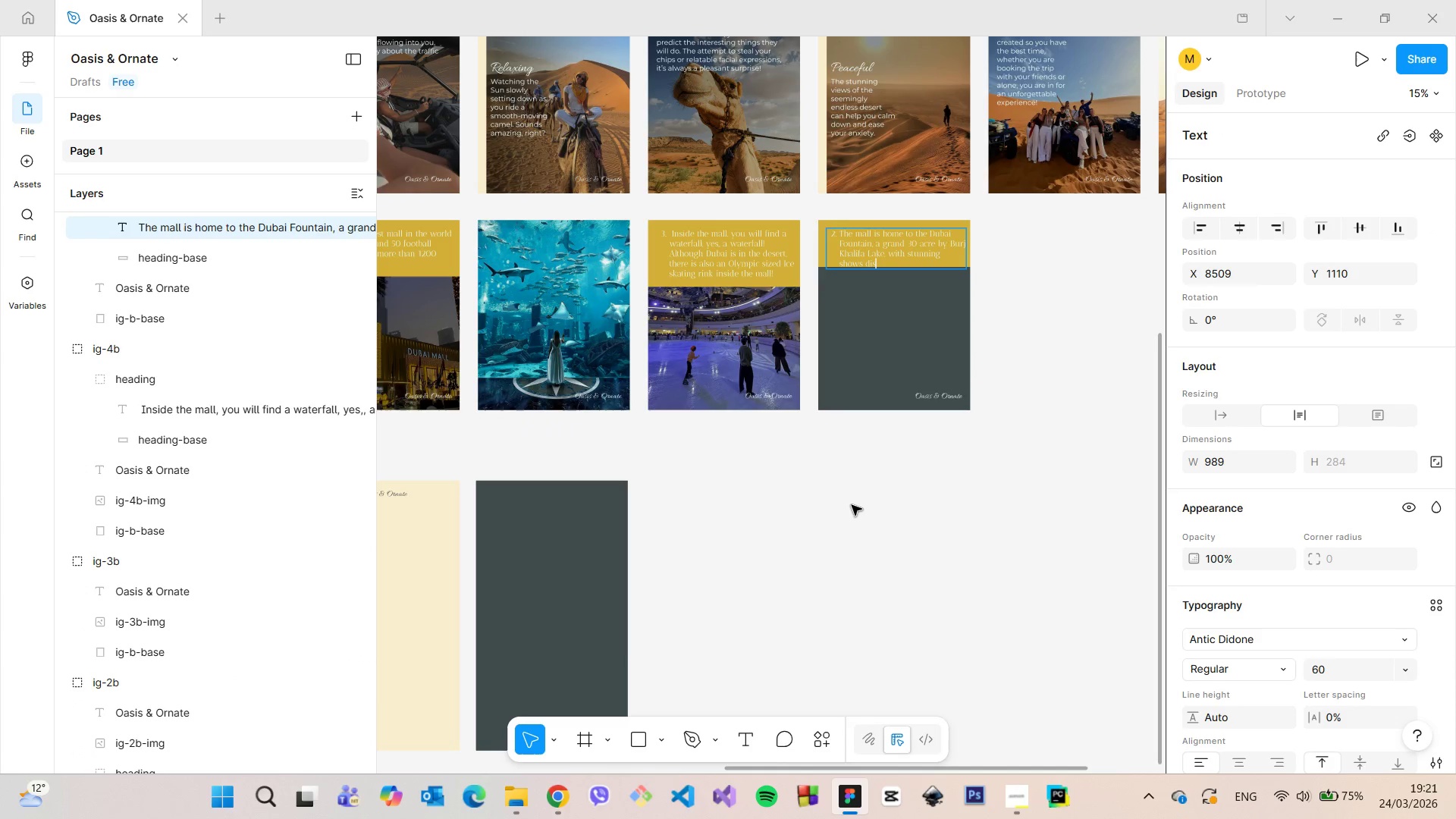 
key(Control+Z)
 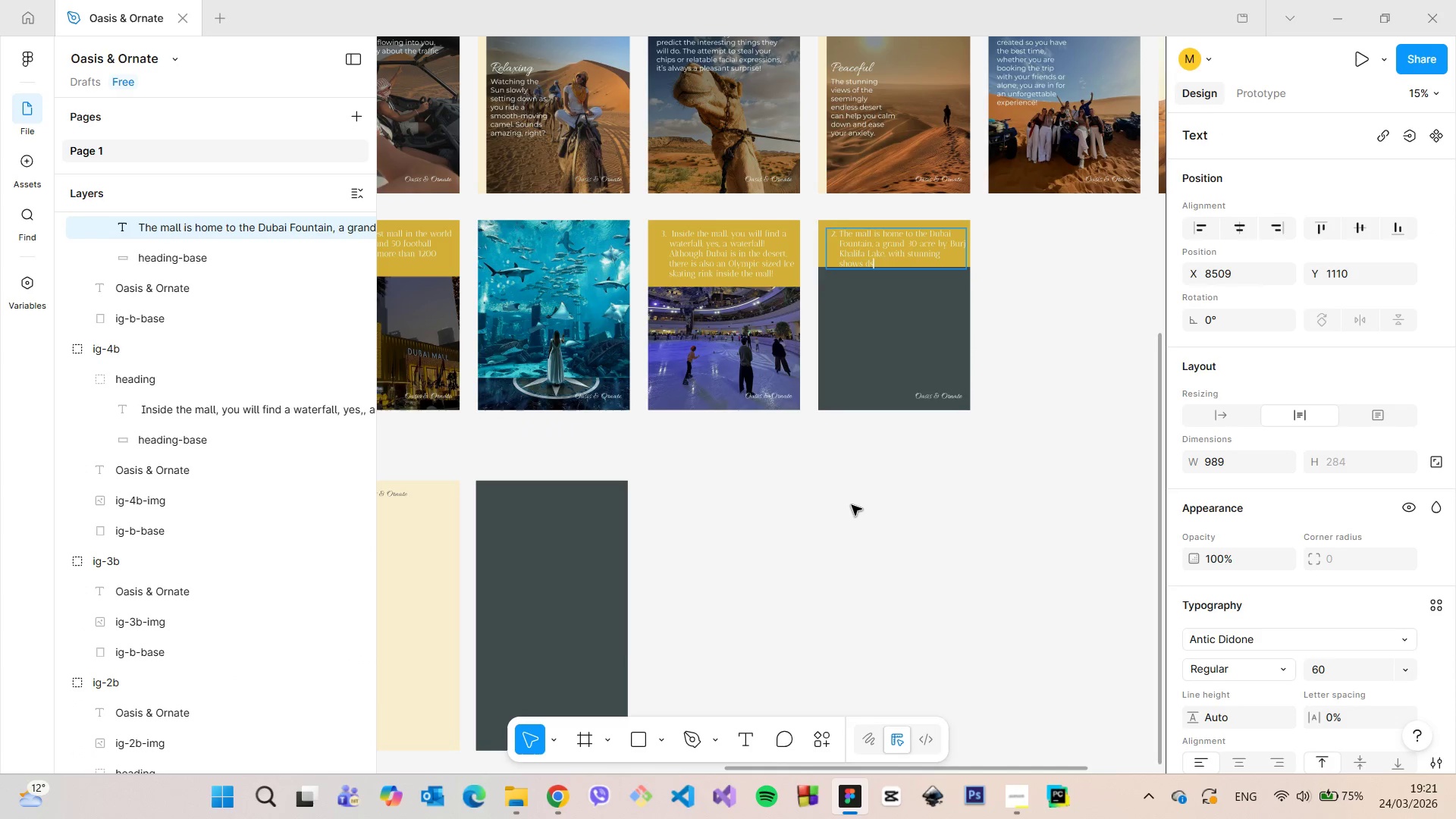 
key(Control+Z)
 